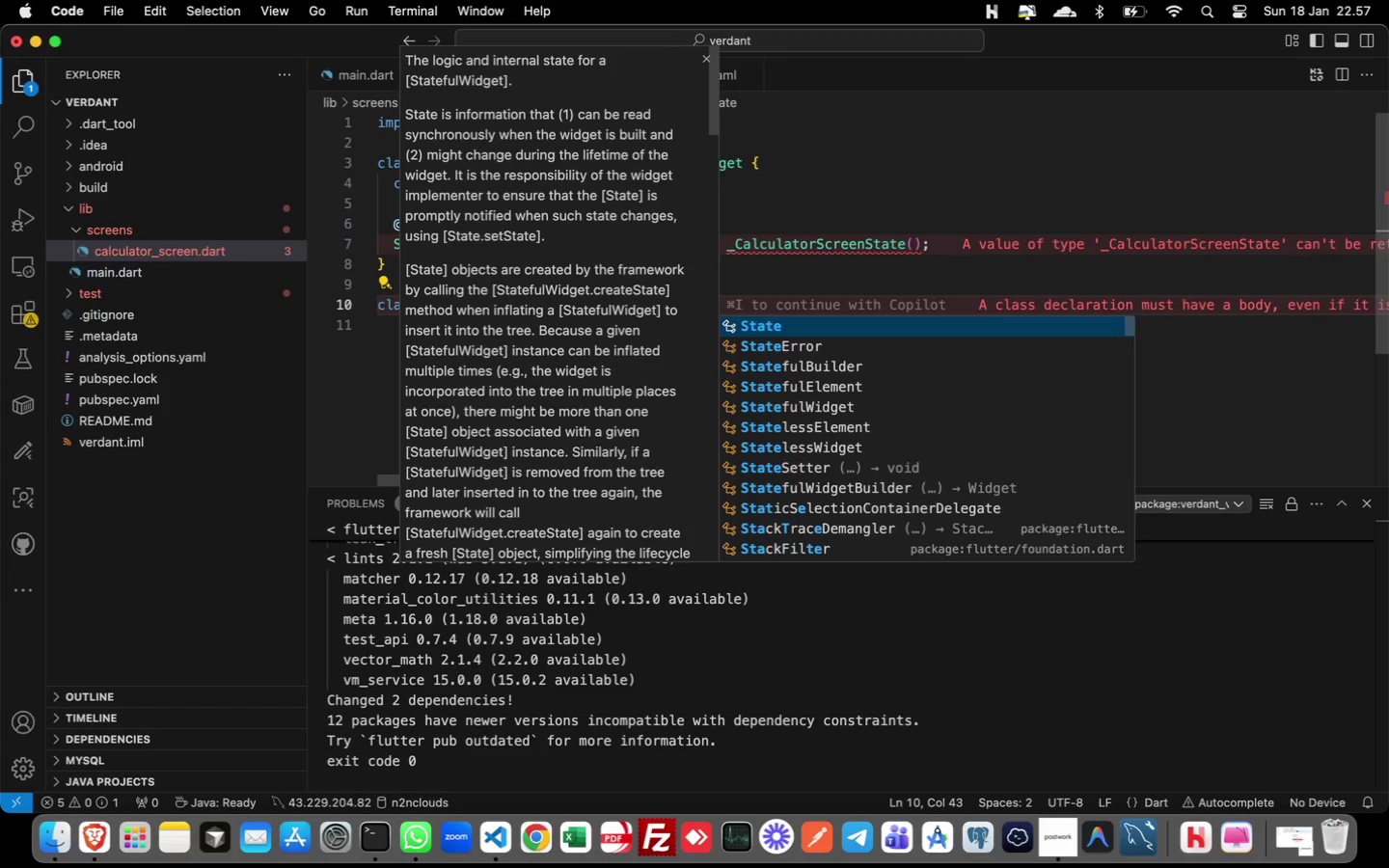 
key(Enter)
 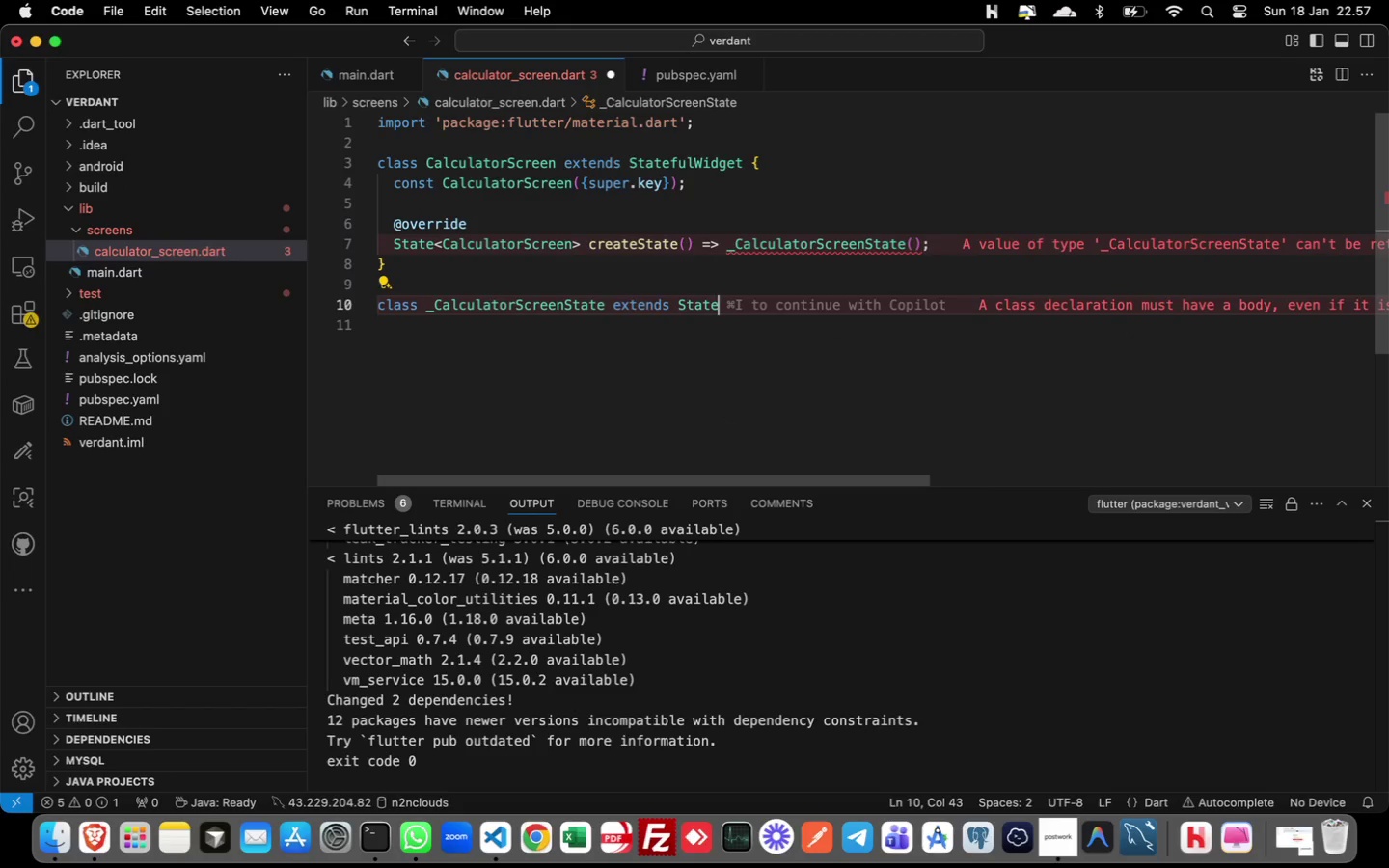 
key(Shift+Comma)
 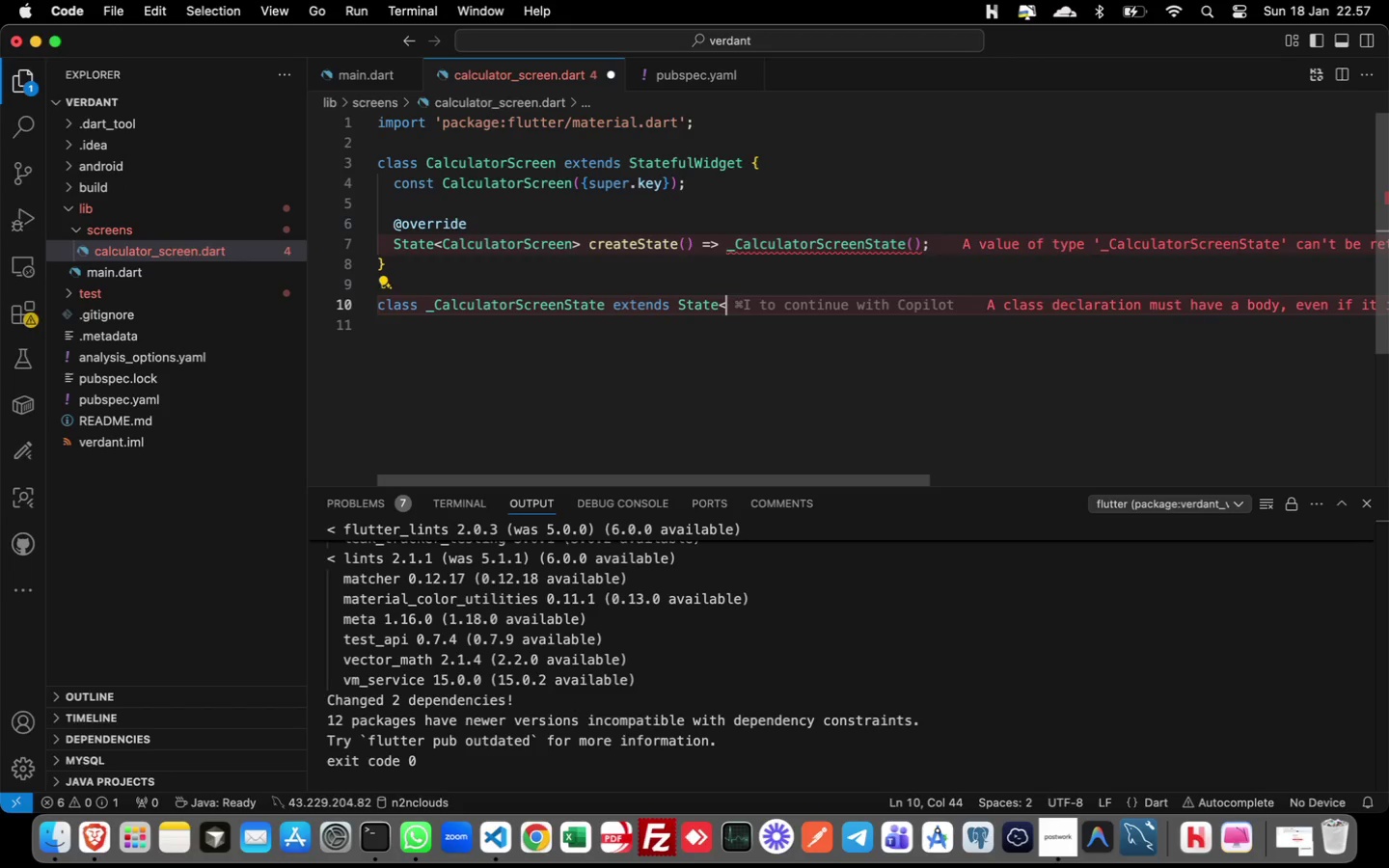 
type(Calc)
 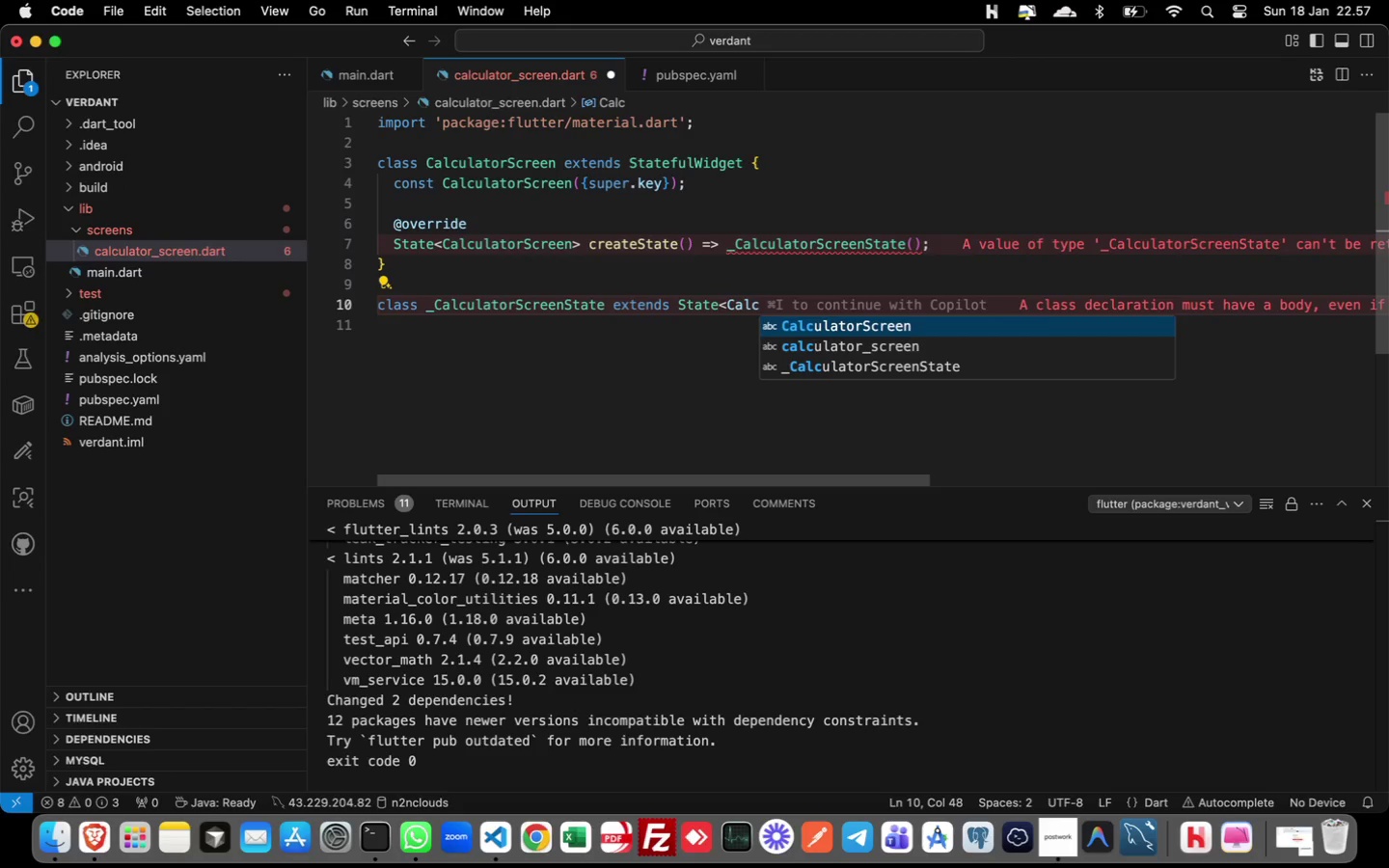 
key(Enter)
 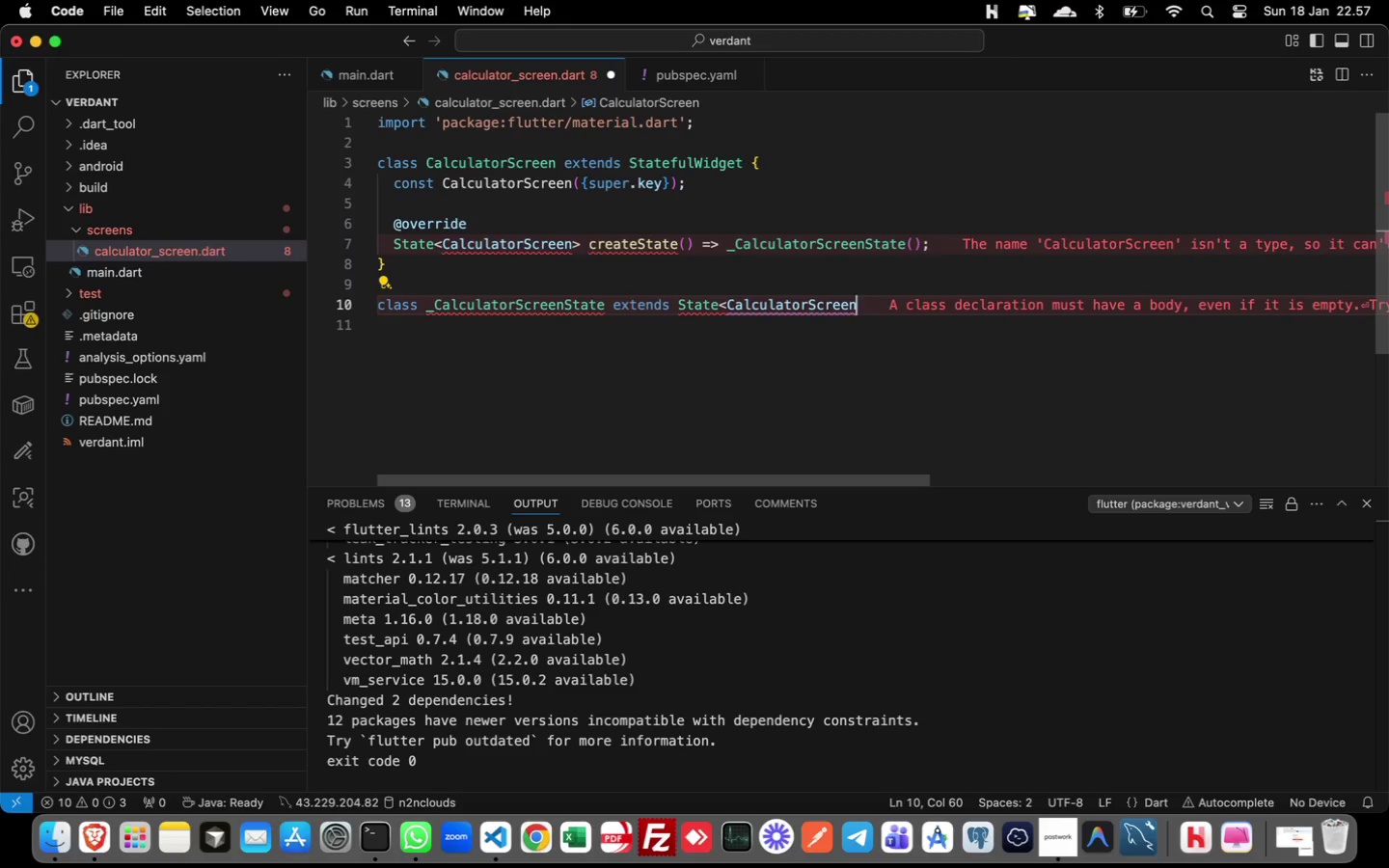 
key(Shift+Period)
 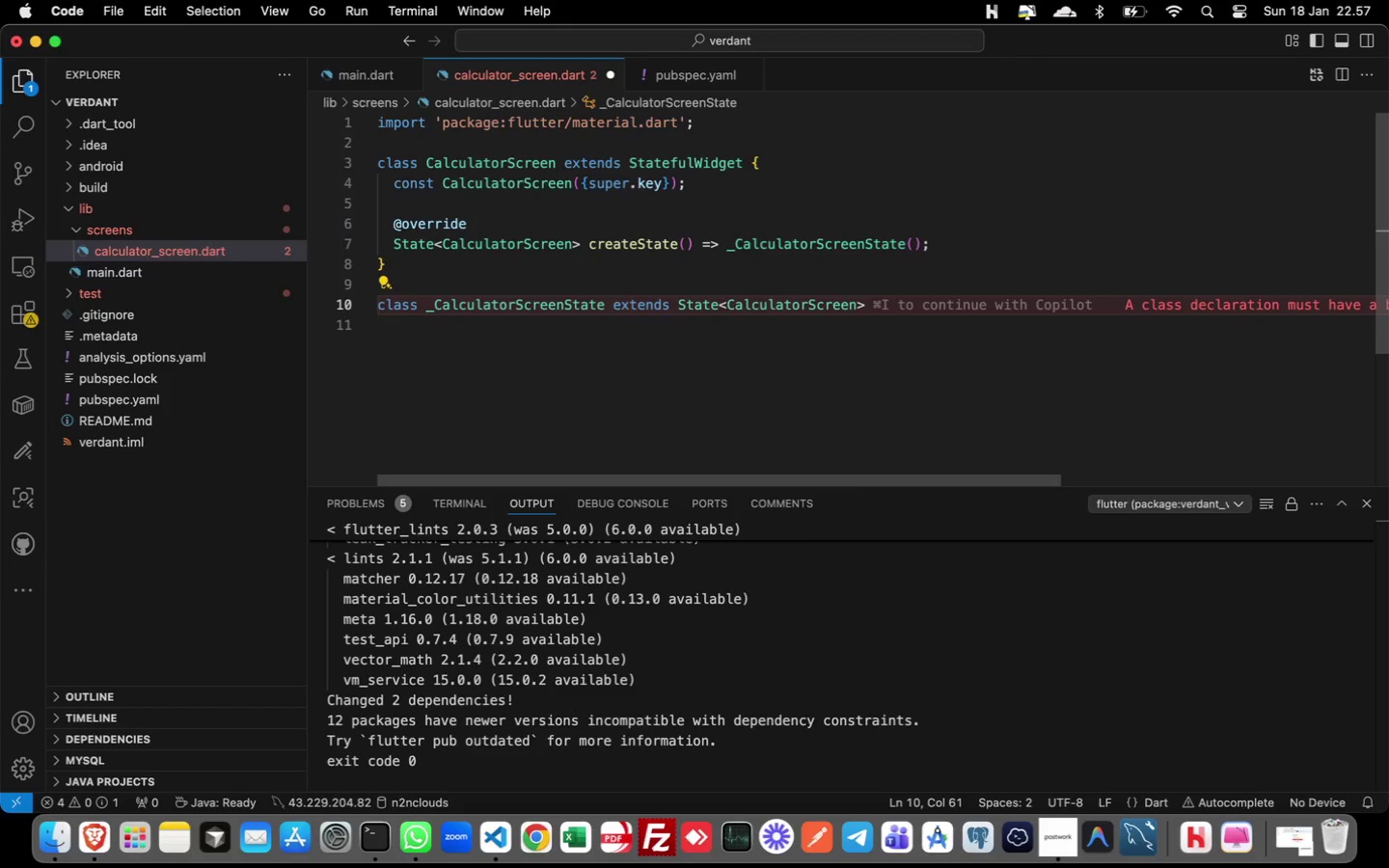 
key(Space)
 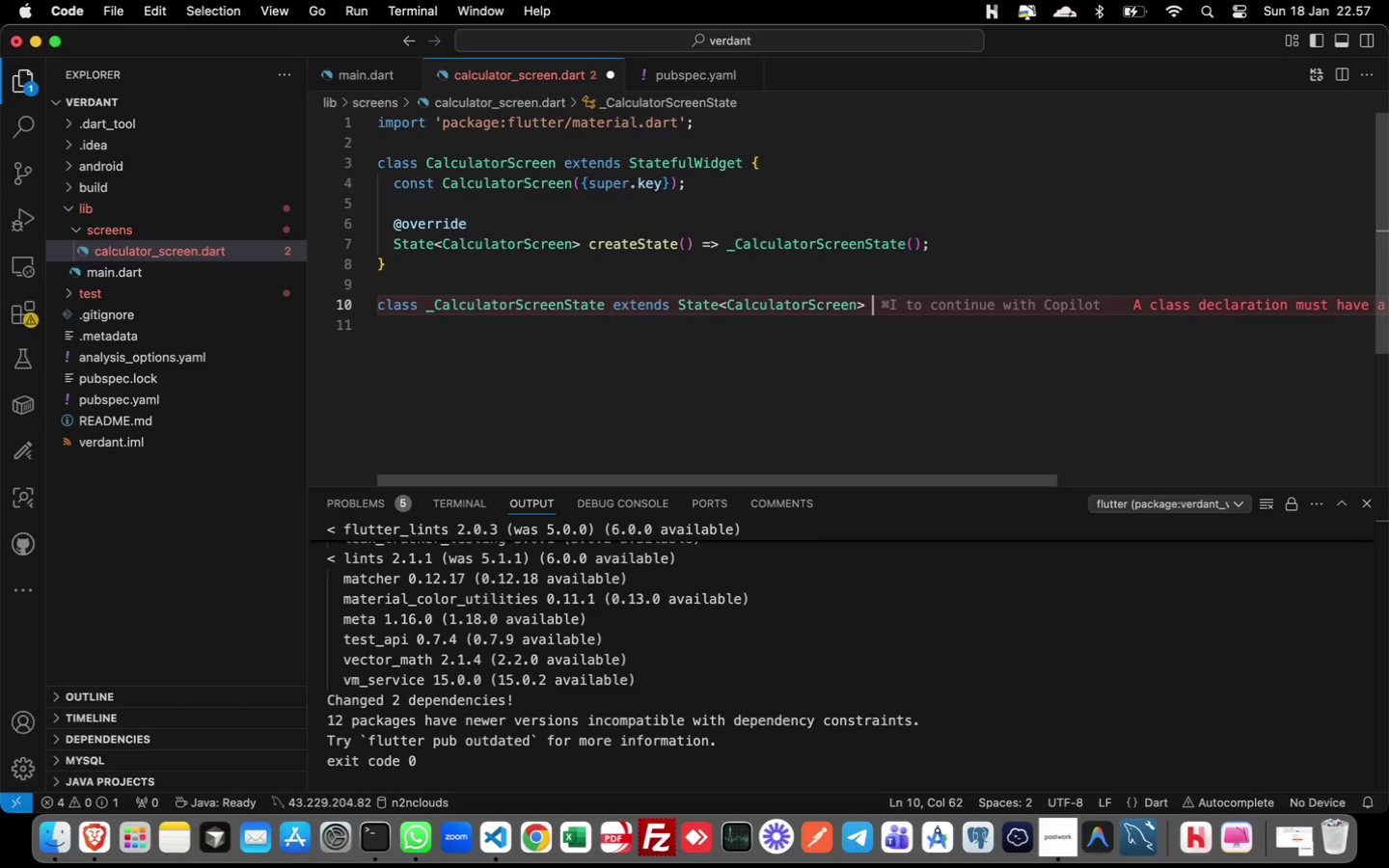 
key(Shift+BracketLeft)
 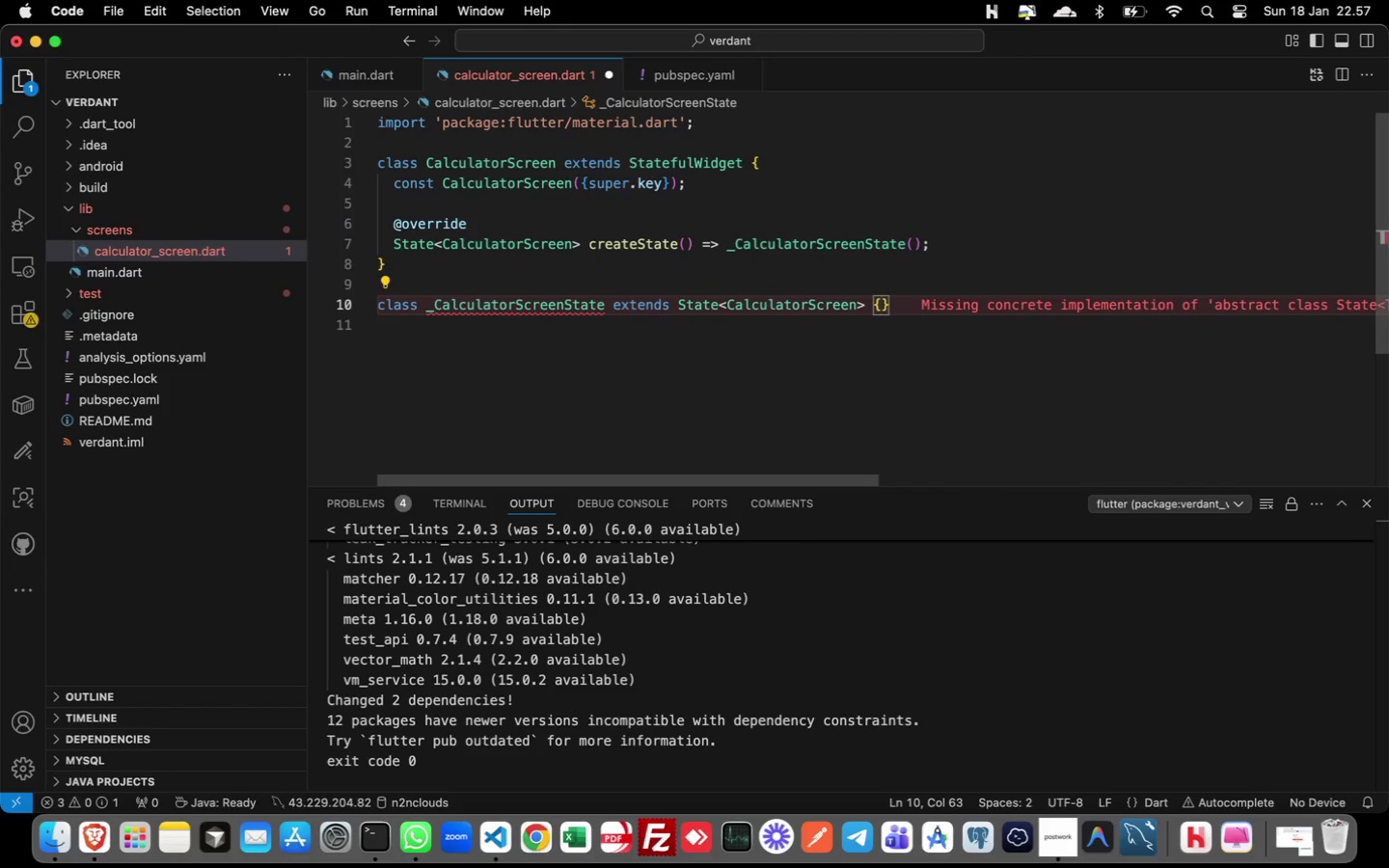 
key(Enter)
 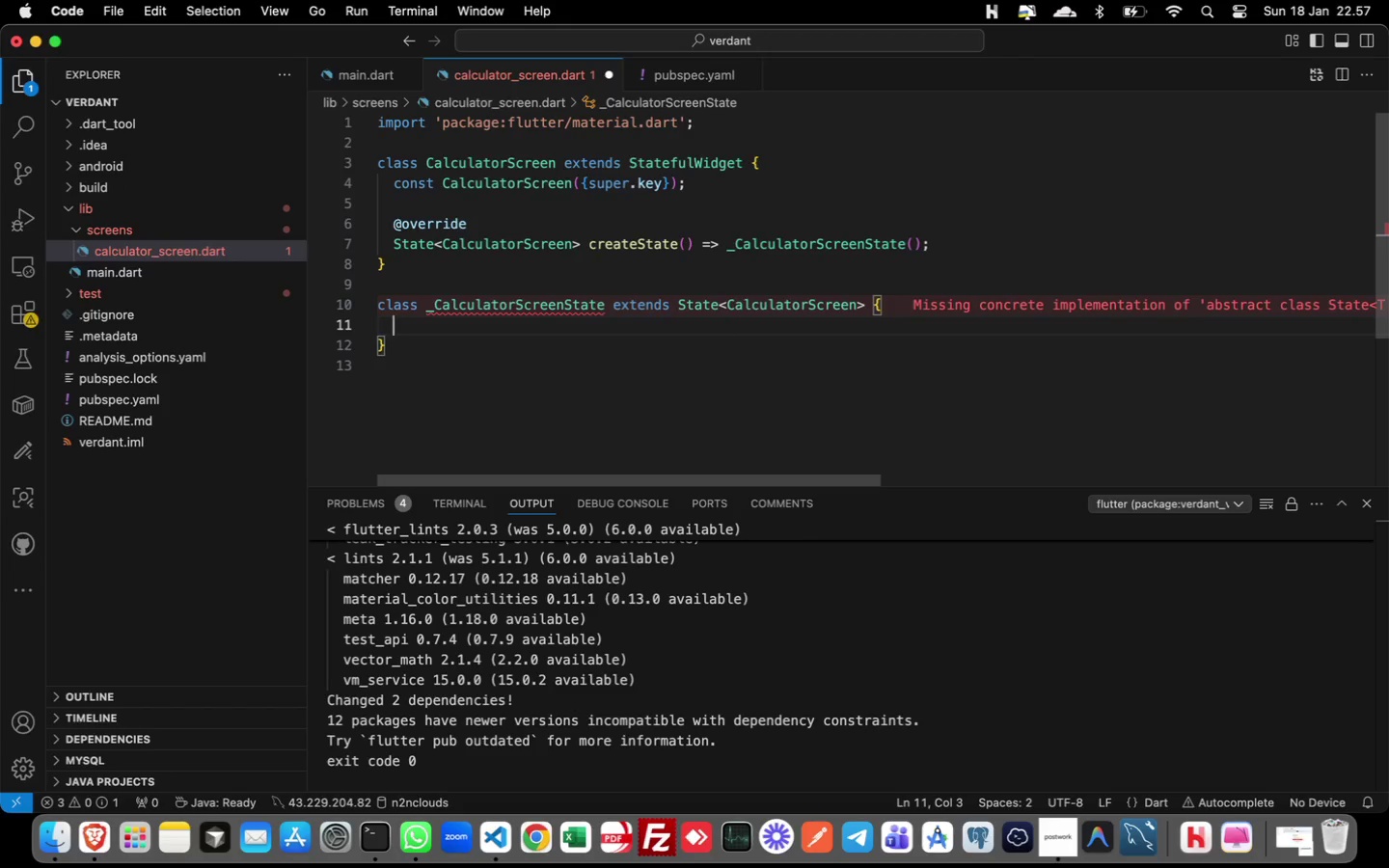 
key(Tab)
type(final TextEdi)
 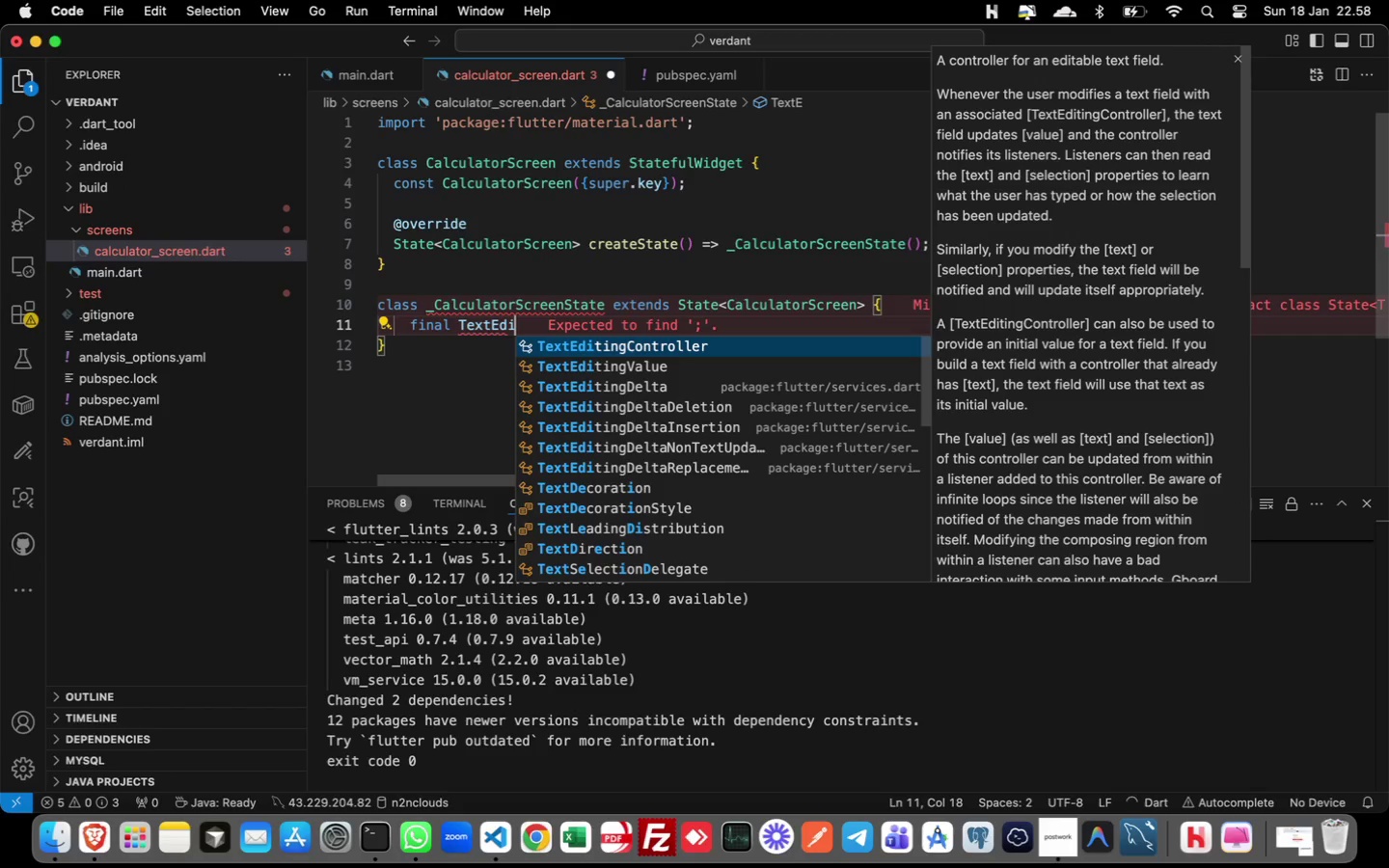 
key(Enter)
 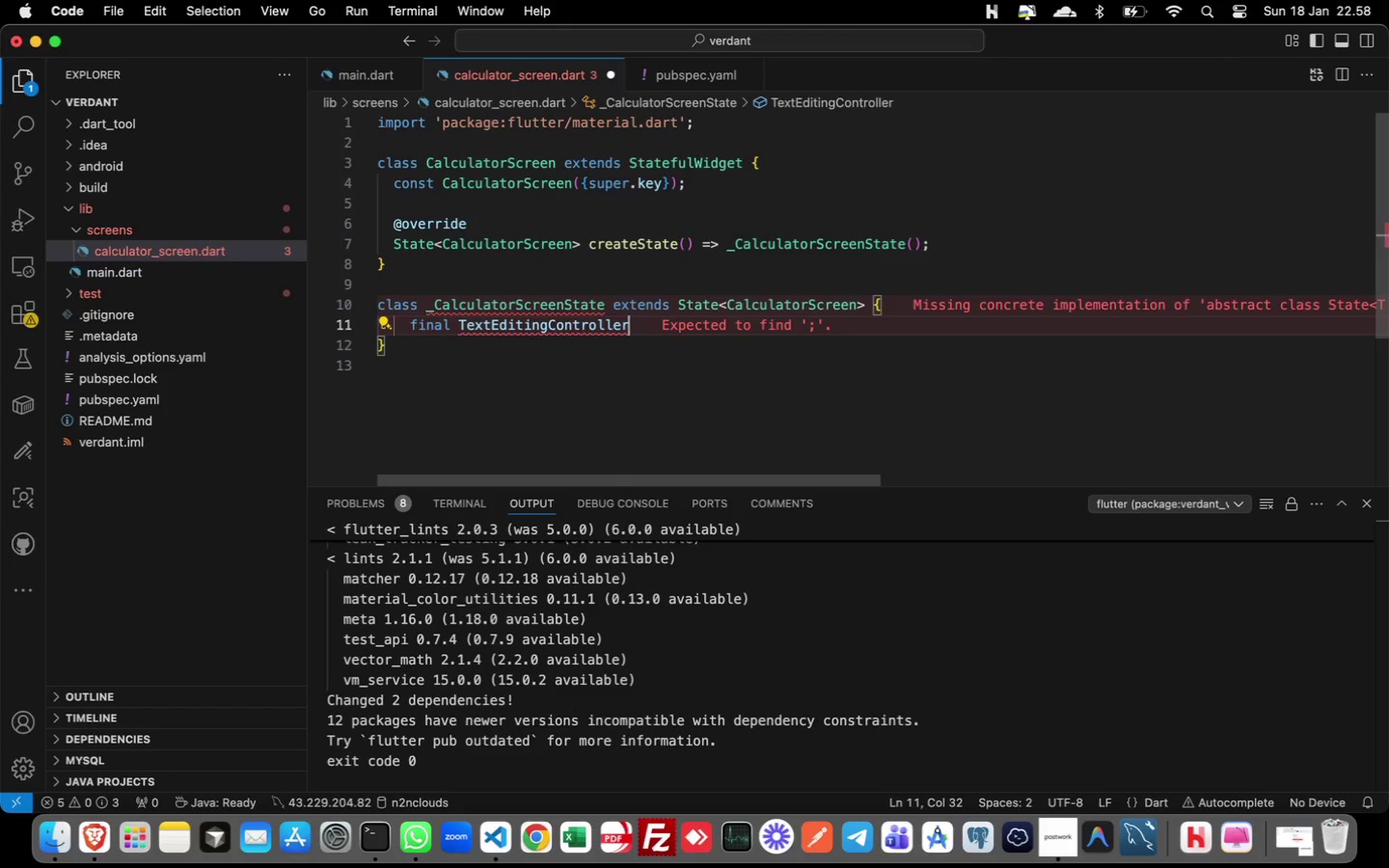 
type( _tareController = Text)
 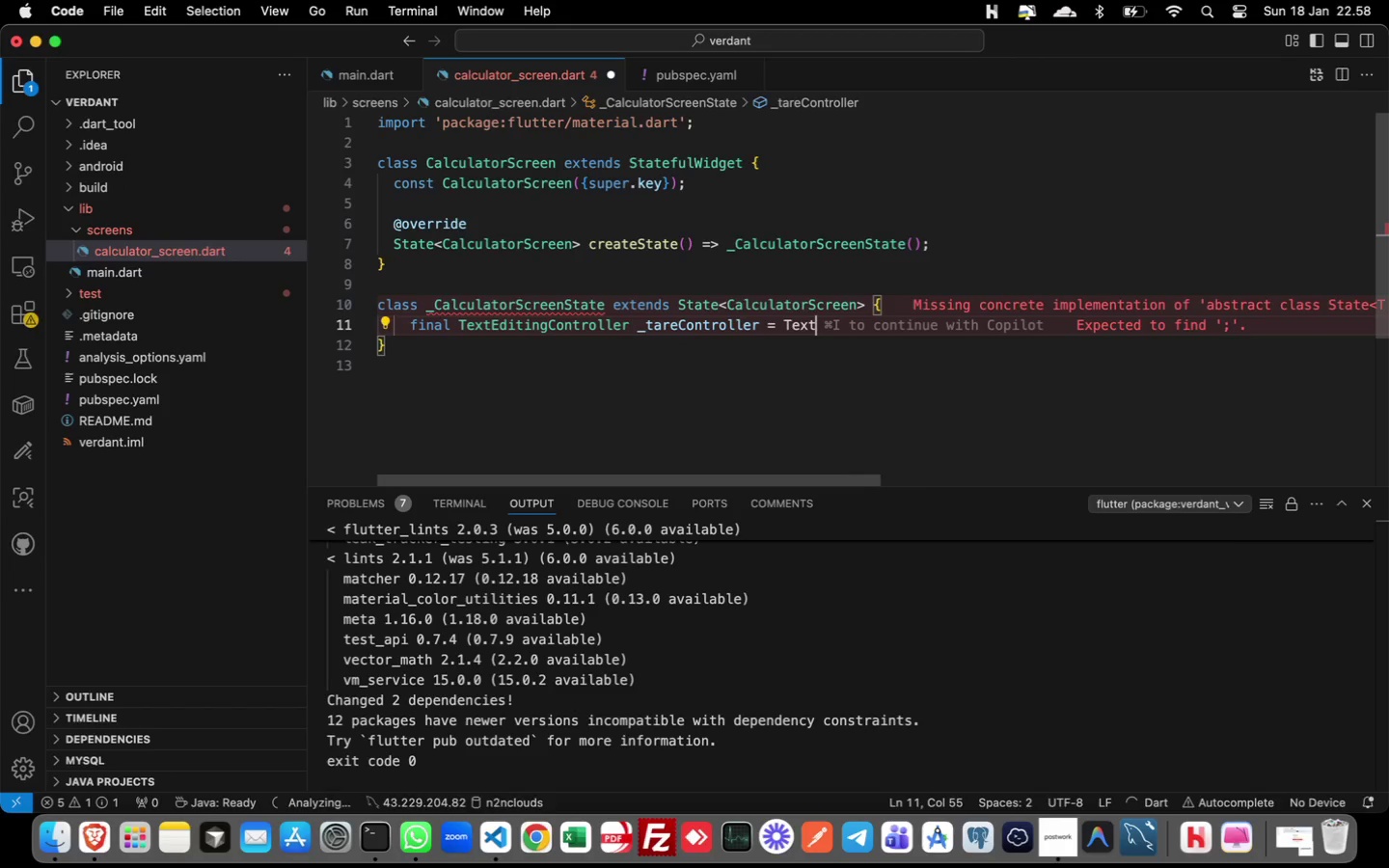 
key(ArrowDown)
 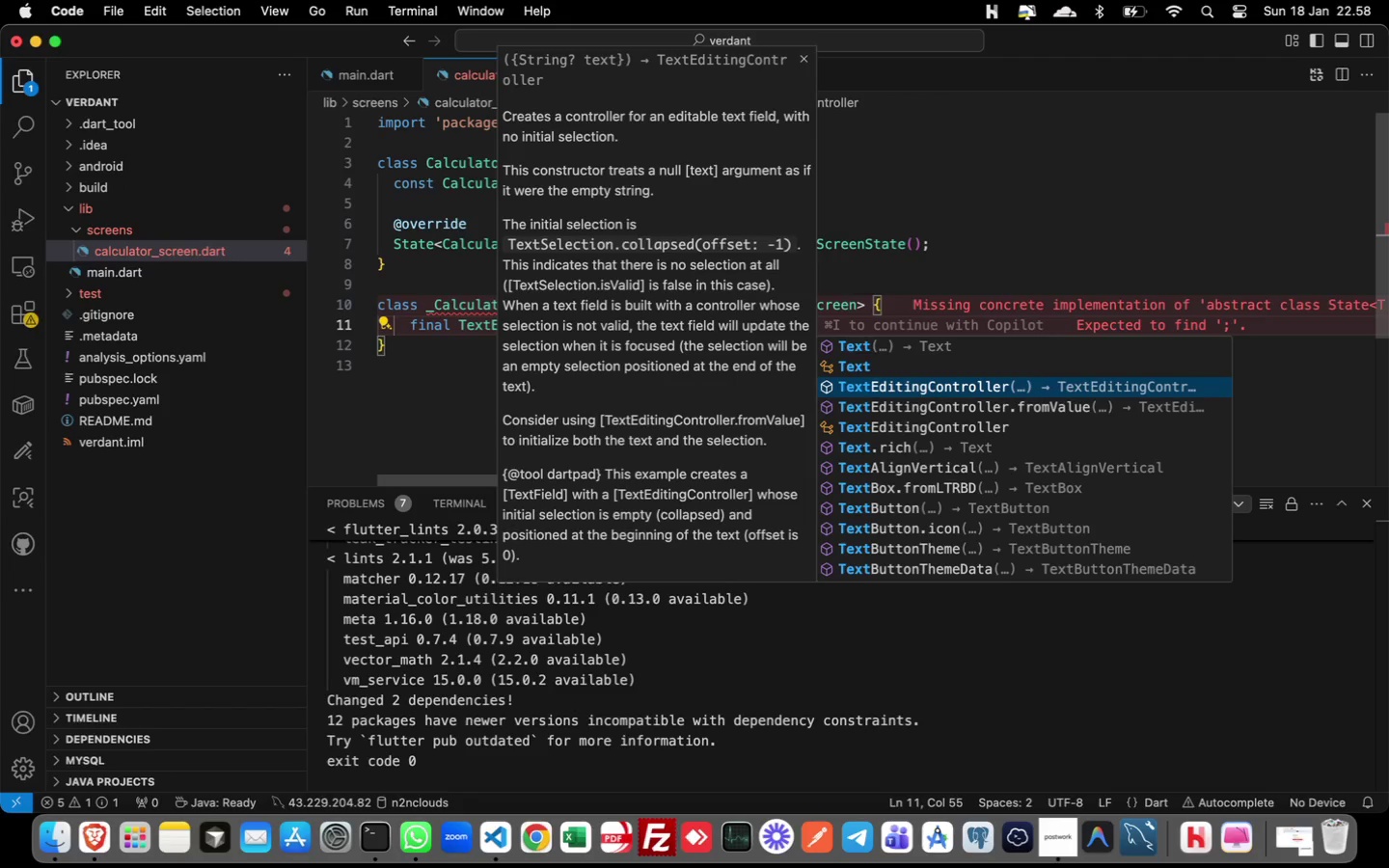 
key(ArrowDown)
 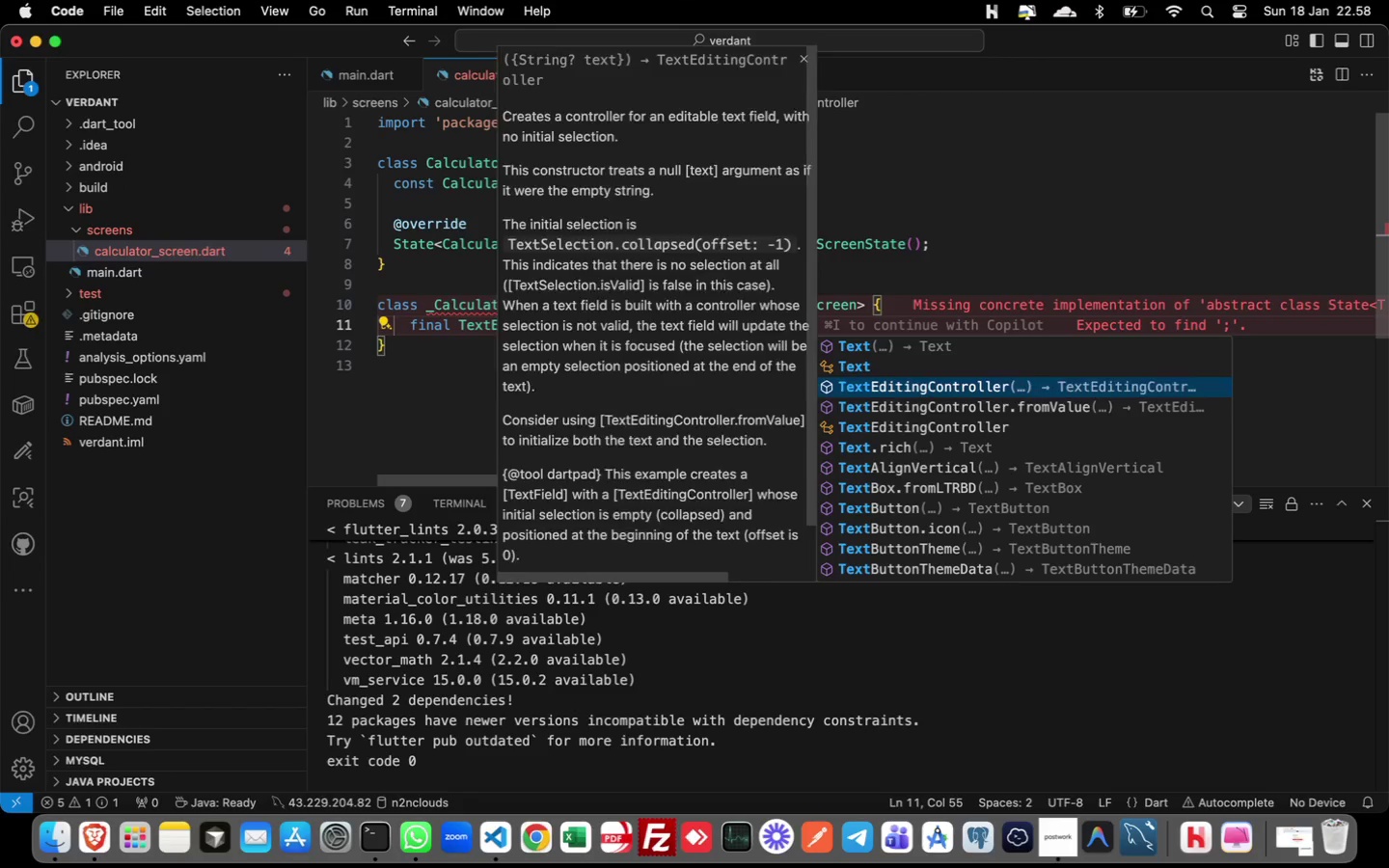 
key(ArrowDown)
 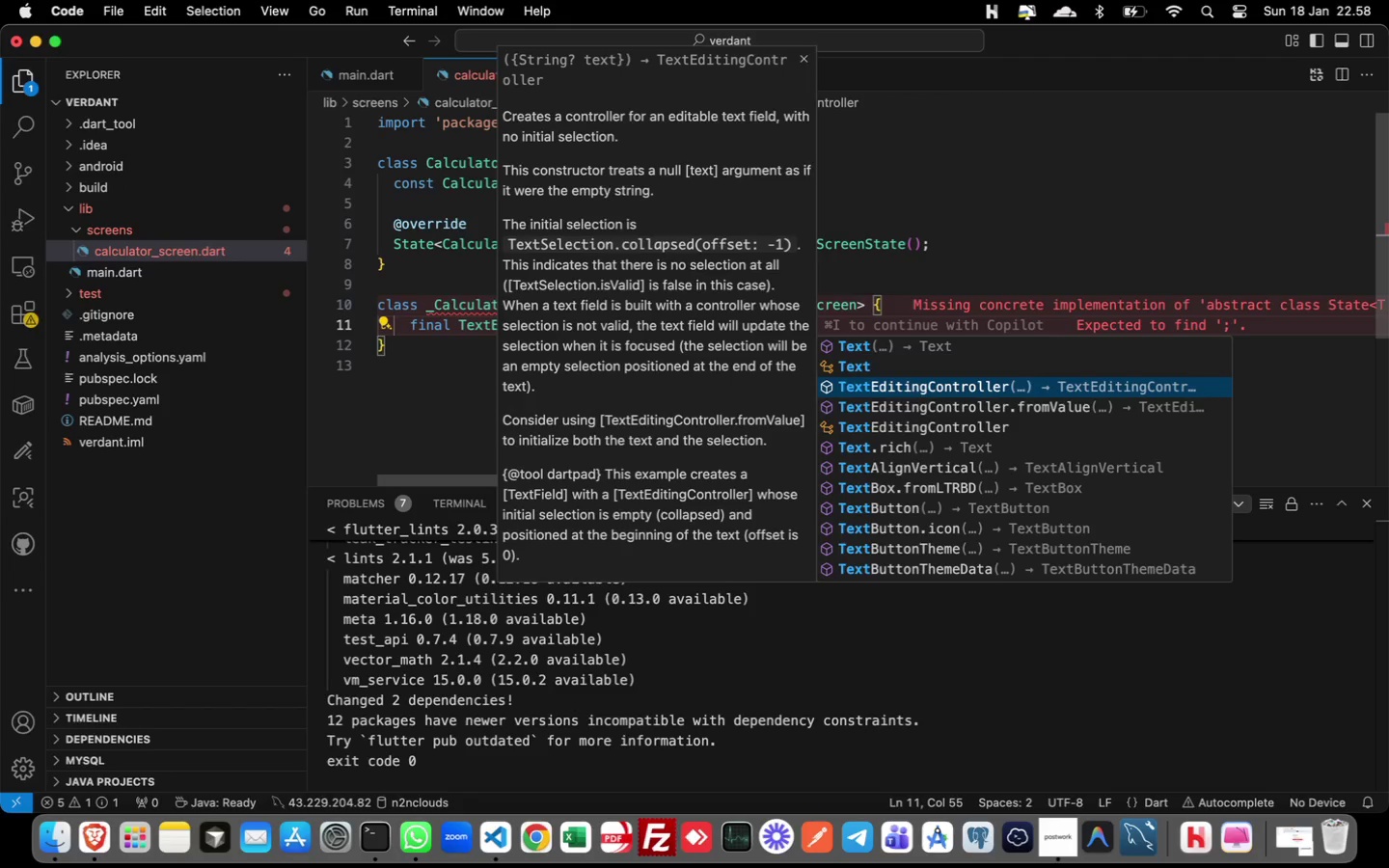 
key(ArrowUp)
 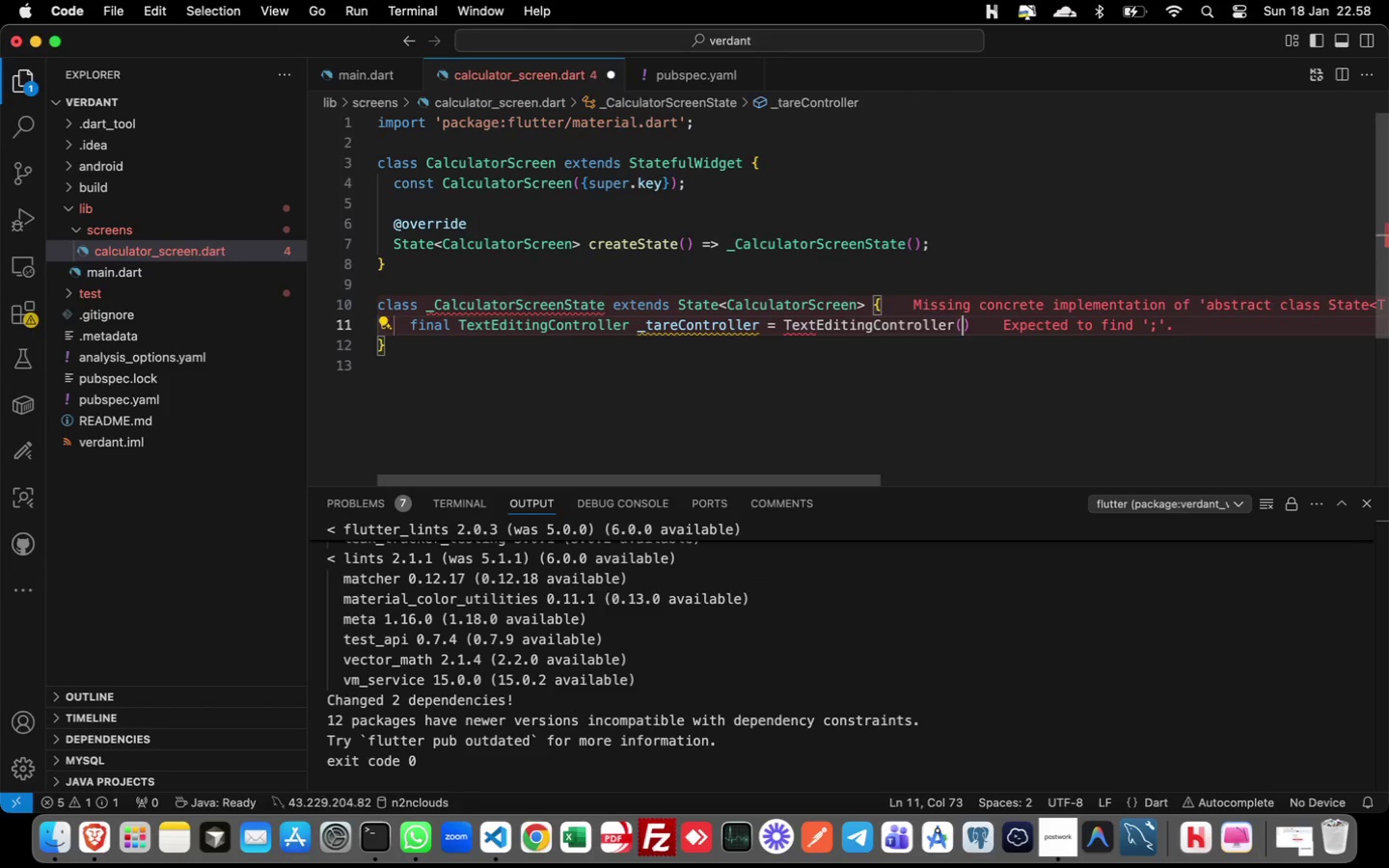 
key(Enter)
 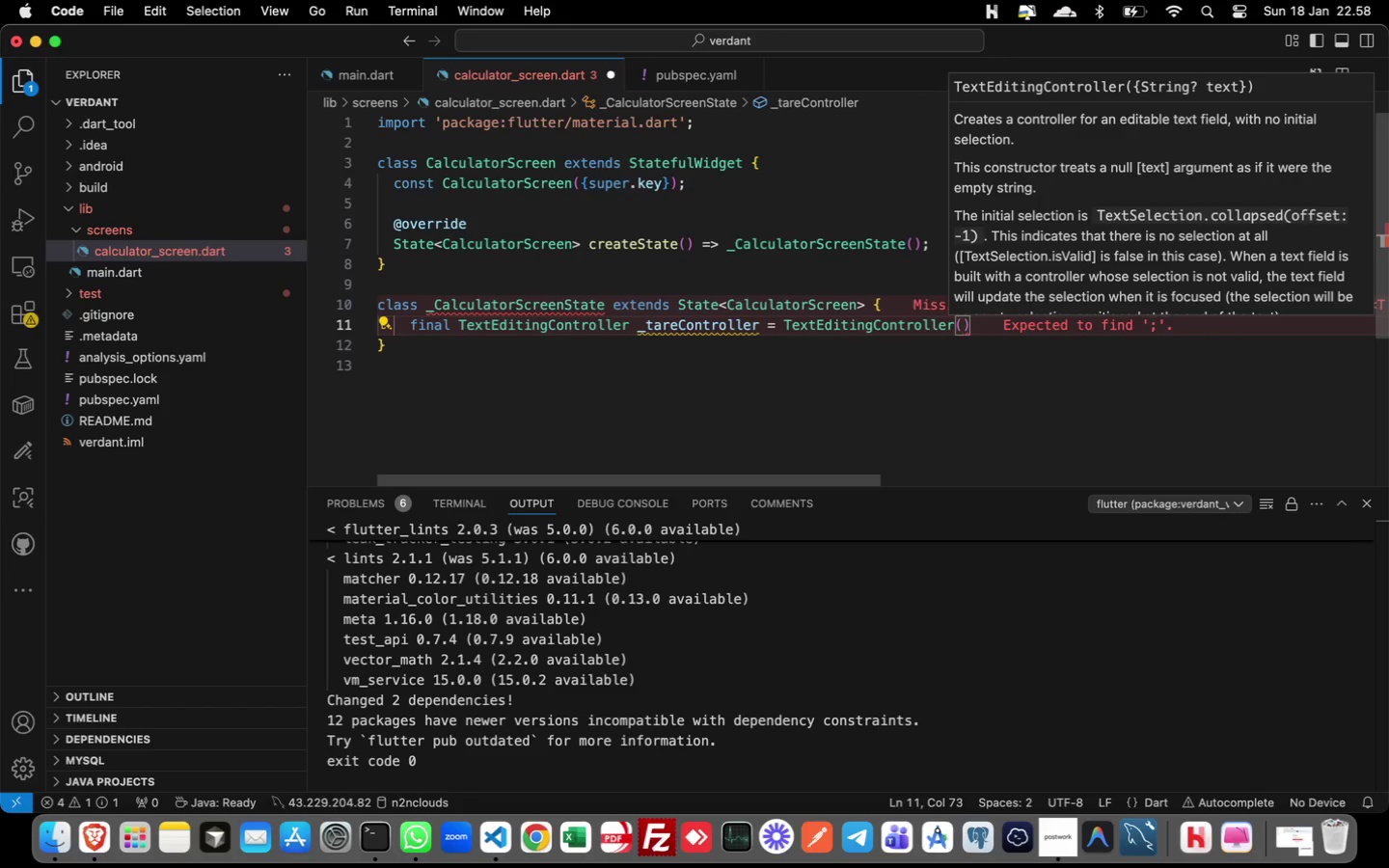 
key(ArrowRight)
 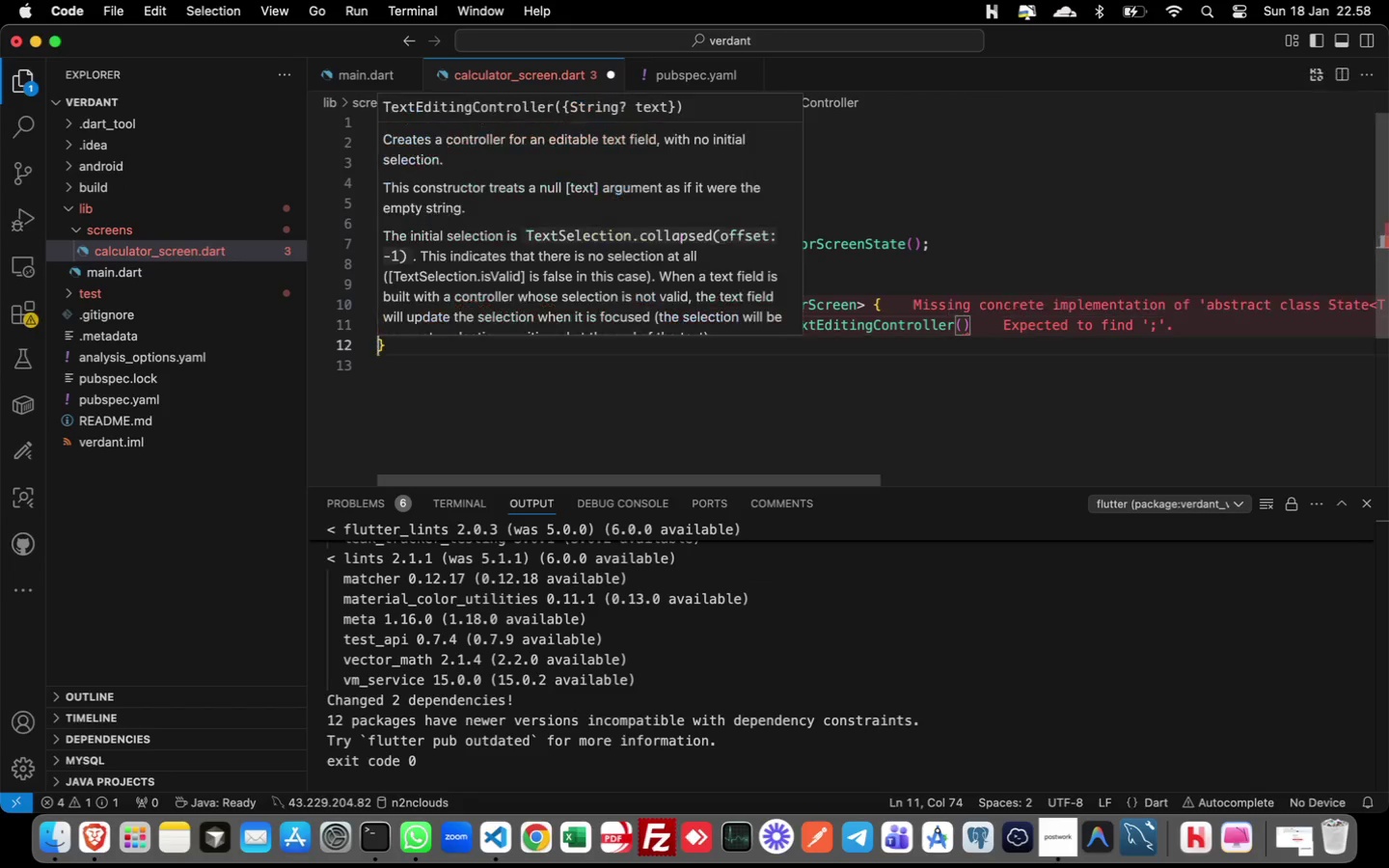 
key(ArrowRight)
 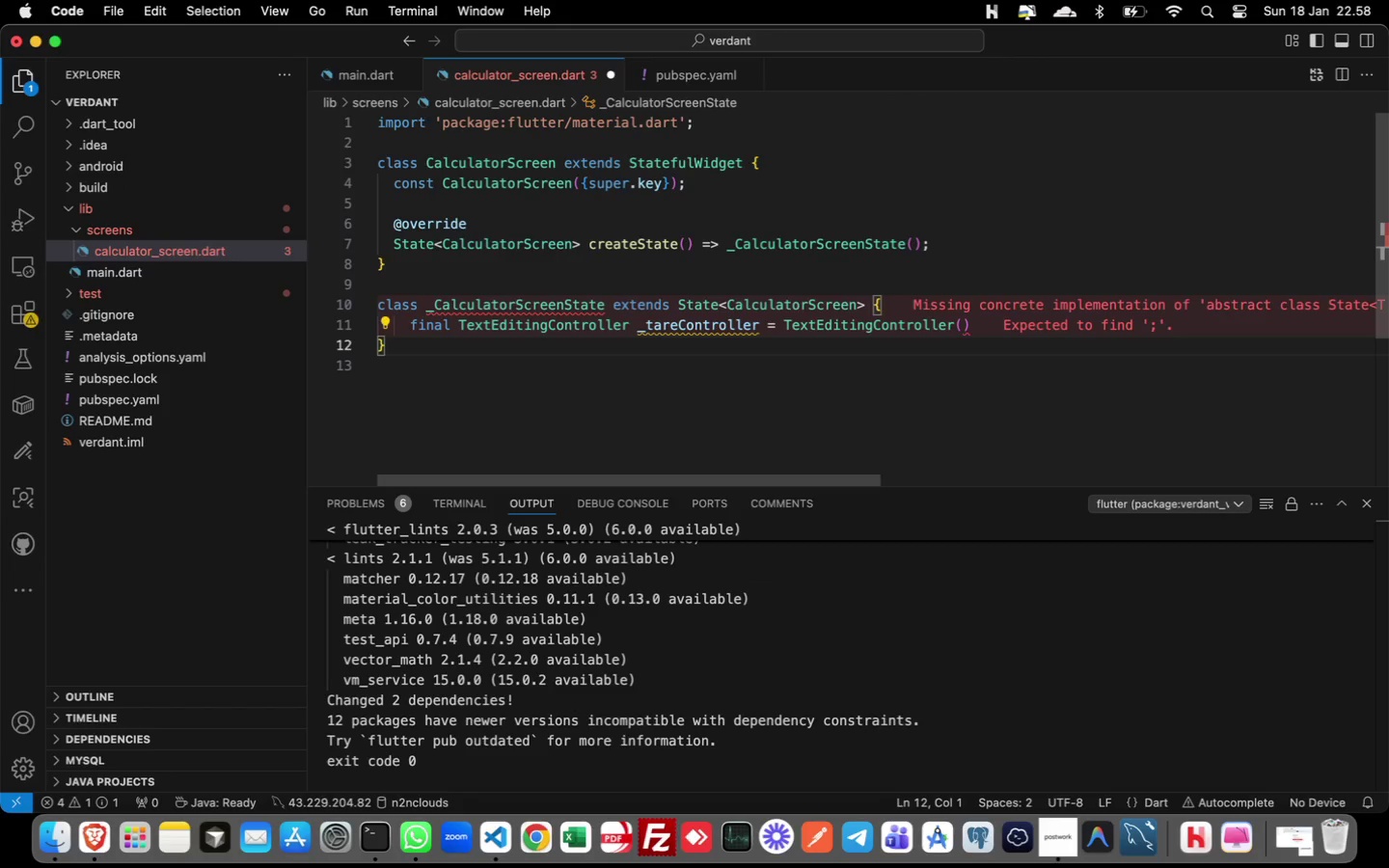 
key(ArrowLeft)
 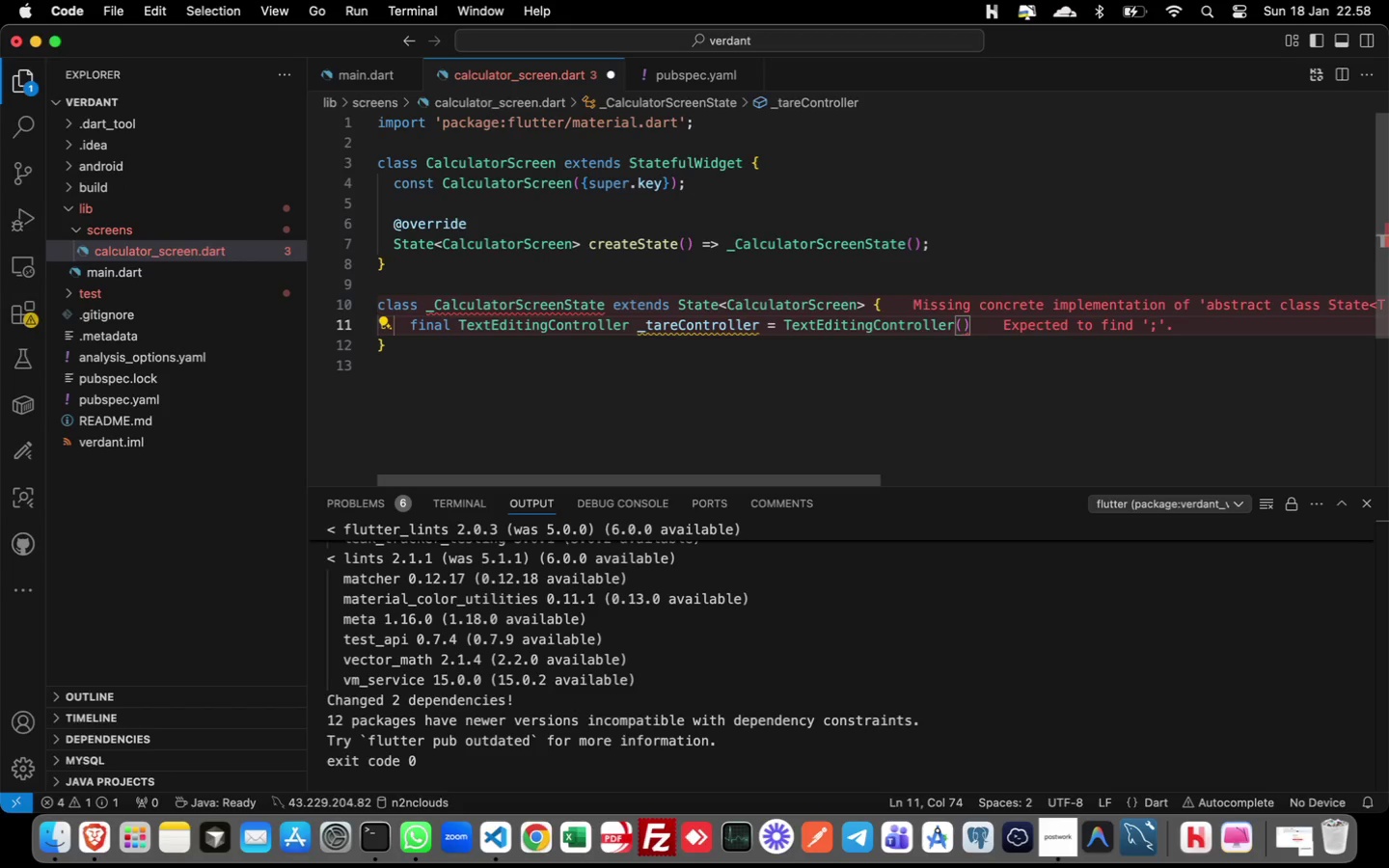 
key(Semicolon)
 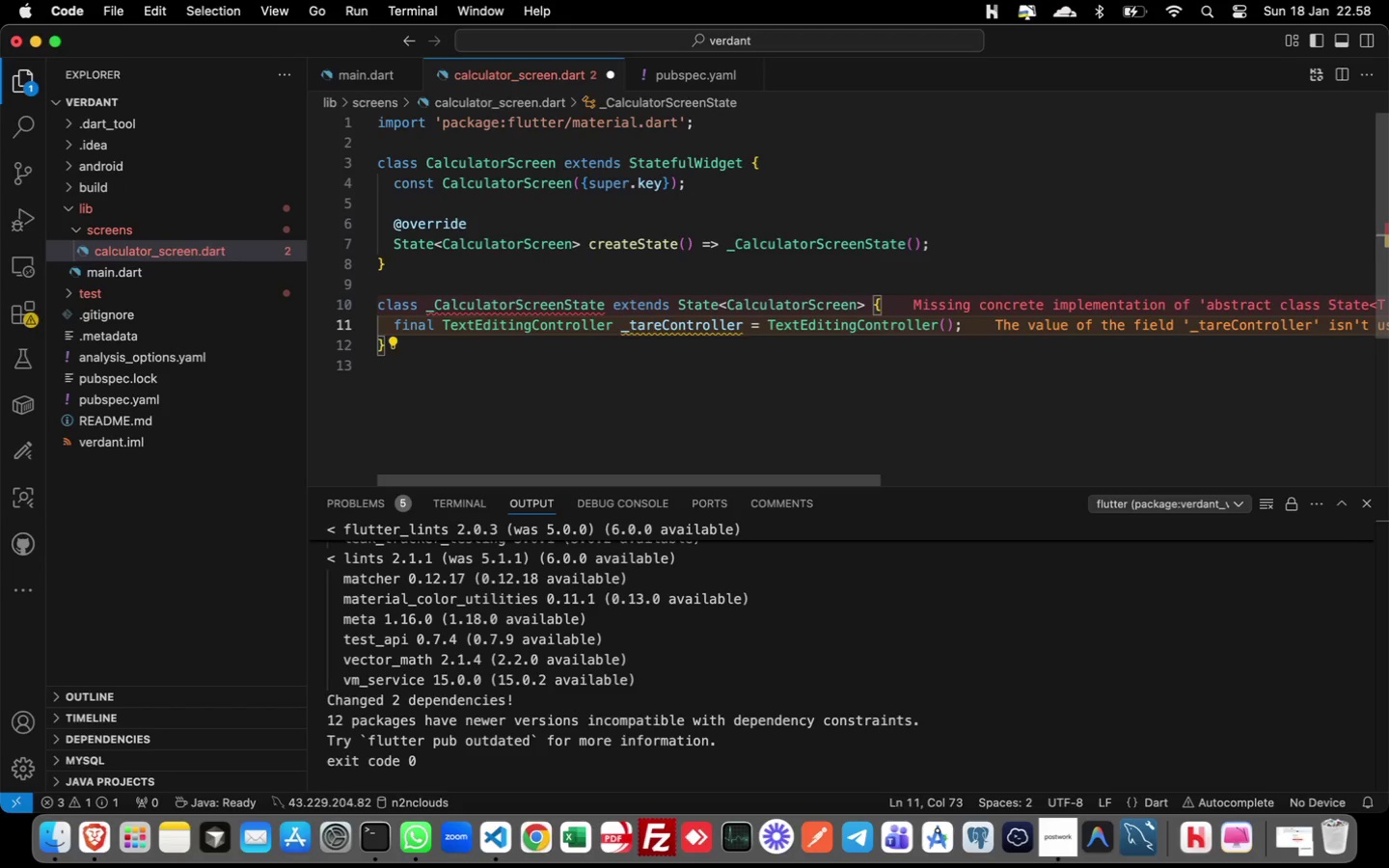 
key(Enter)
 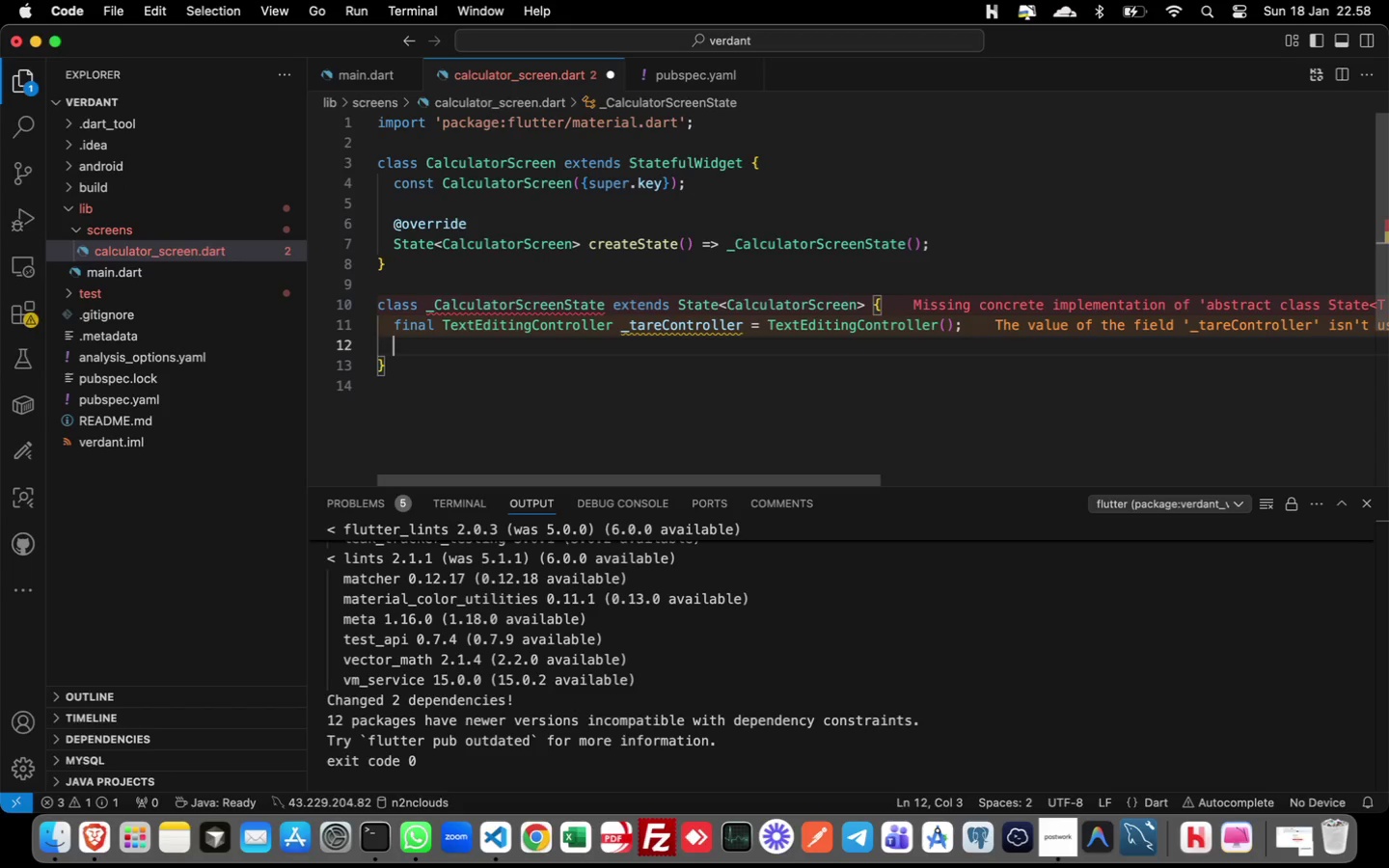 
type(final)
 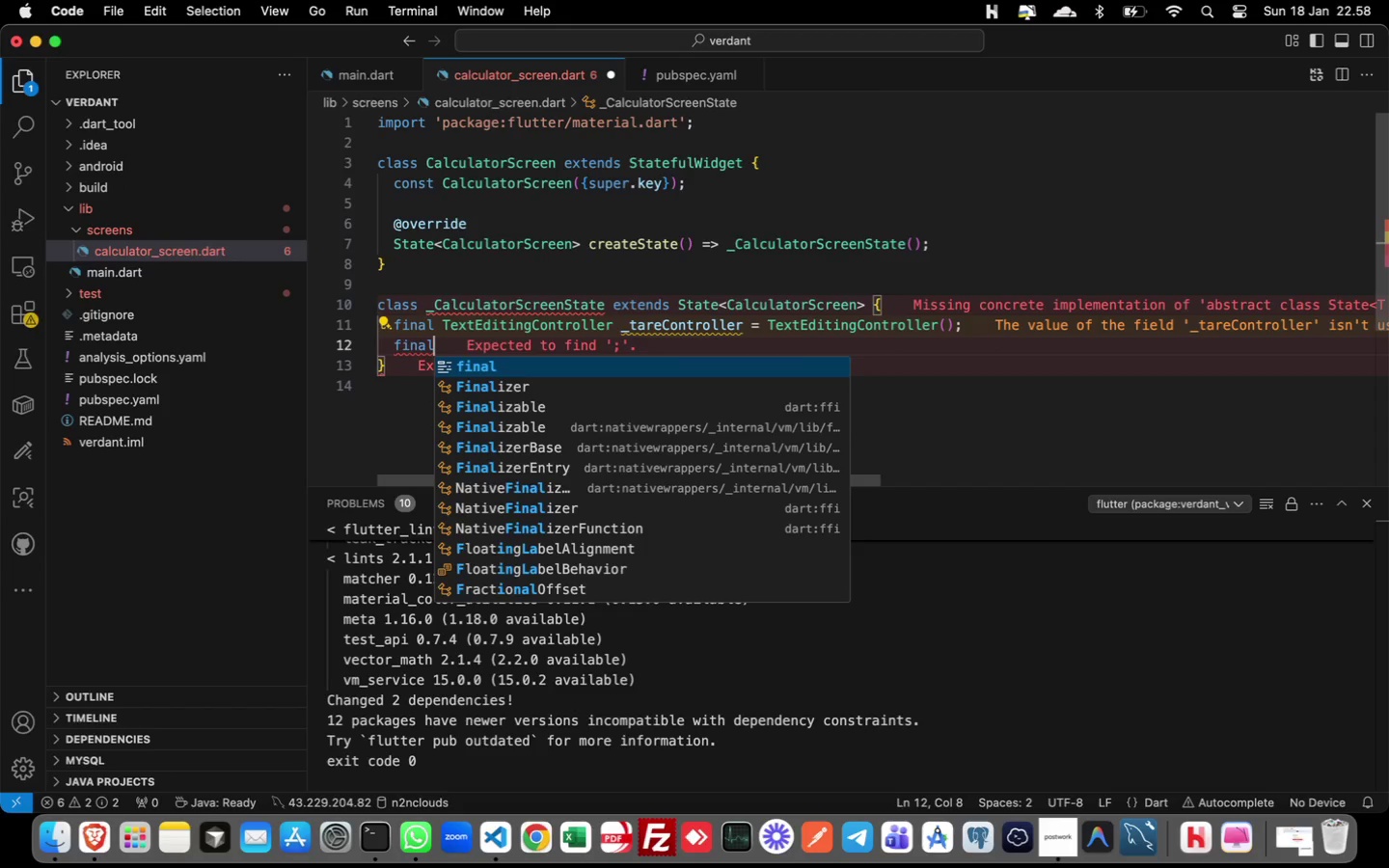 
type( Texct)
key(Backspace)
key(Backspace)
type(tEdi)
 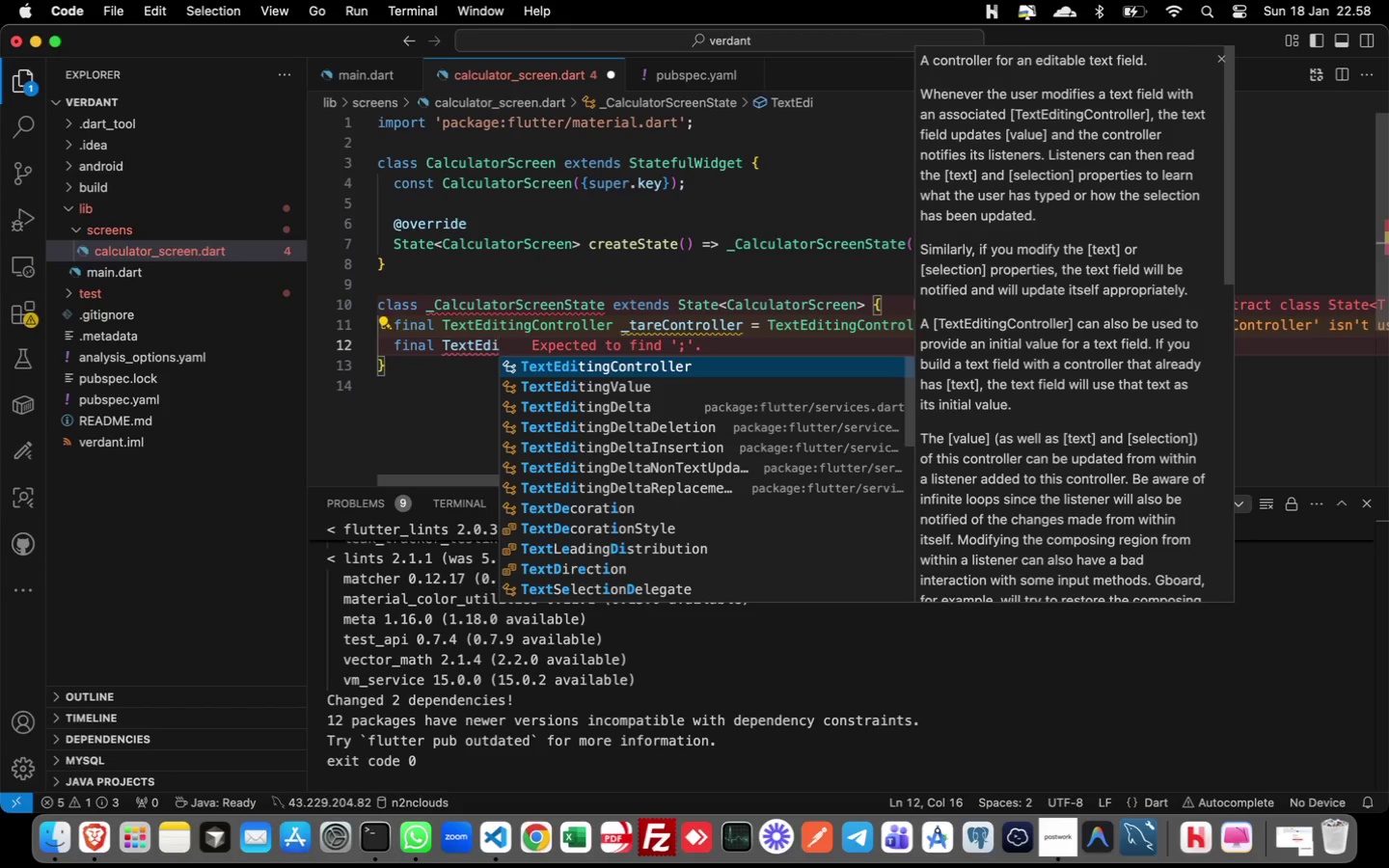 
key(Enter)
 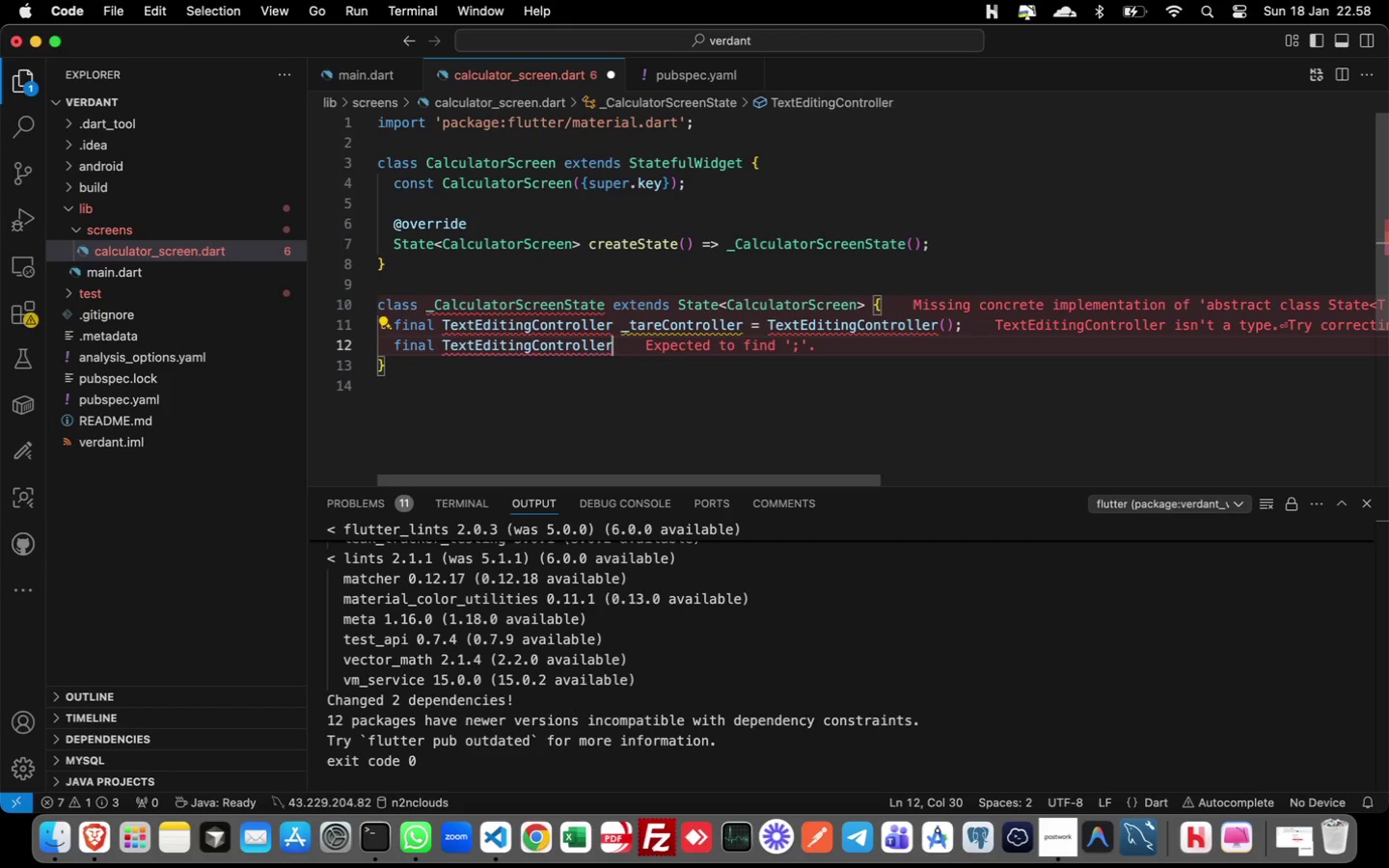 
type( _grossController = Text)
 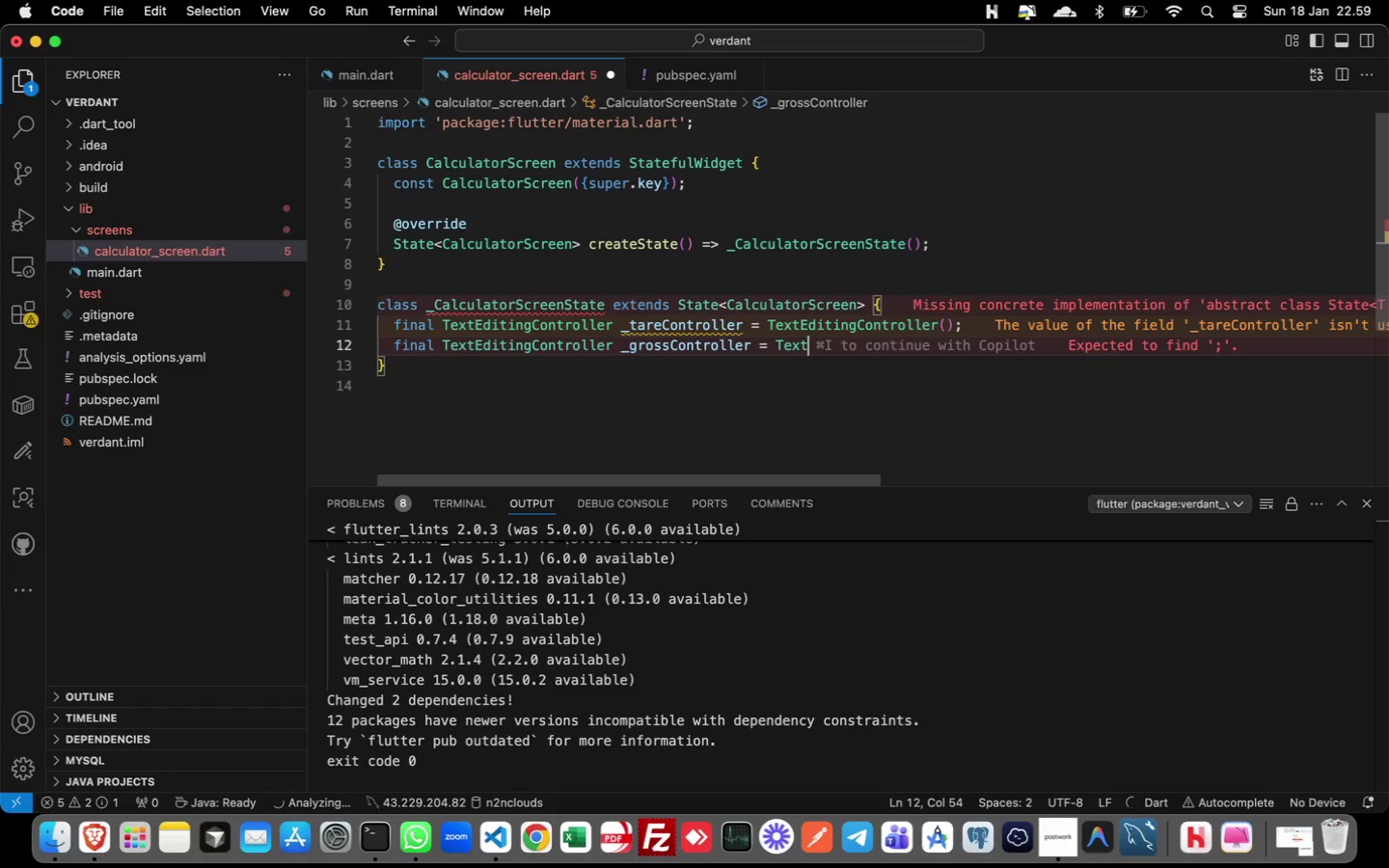 
key(ArrowDown)
 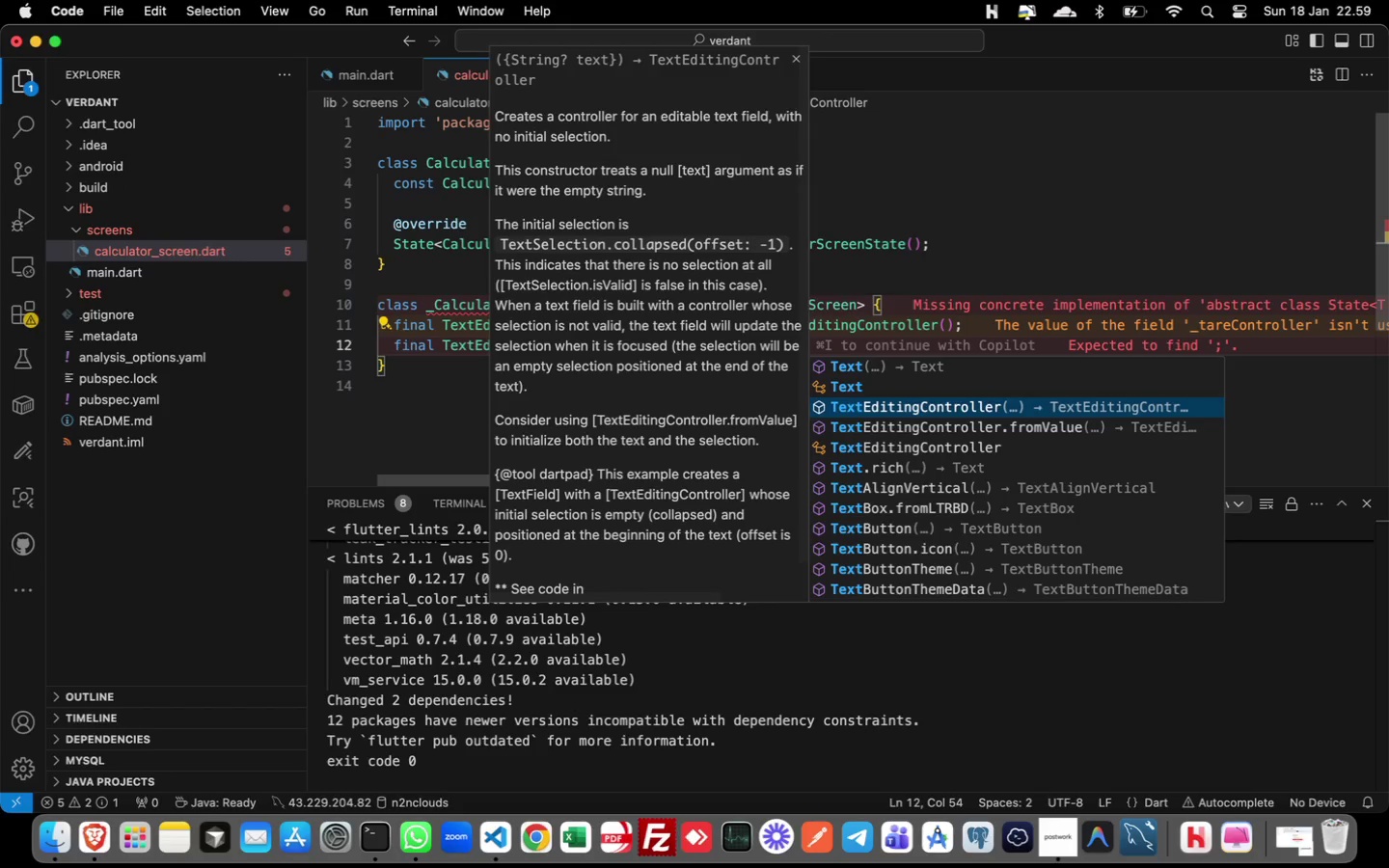 
key(ArrowDown)
 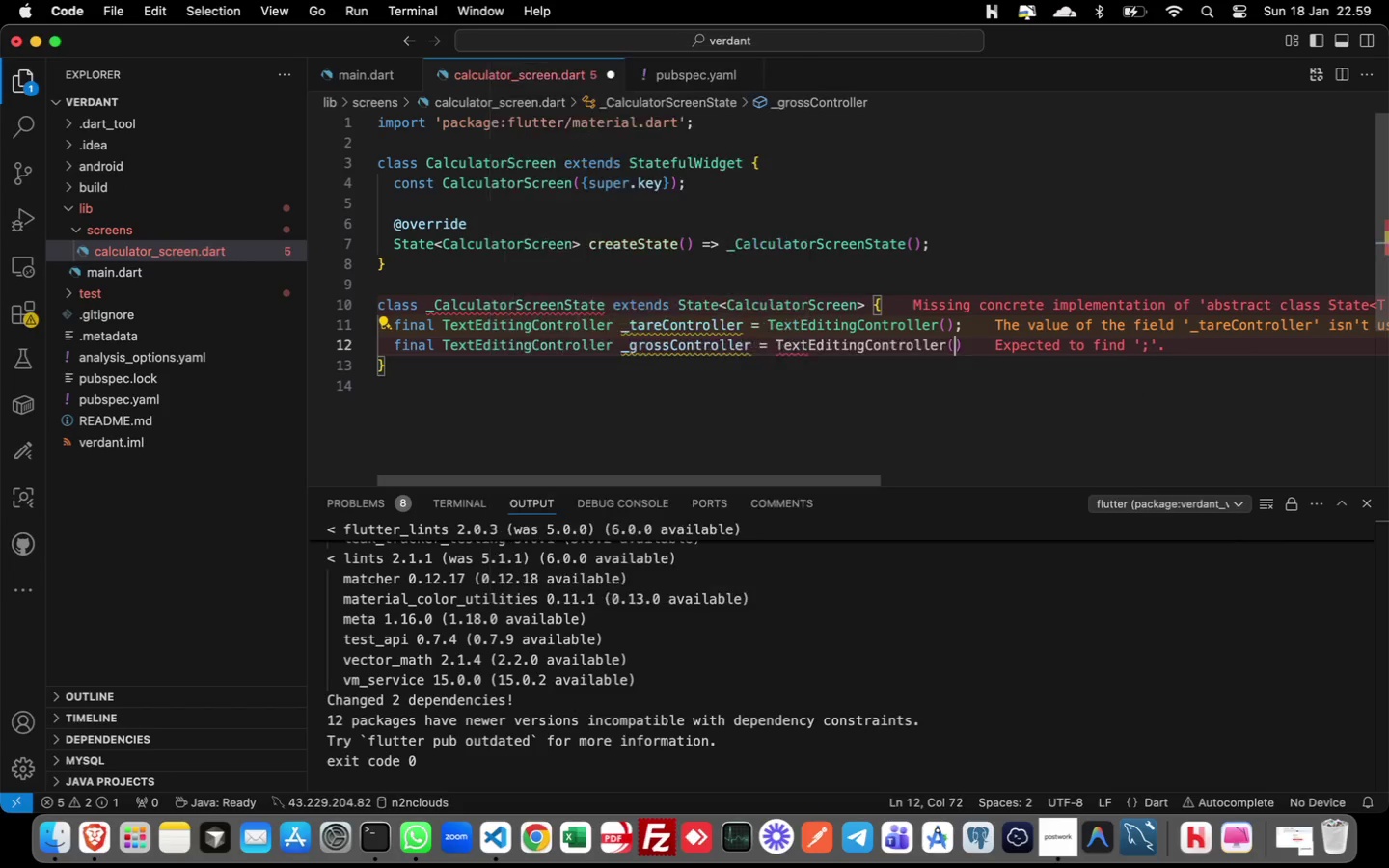 
key(Enter)
 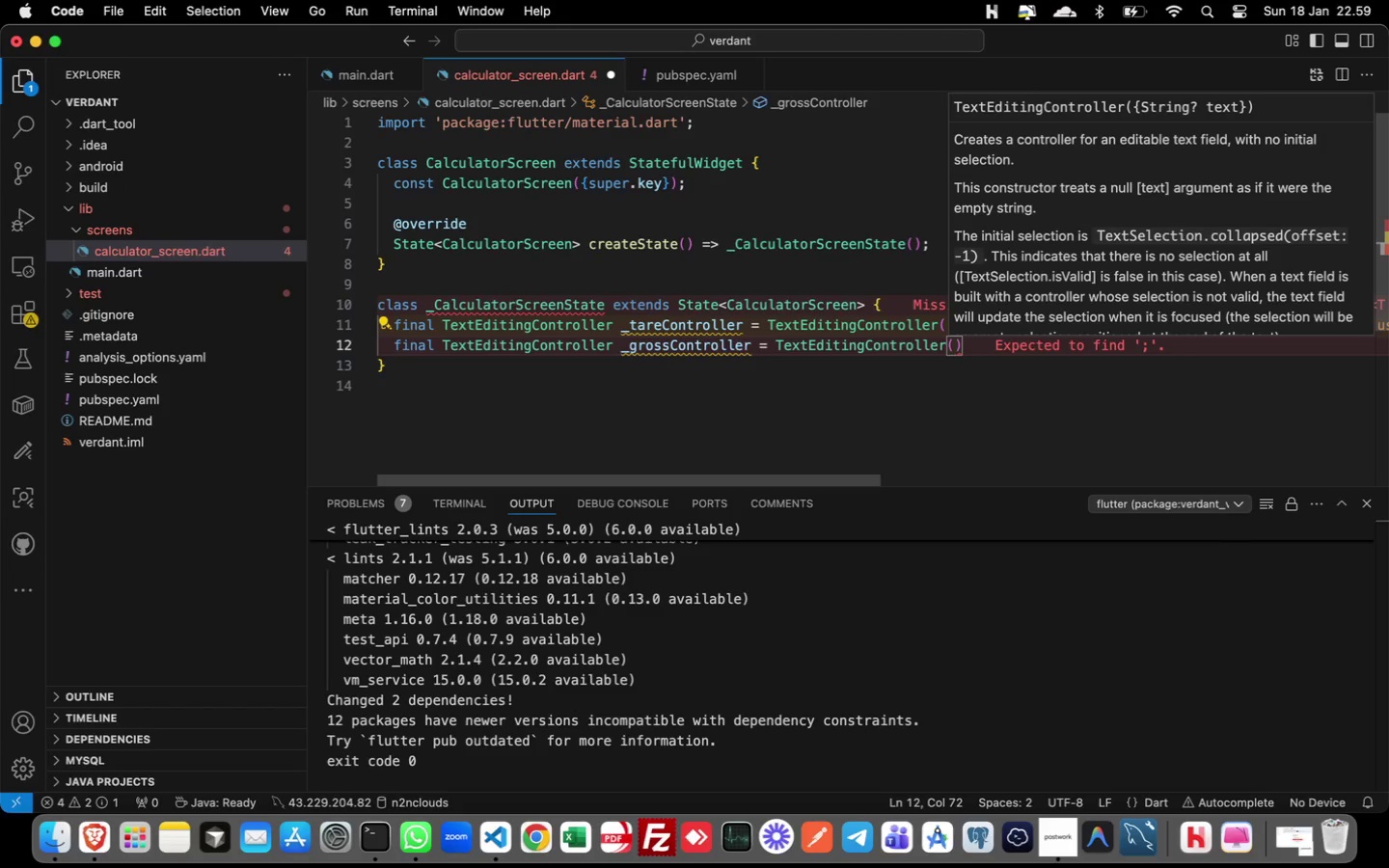 
key(Tab)
 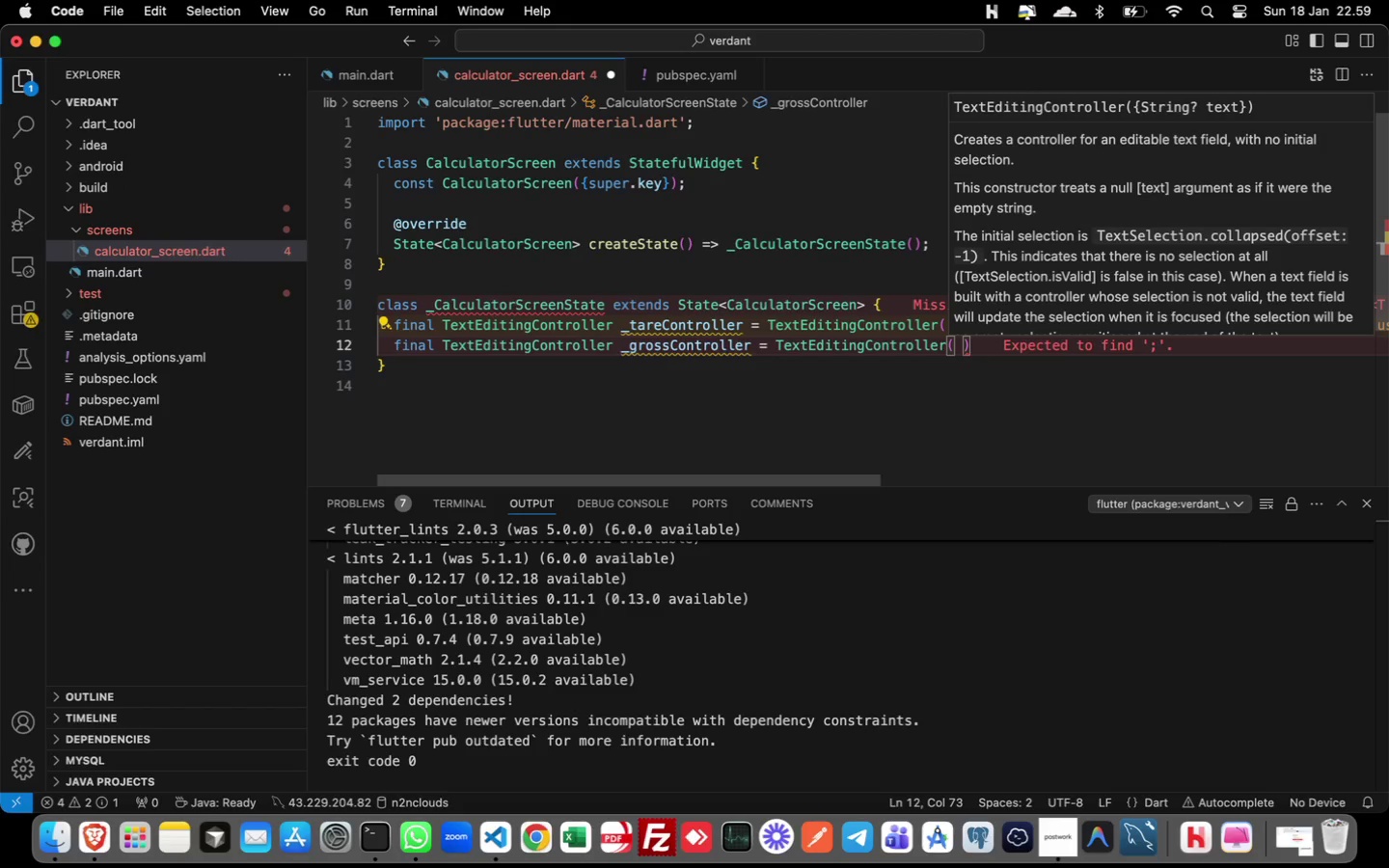 
key(Backspace)
 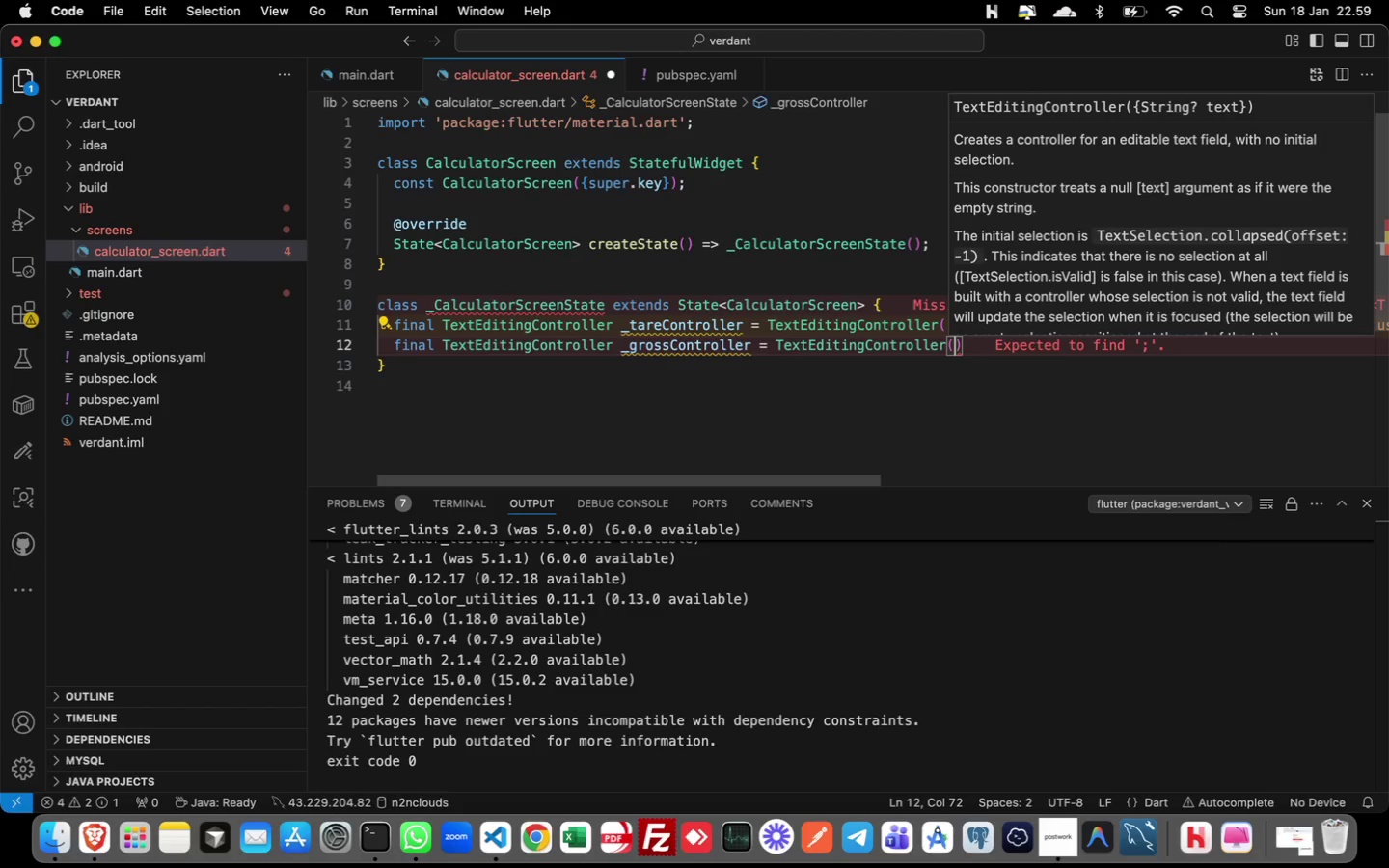 
key(ArrowRight)
 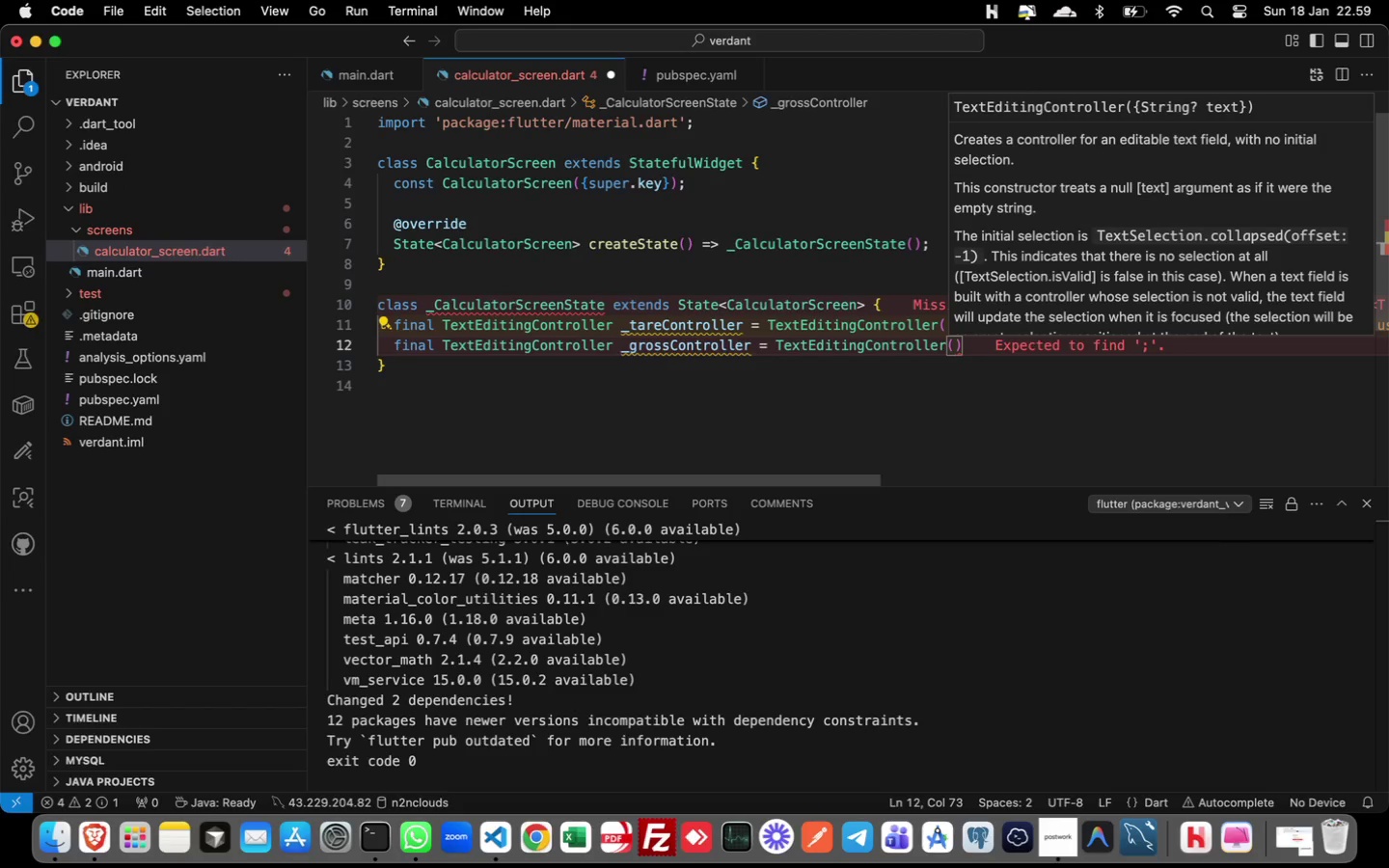 
key(Semicolon)
 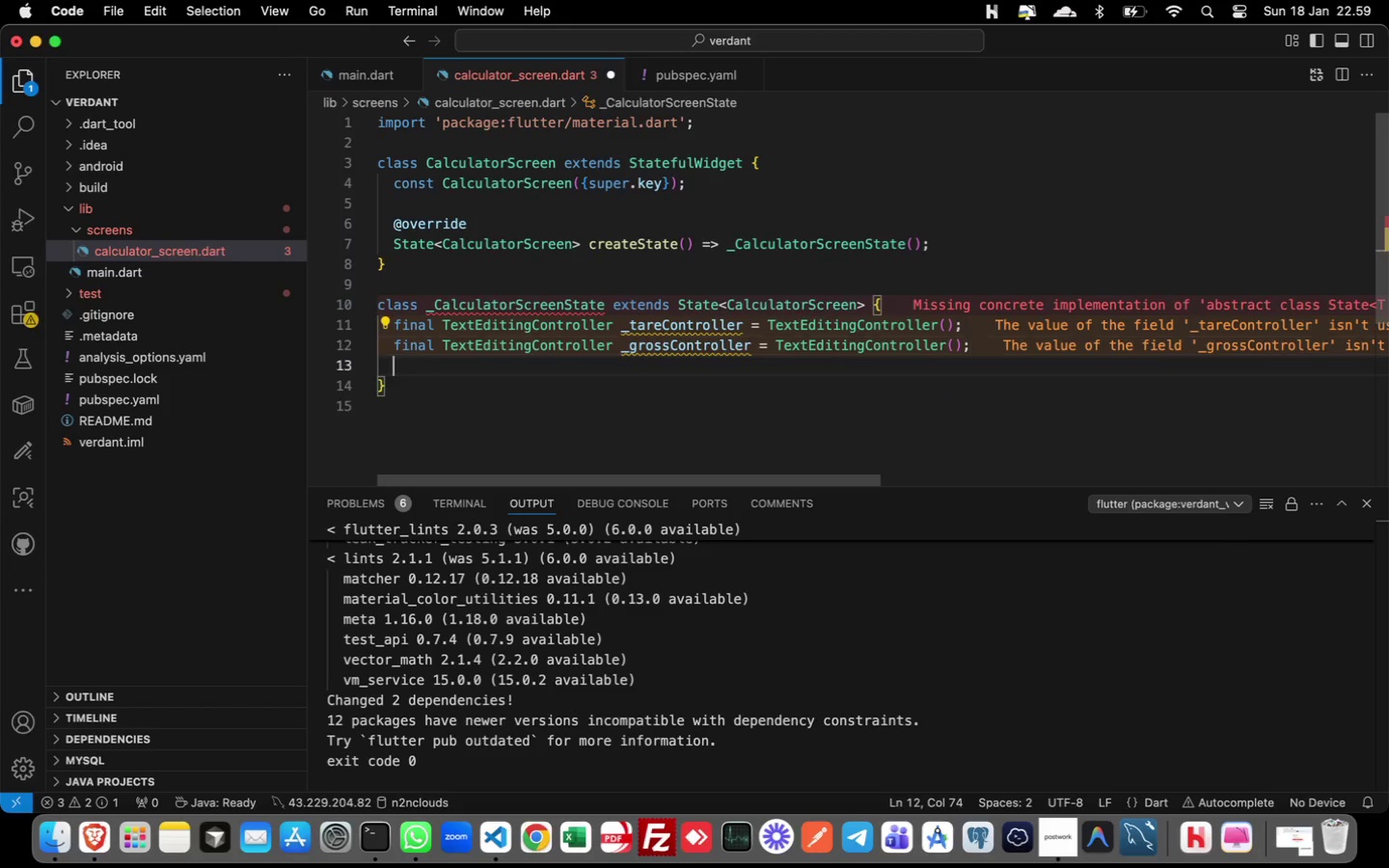 
key(Enter)
 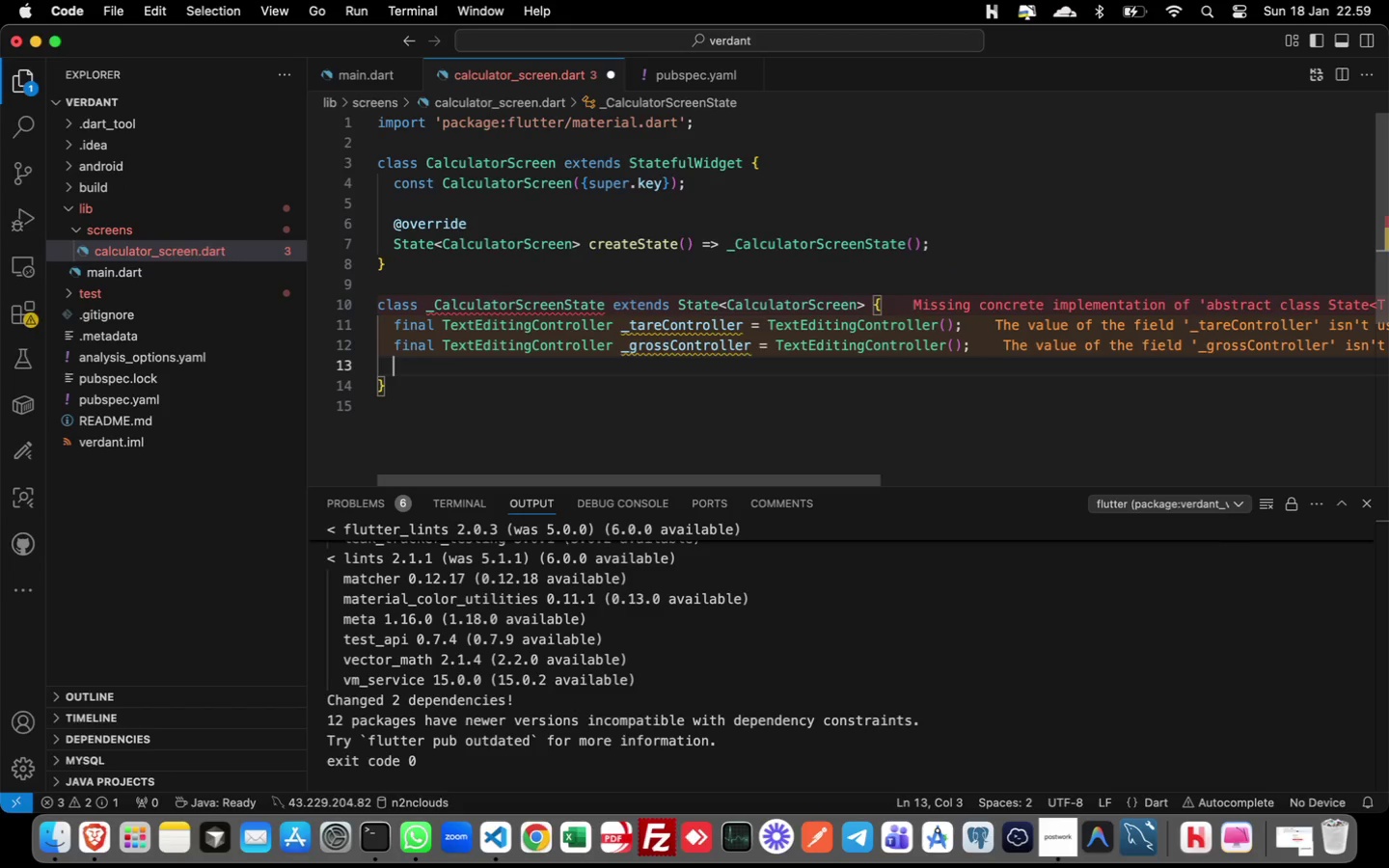 
type(final TextEditi)
 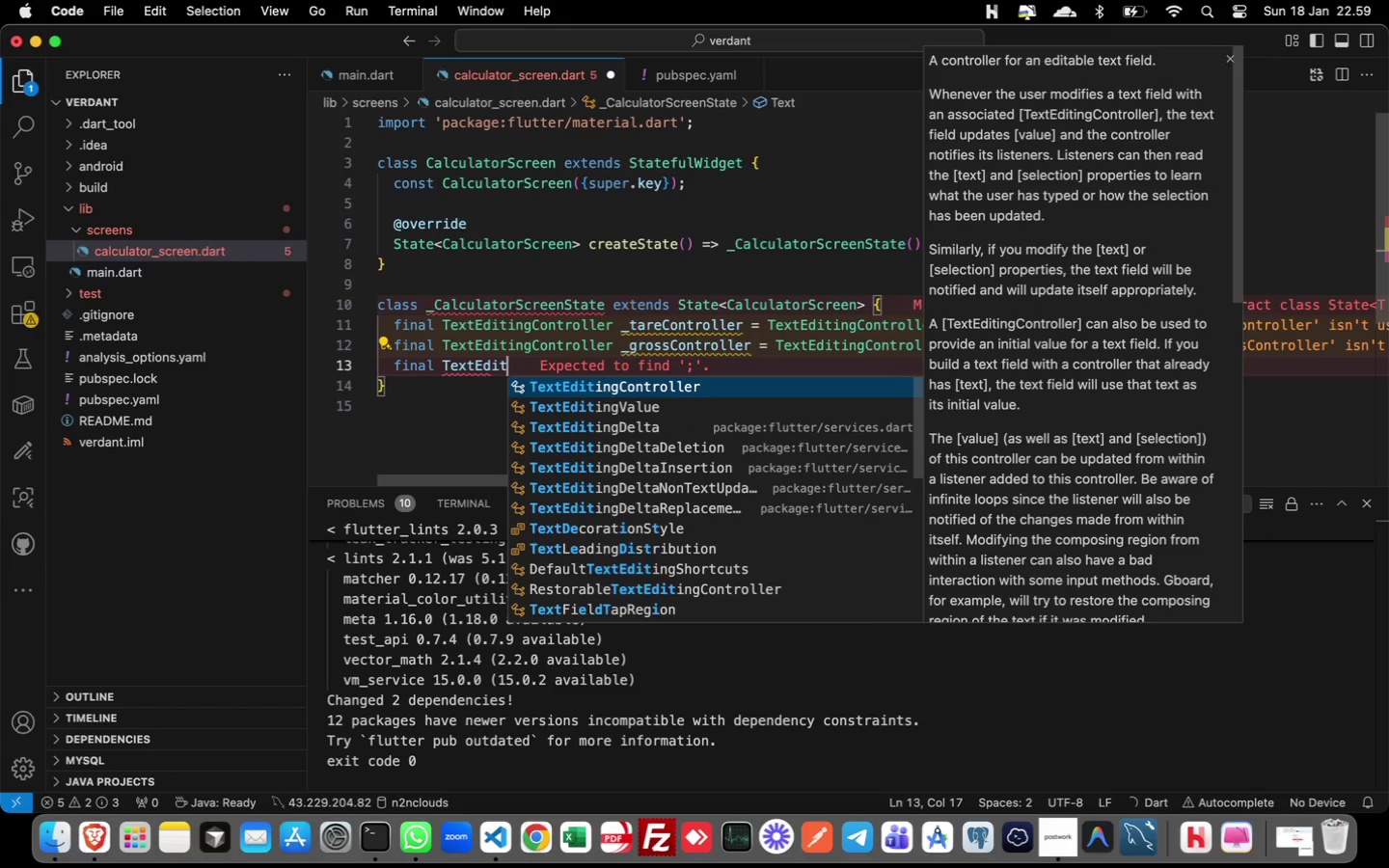 
key(Enter)
 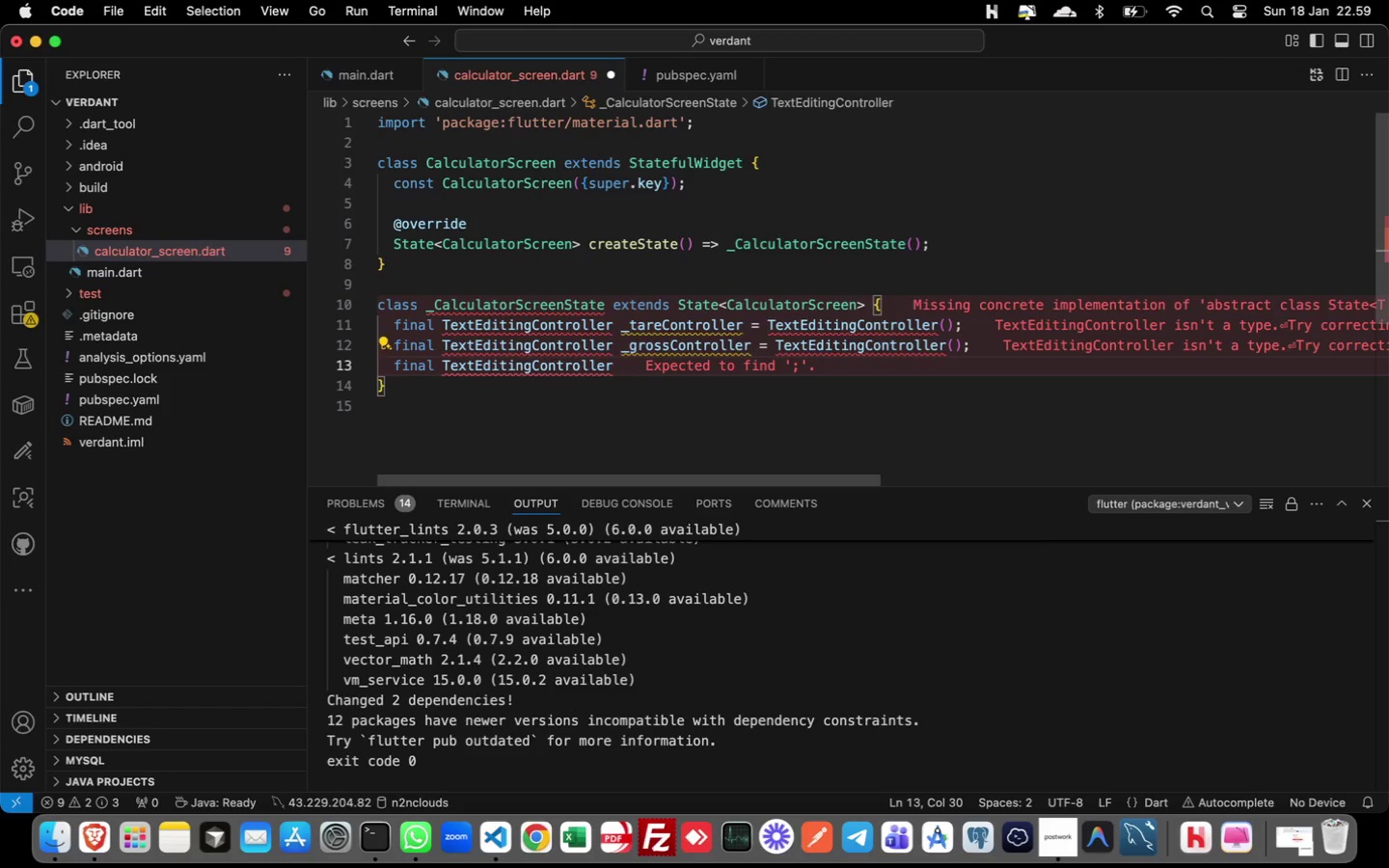 
key(Space)
 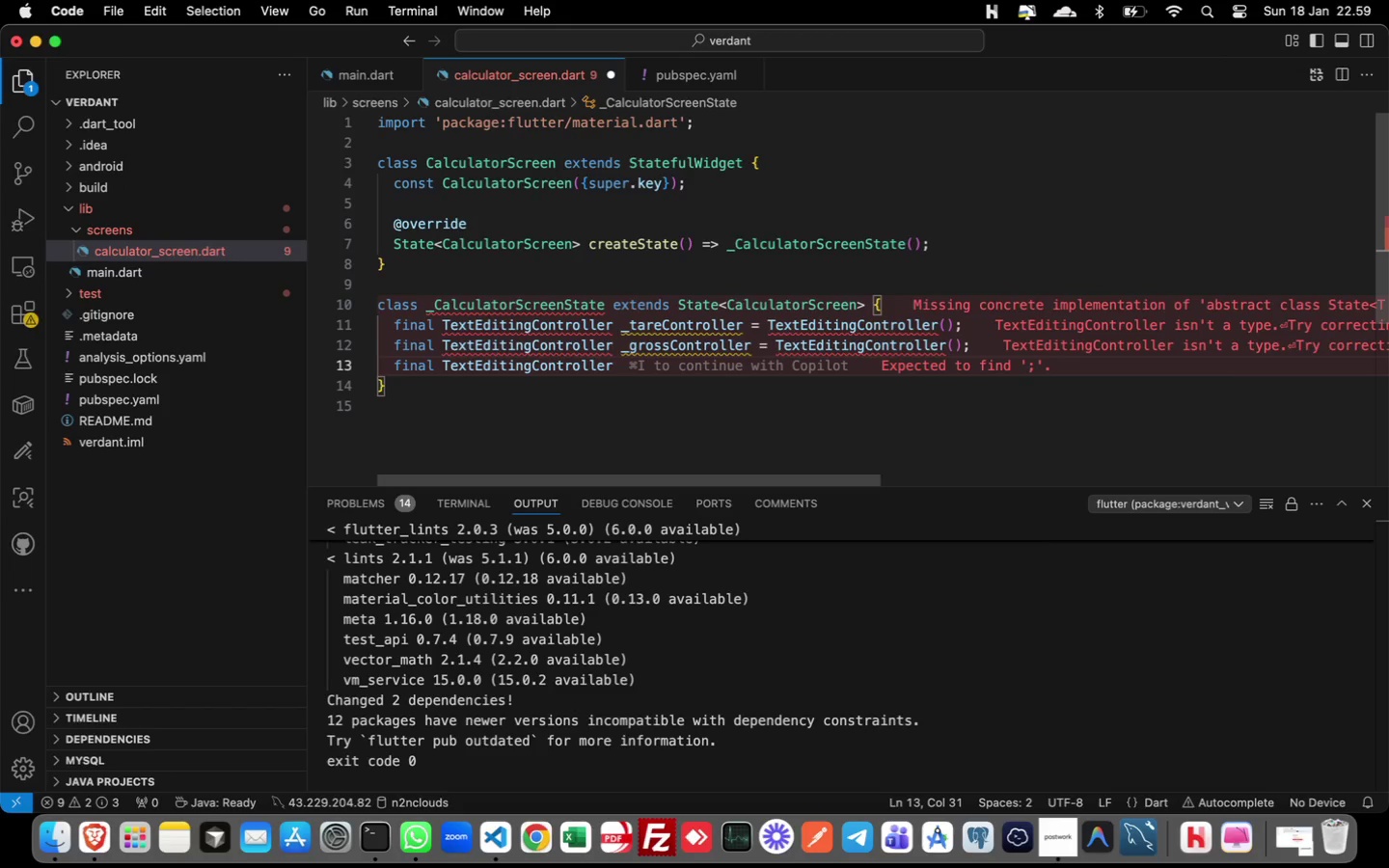 
type(_pricePerUnitController = TextEditi)
 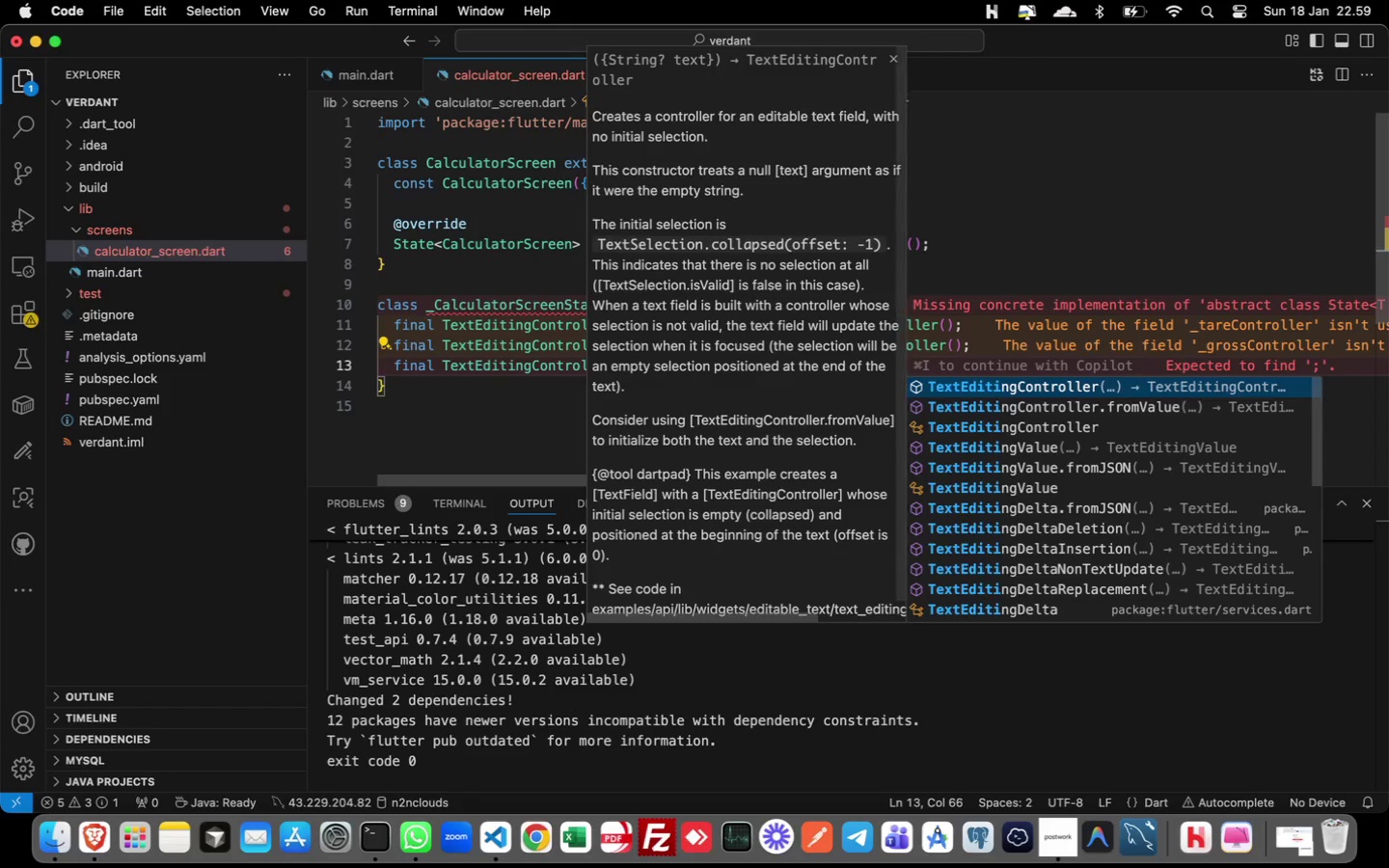 
key(Enter)
 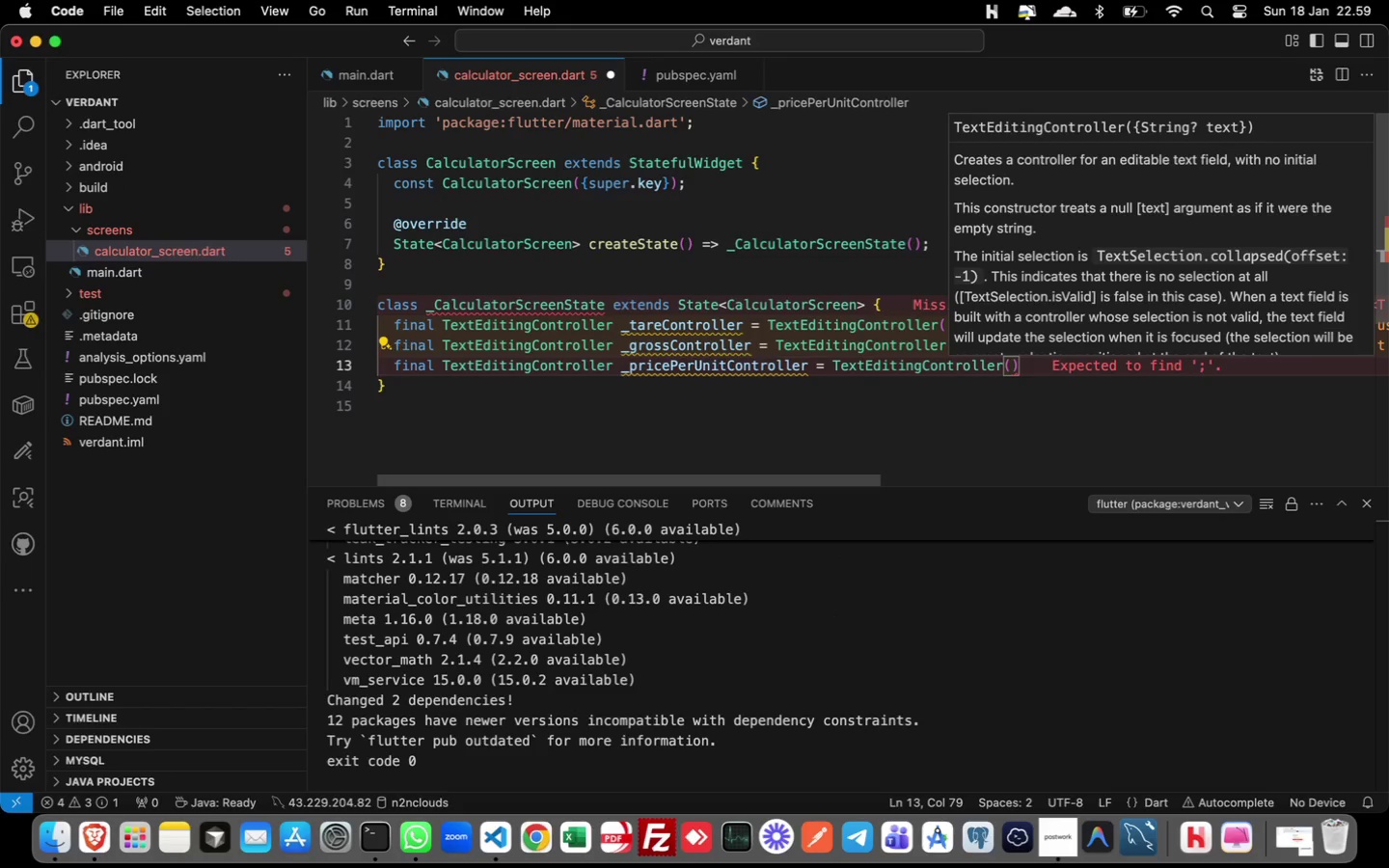 
key(ArrowRight)
 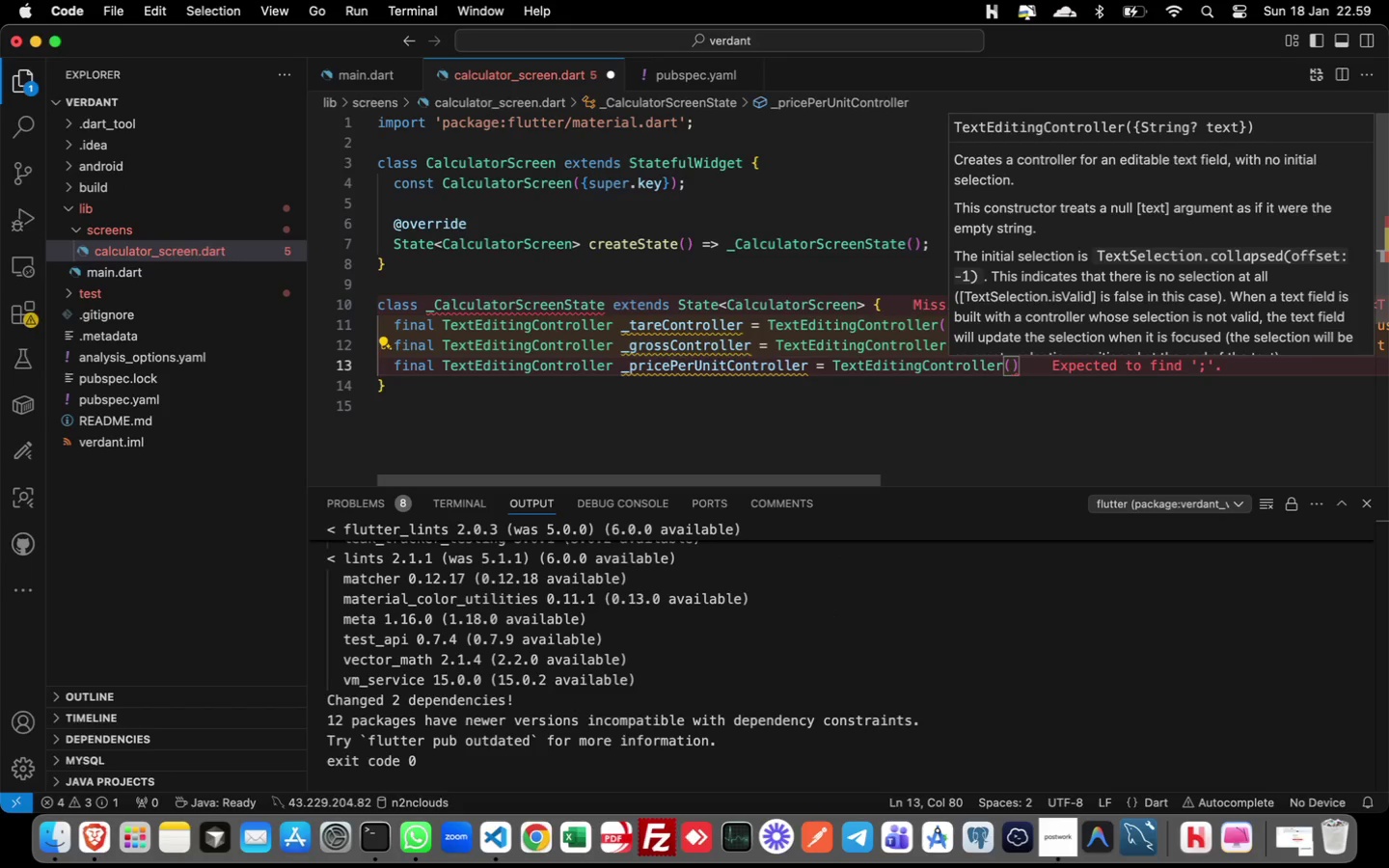 
key(Semicolon)
 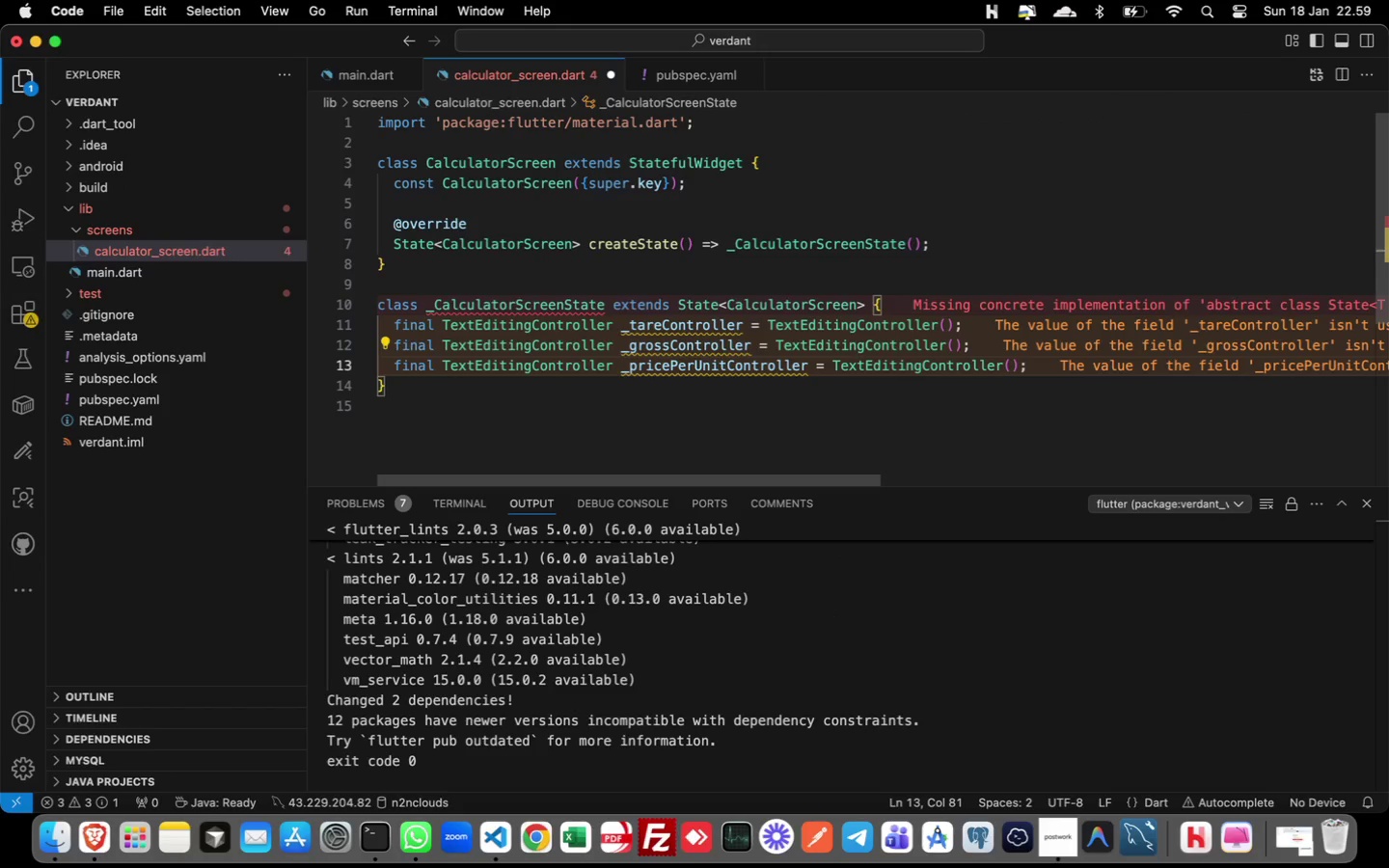 
wait(6.14)
 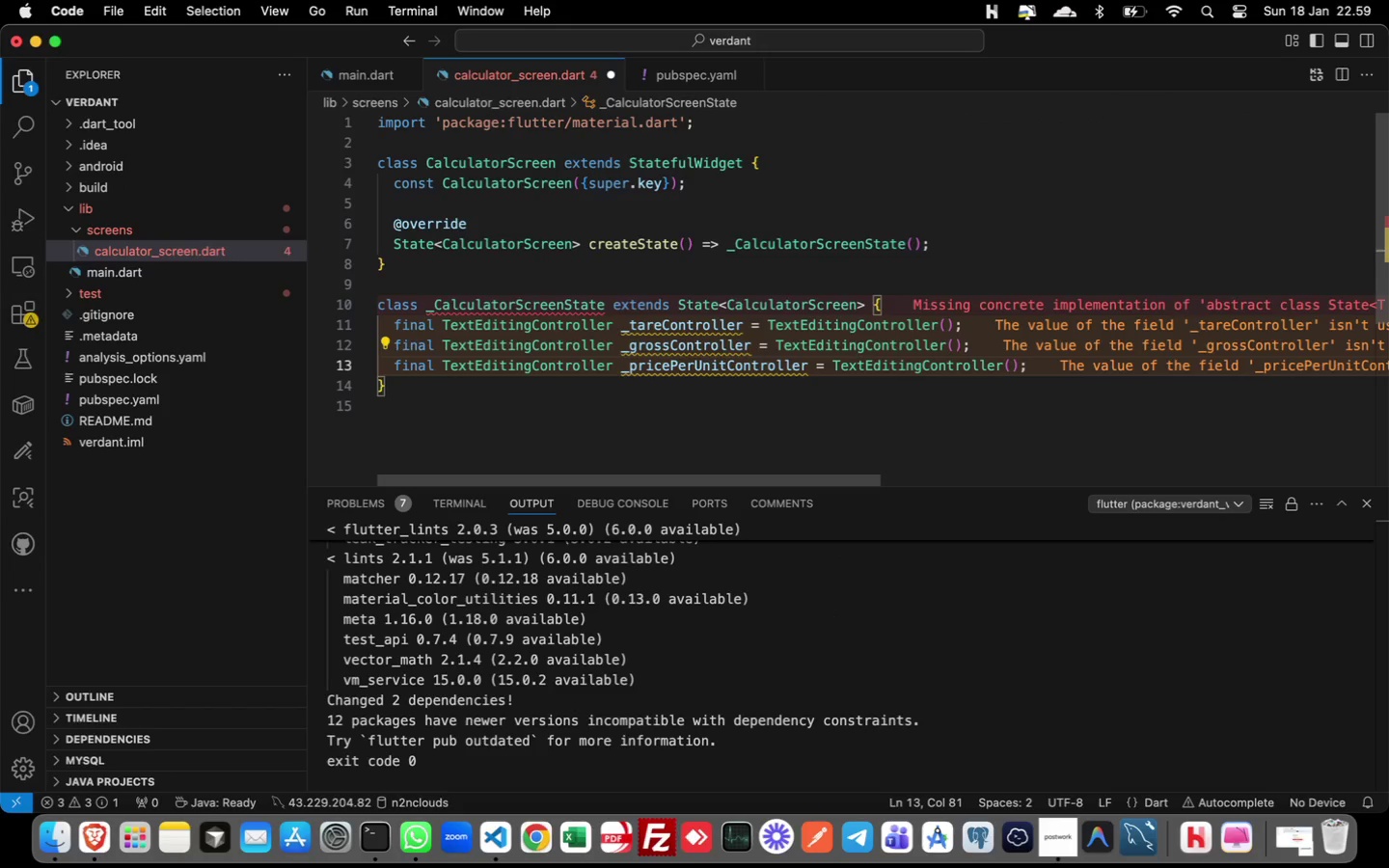 
key(Enter)
 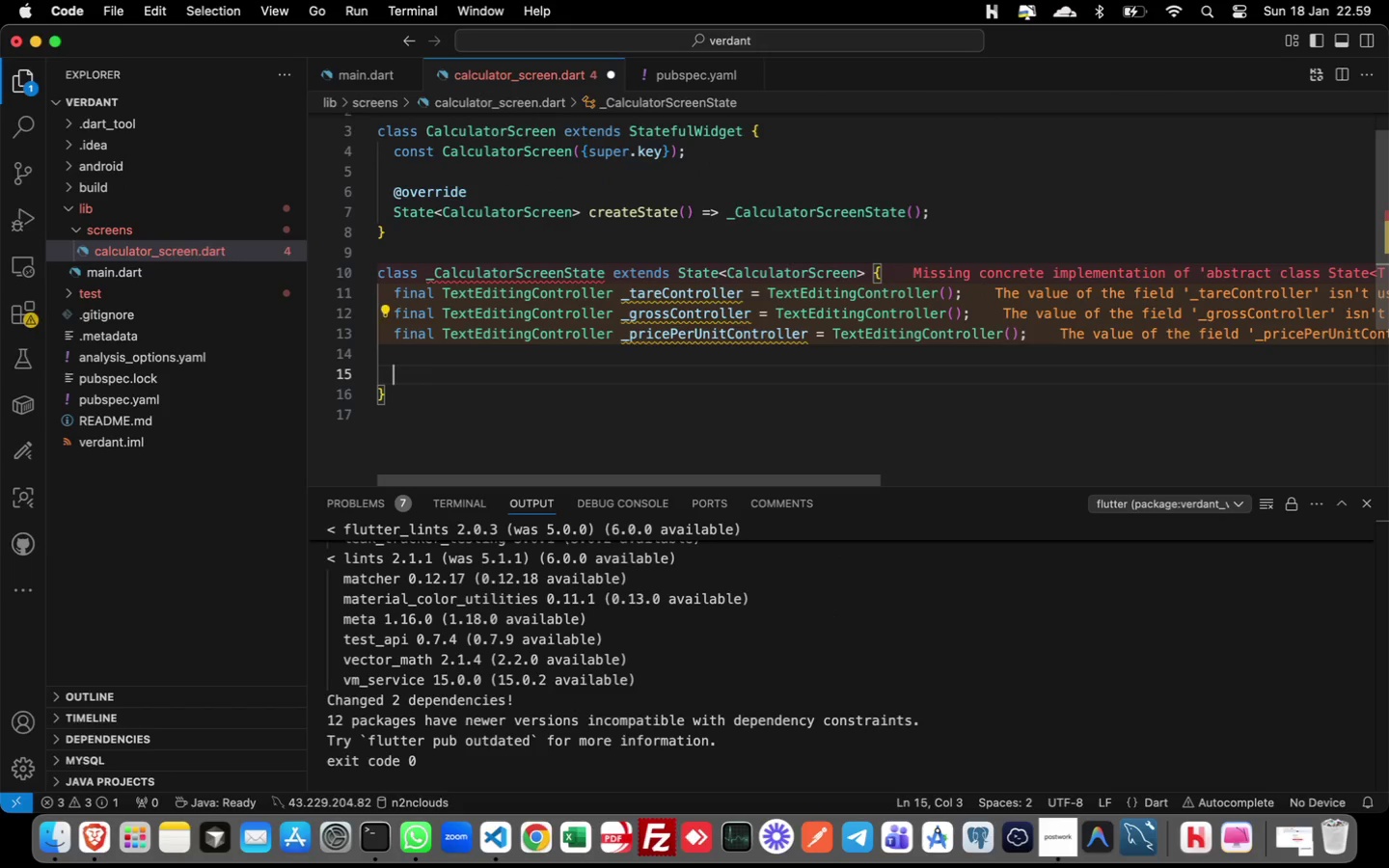 
key(Enter)
 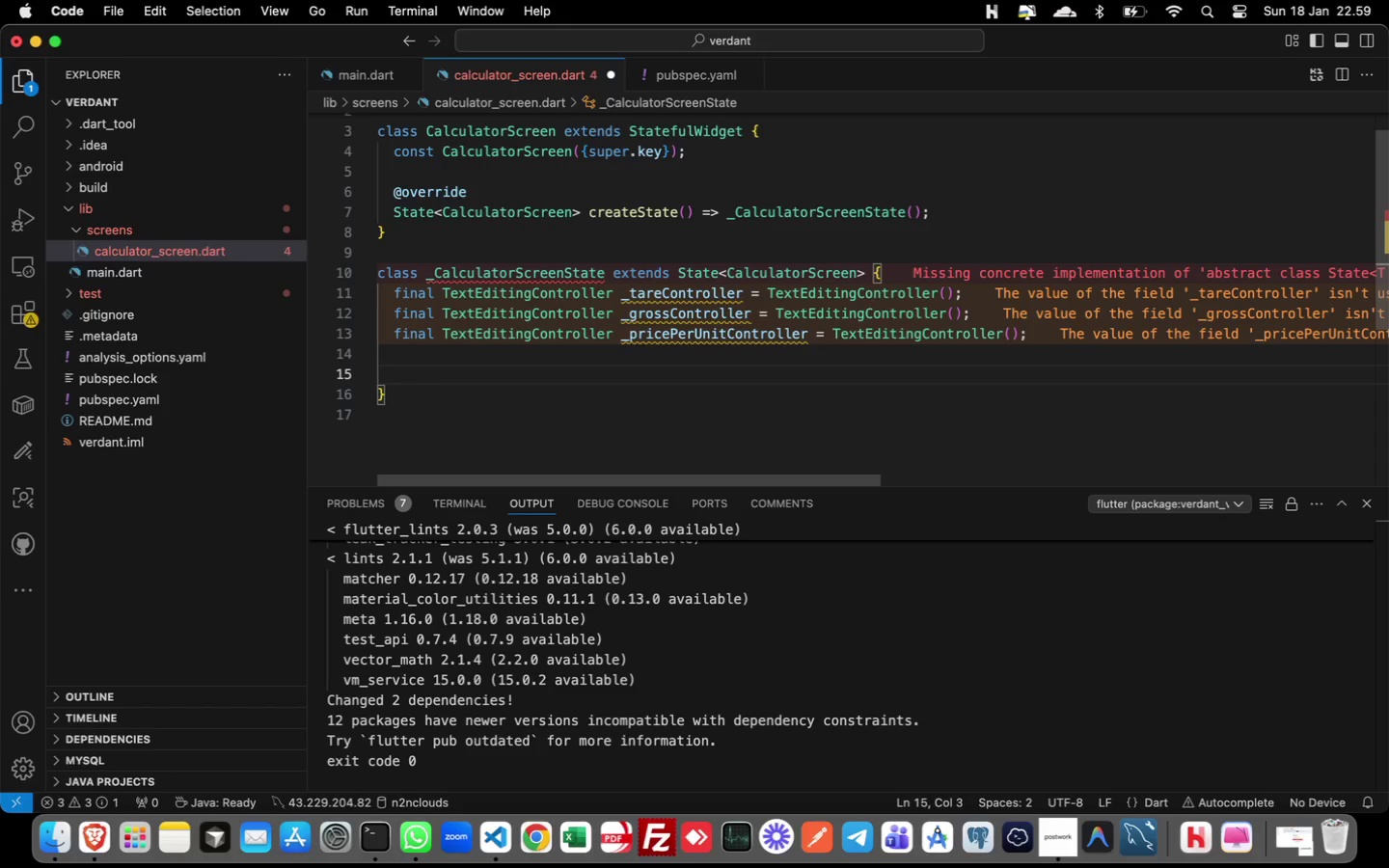 
type(String)
 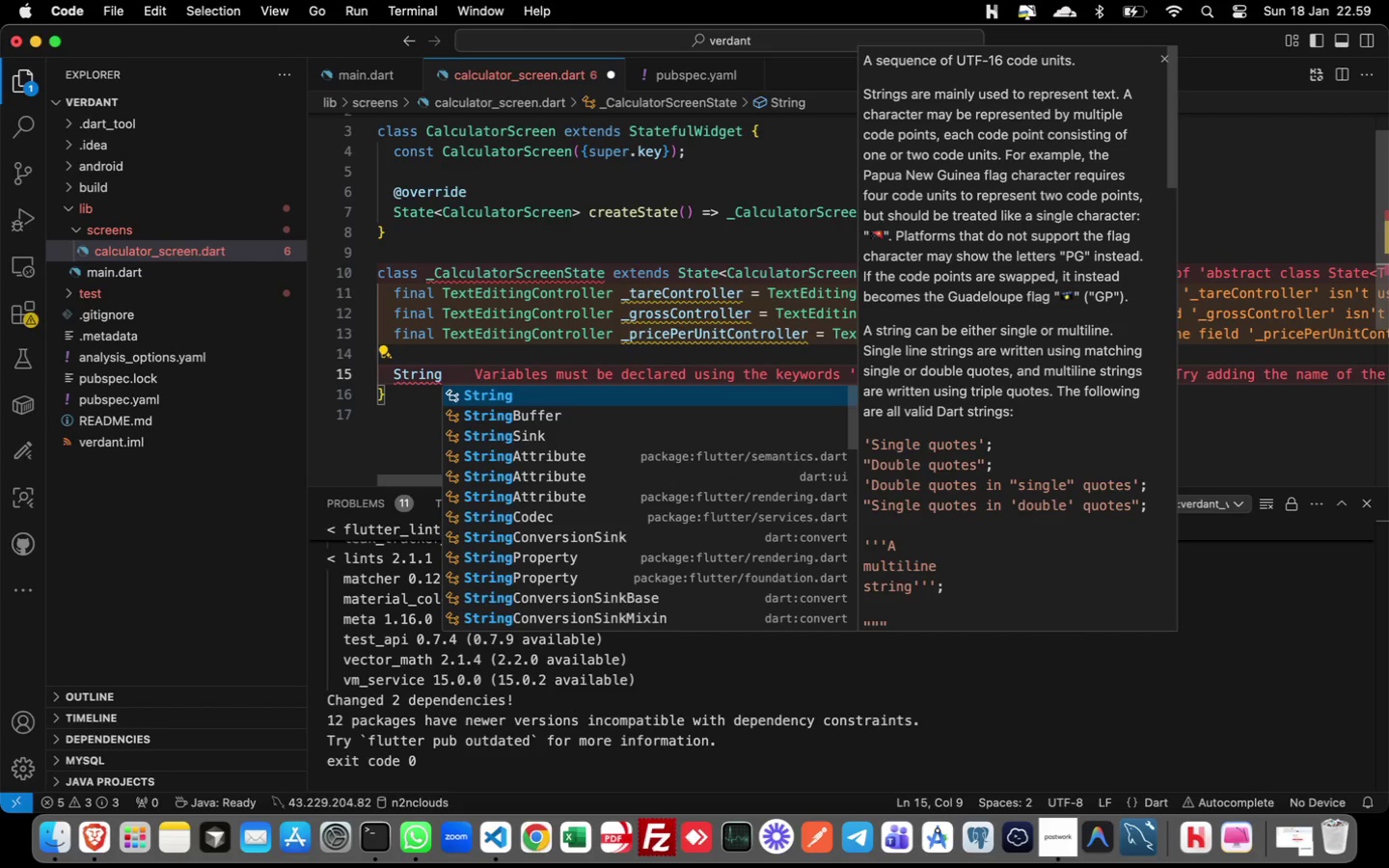 
key(Enter)
 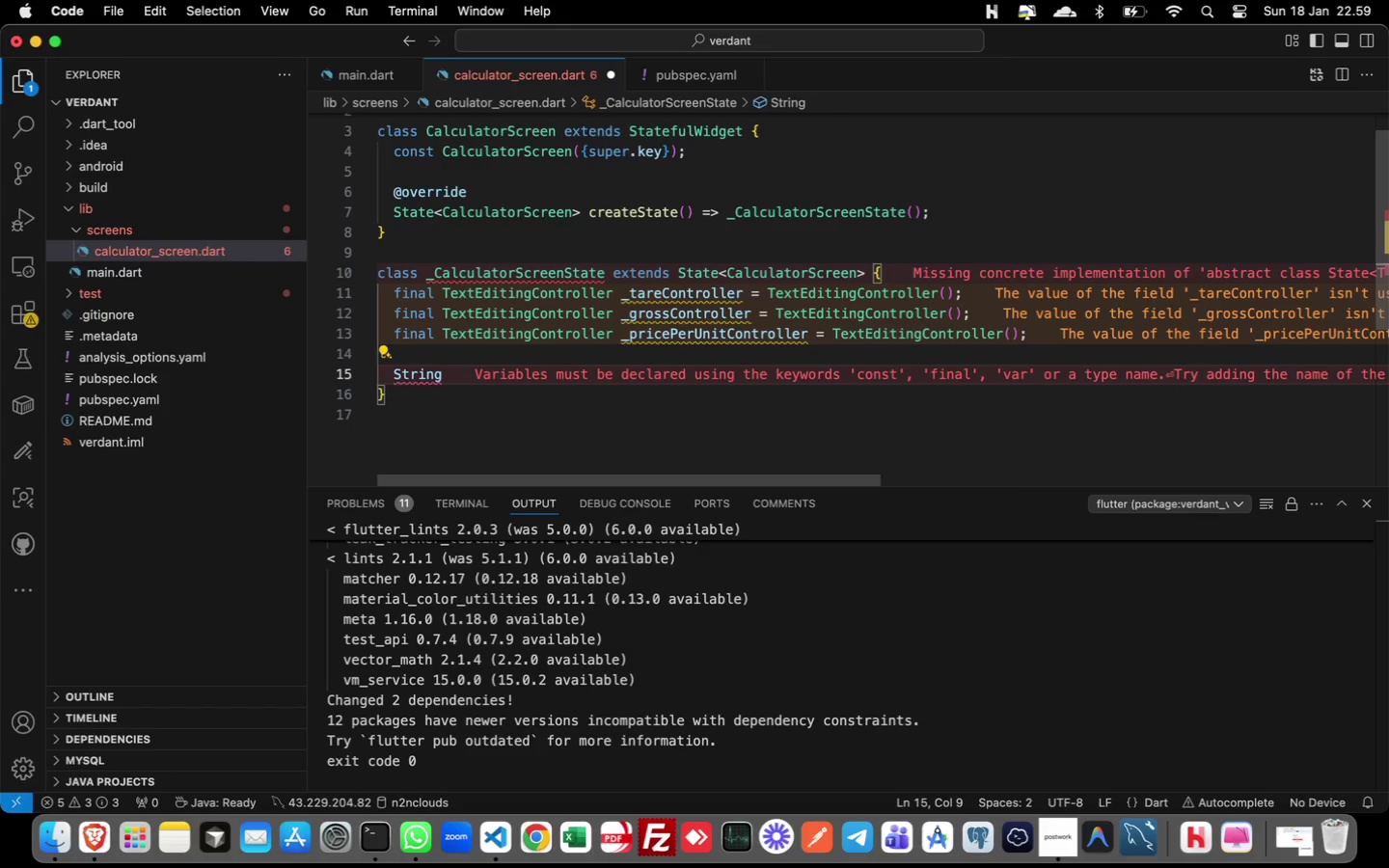 
type(? _errorText;)
 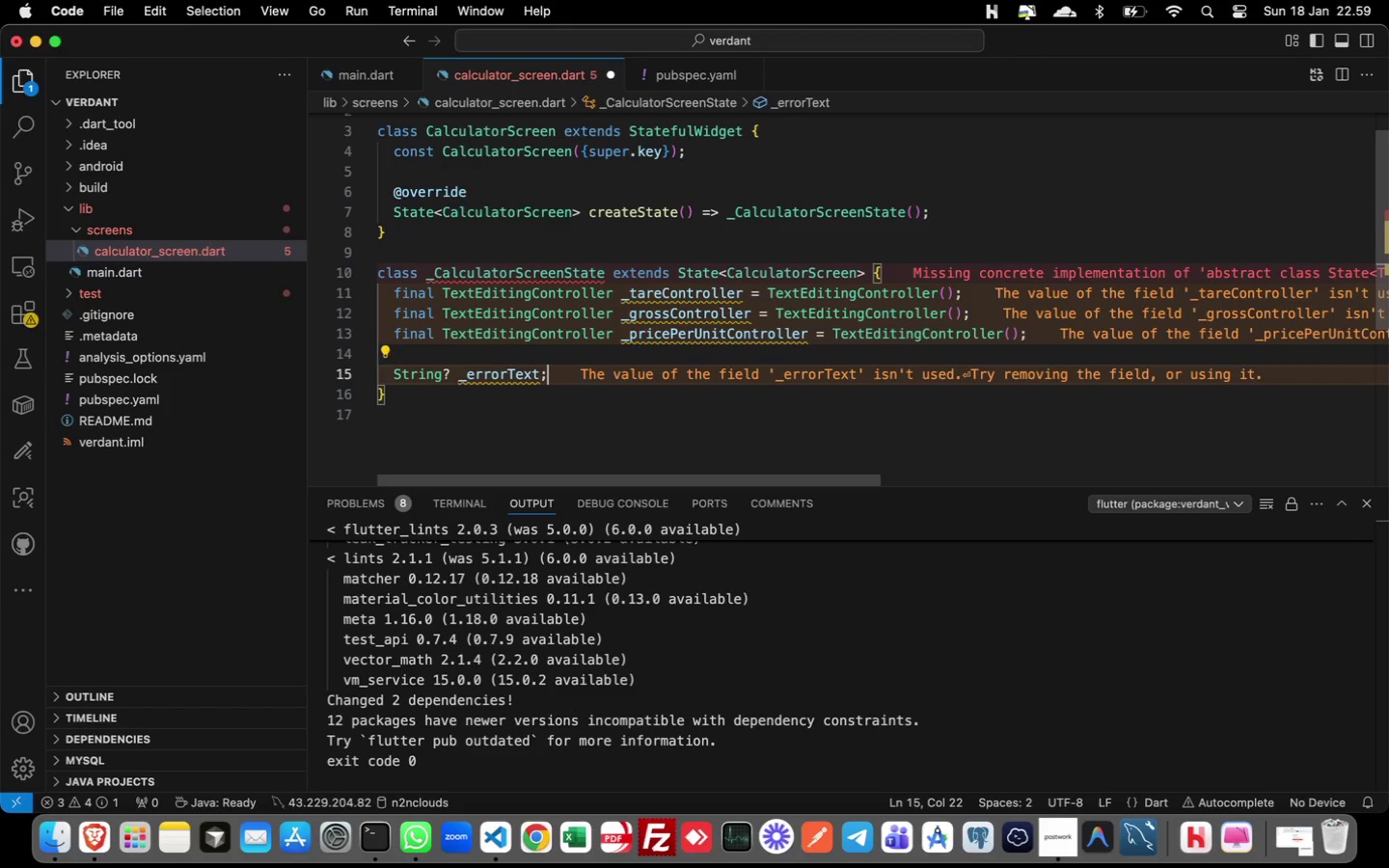 
 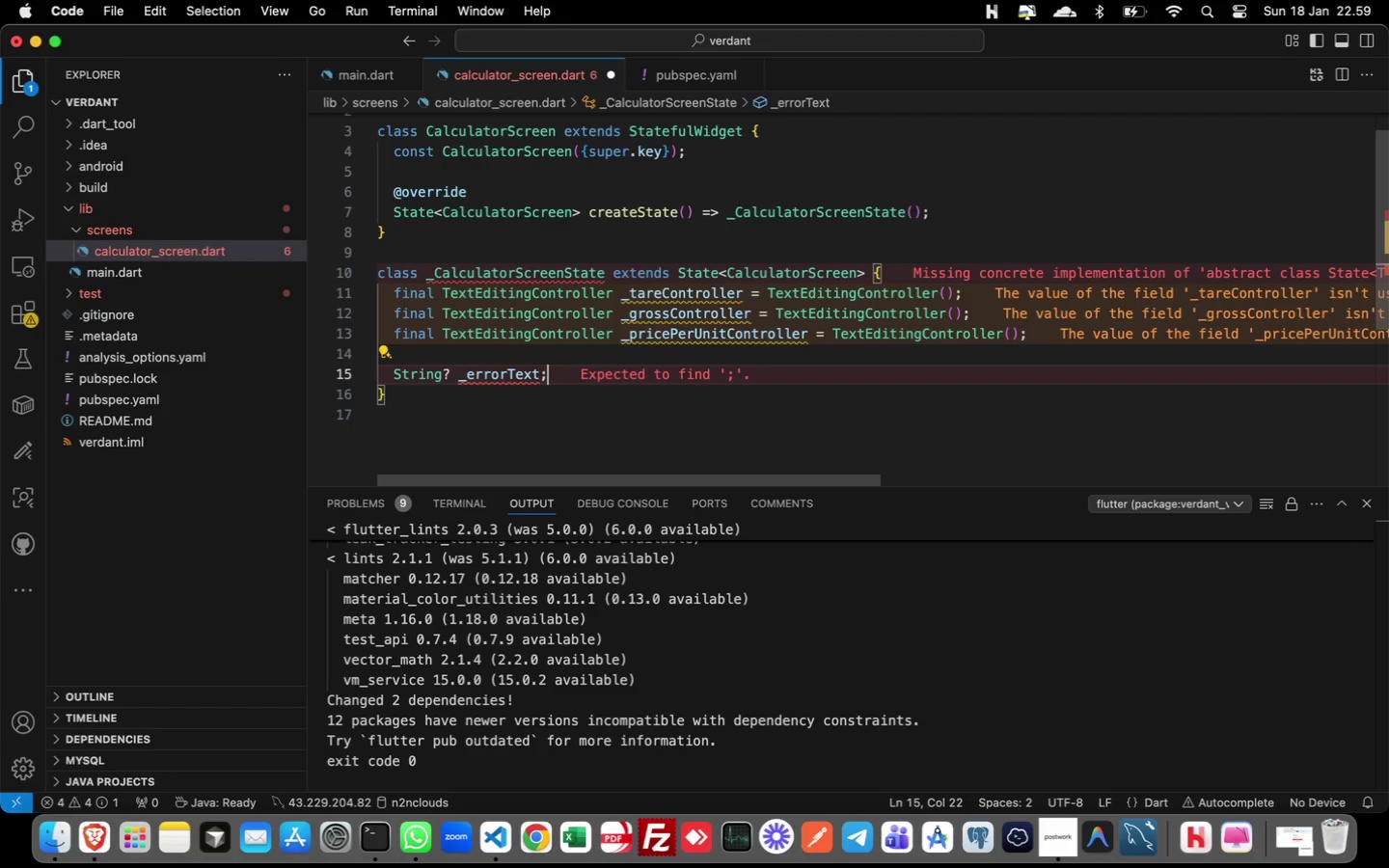 
key(Enter)
 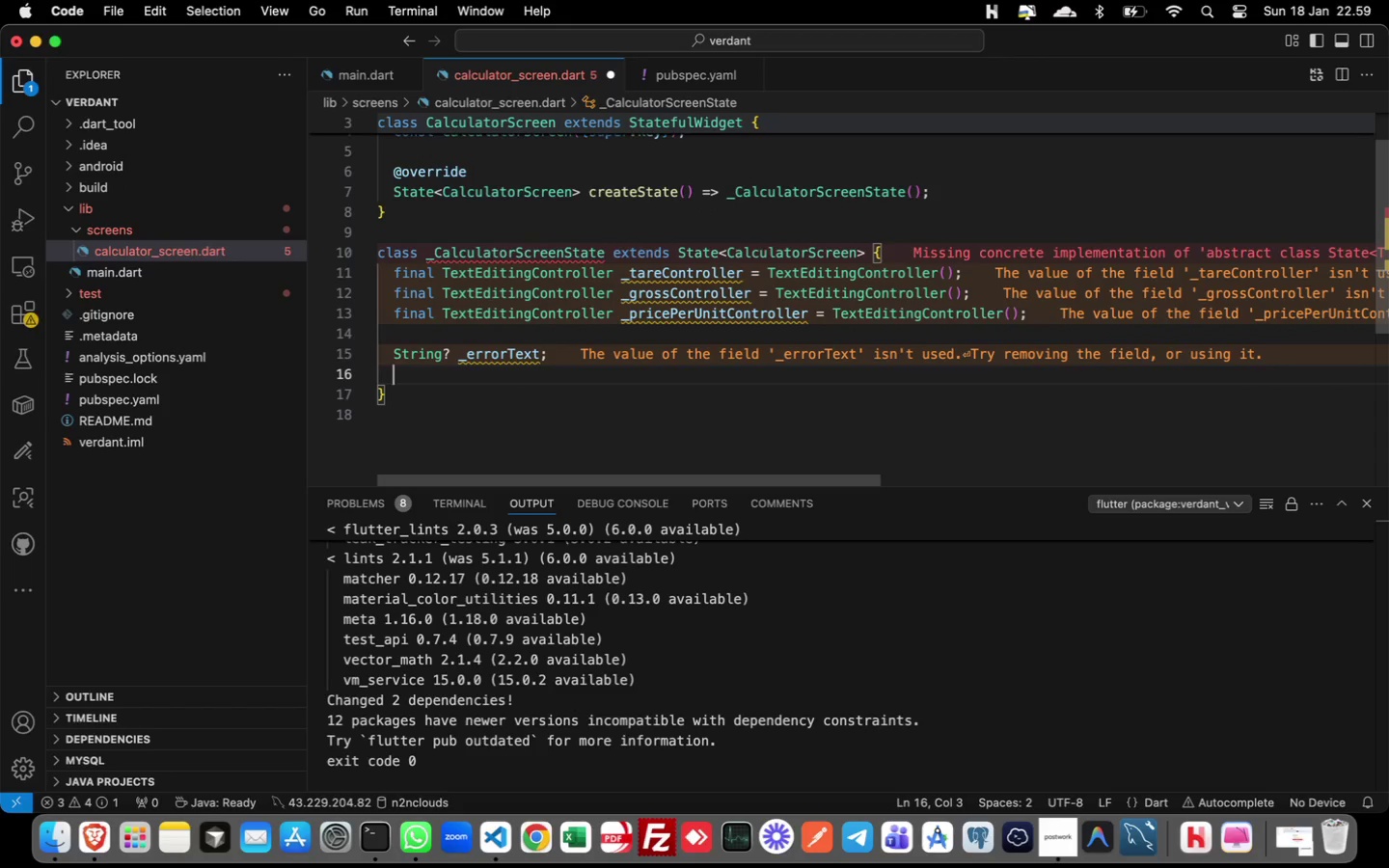 
type(String _resultText = '';)
 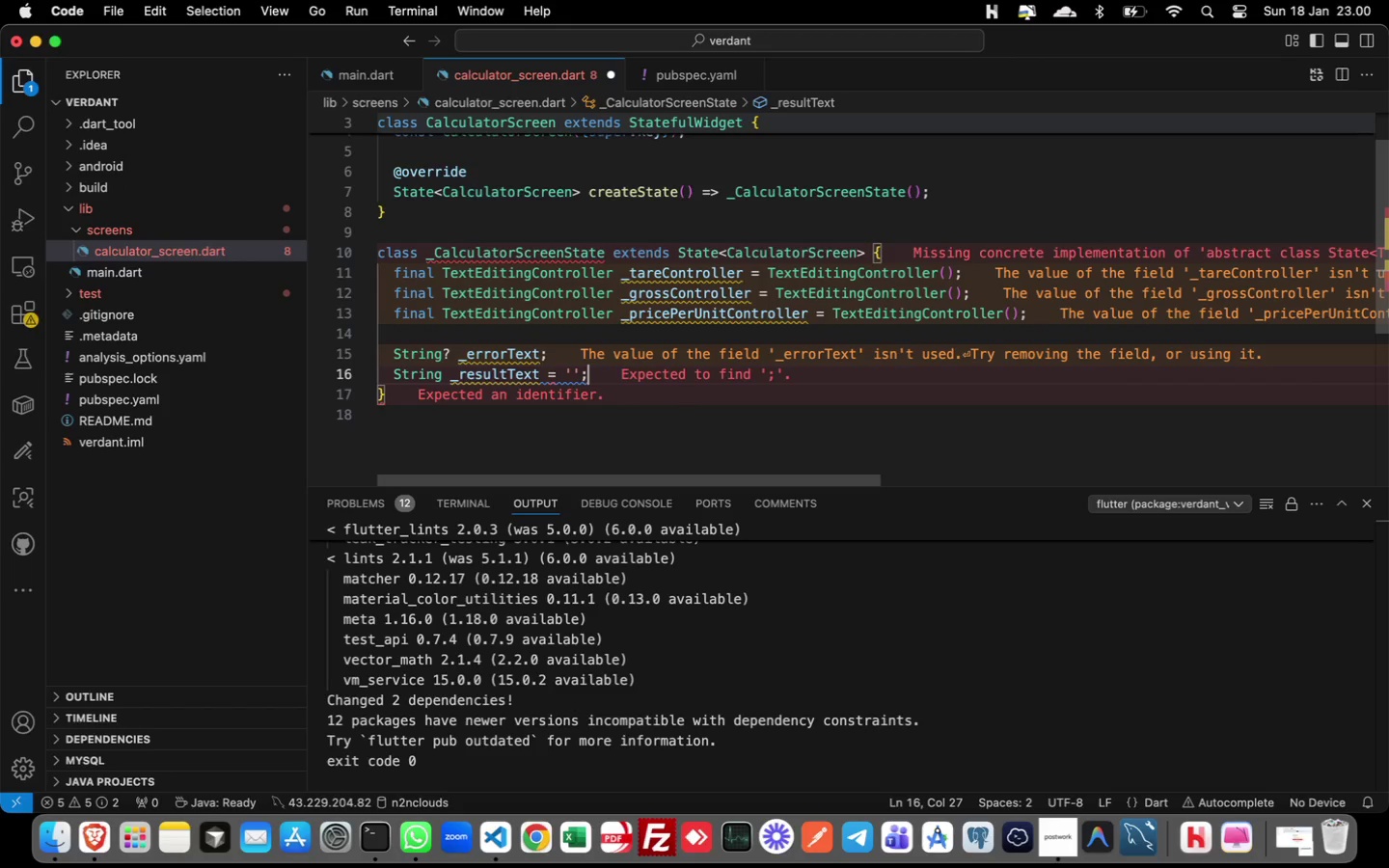 
key(Enter)
 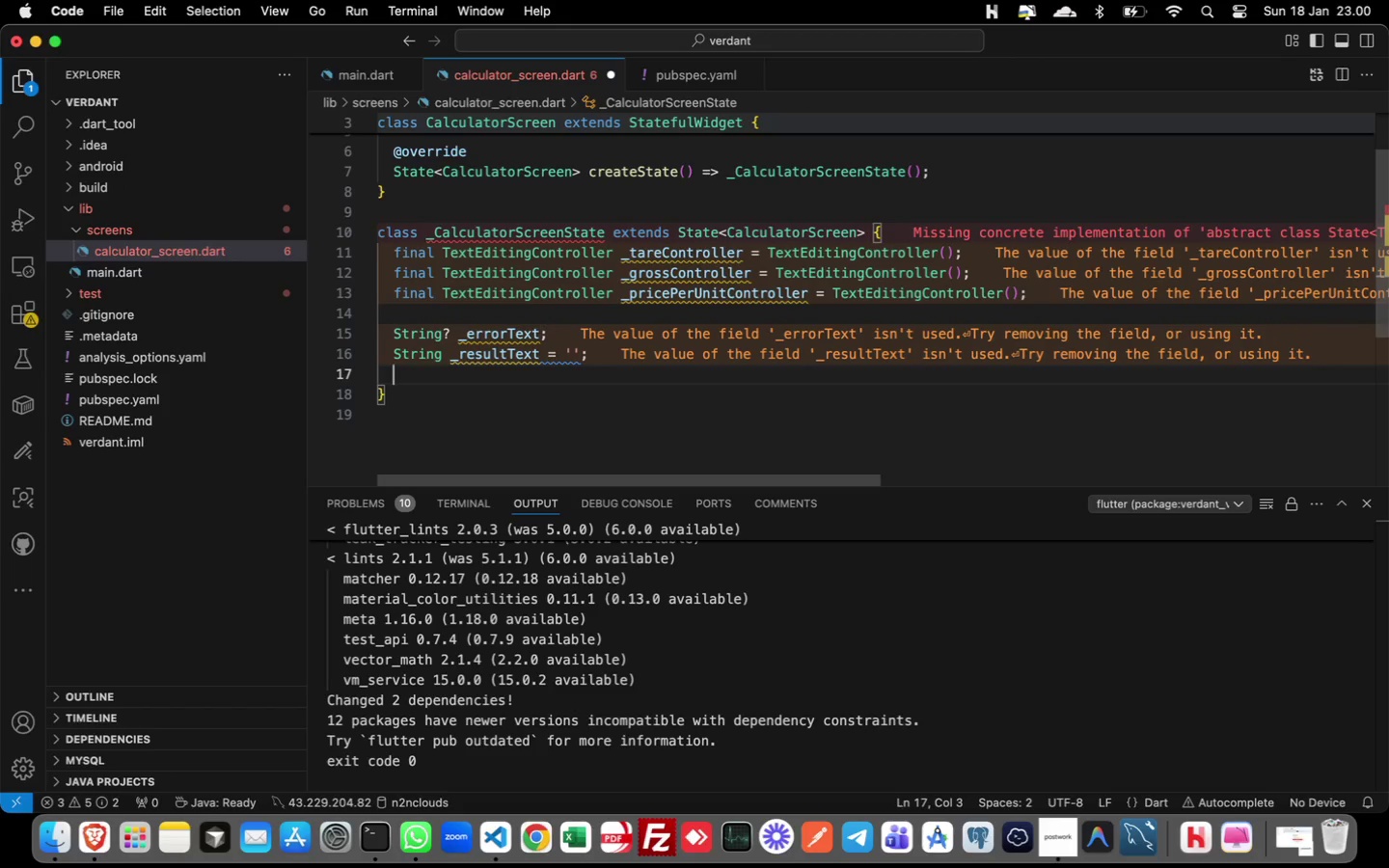 
type(bool _isCalculating = false;)
 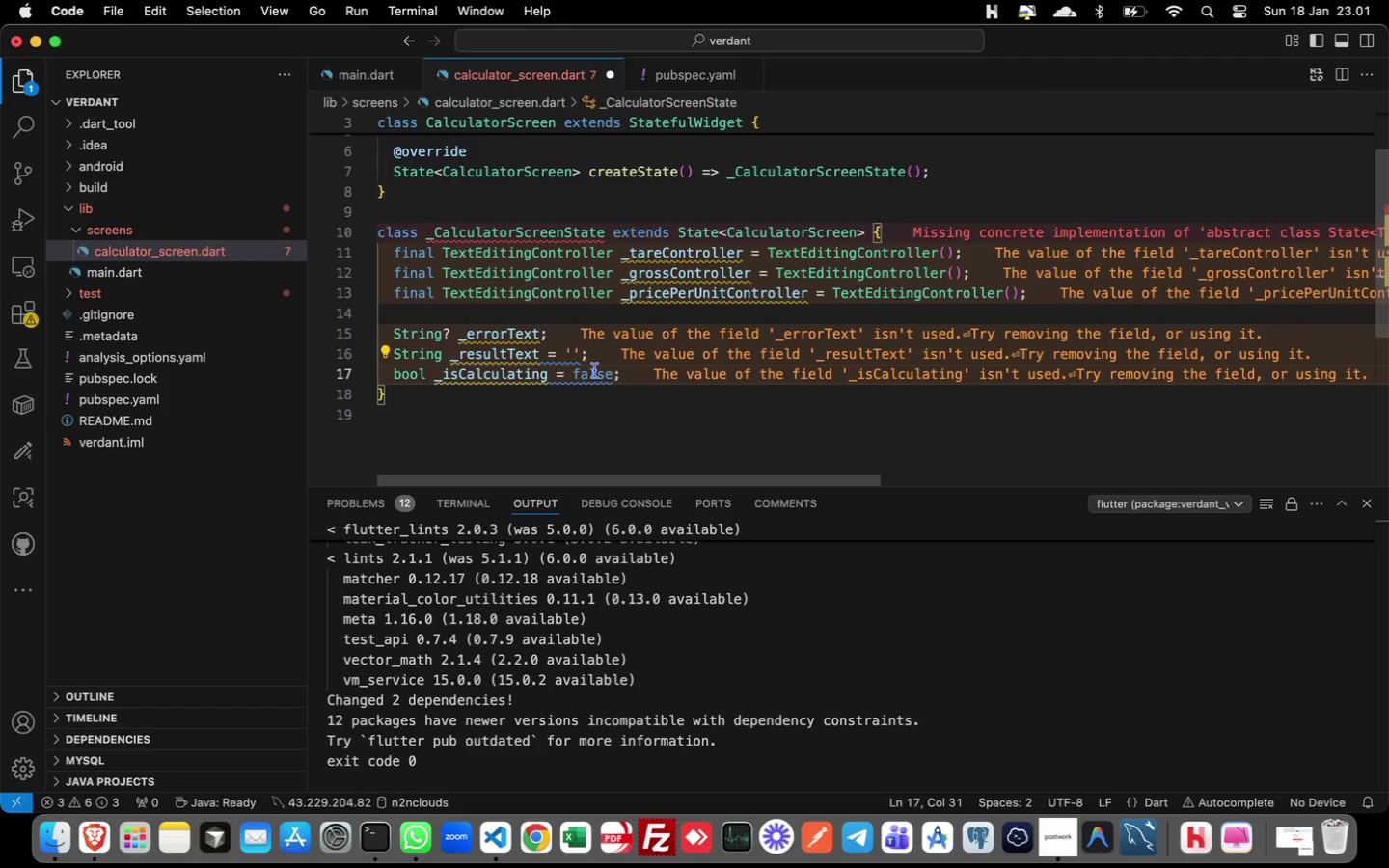 
wait(43.65)
 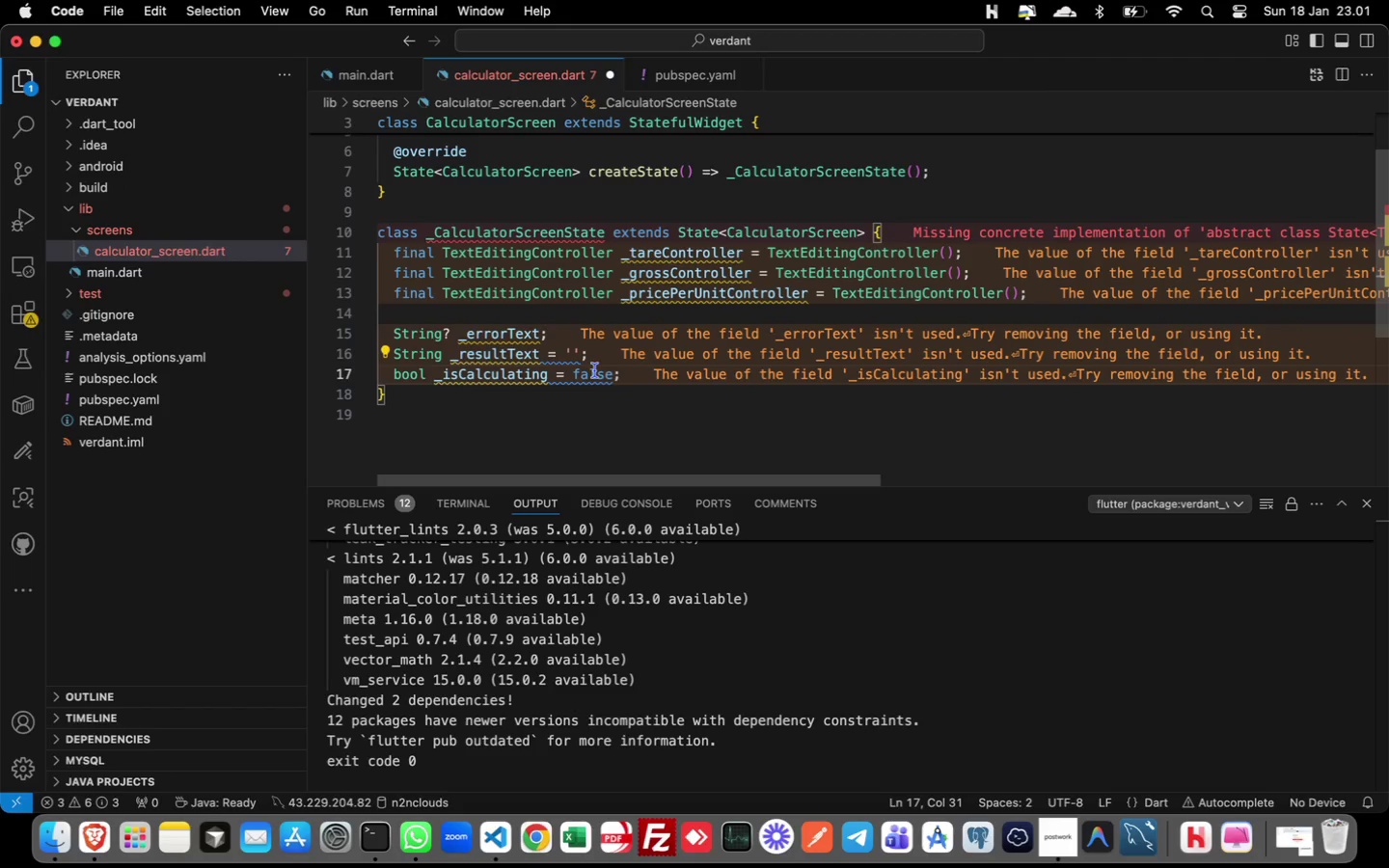 
left_click([494, 308])
 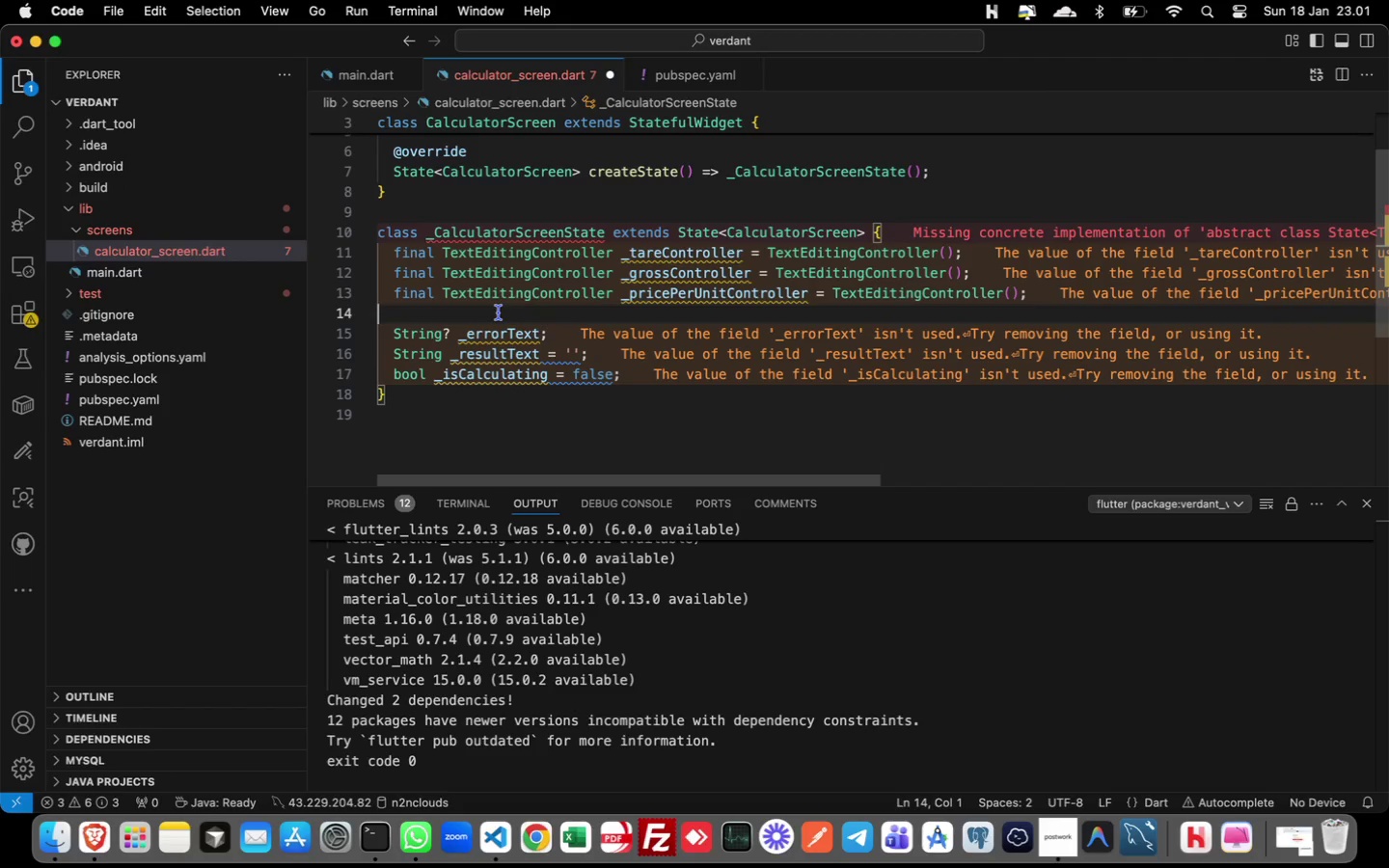 
key(Enter)
 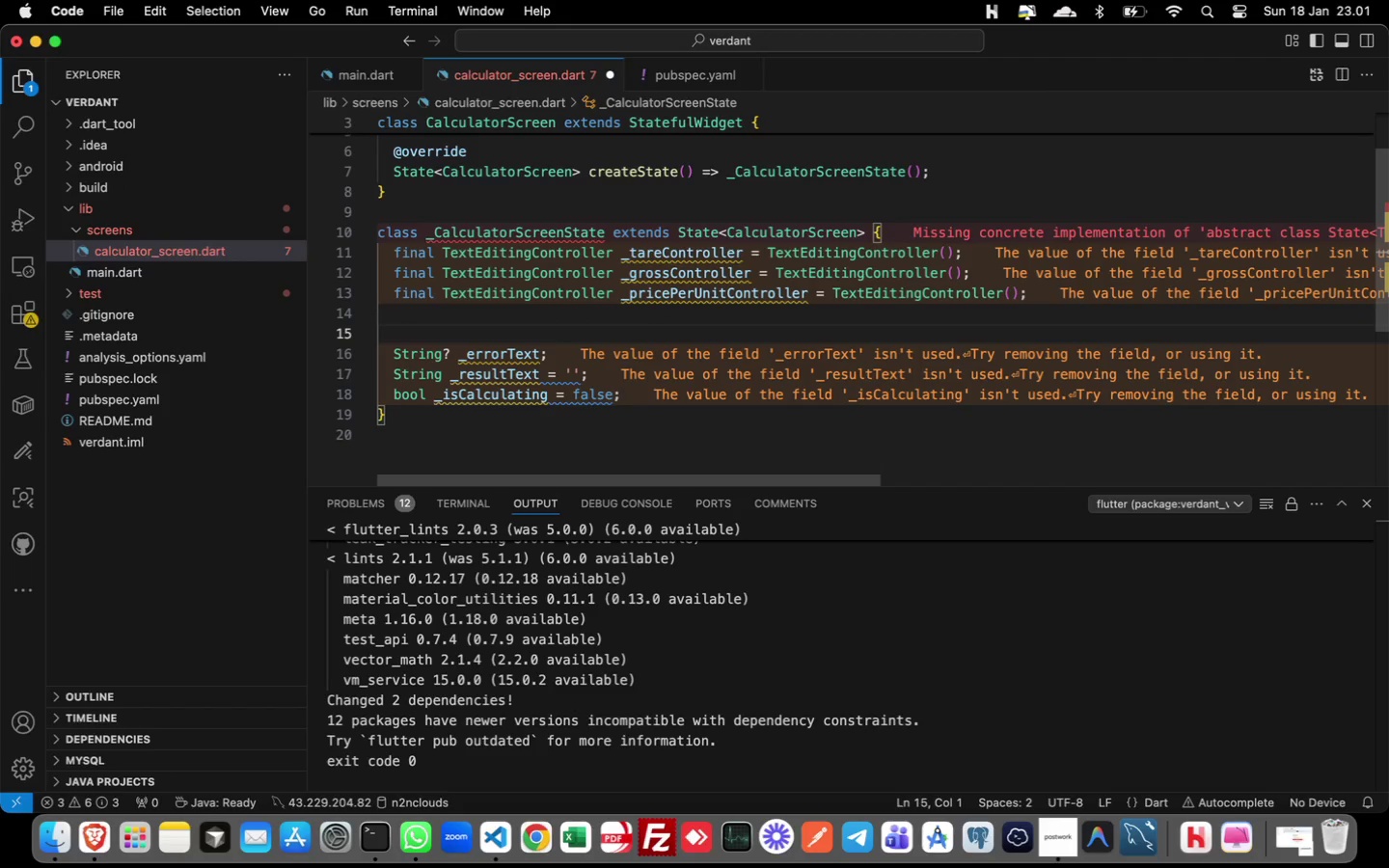 
key(Tab)
type(late)
key(Tab)
type( Focuis)
key(Backspace)
key(Backspace)
type(sNode _tareFocusNode;)
 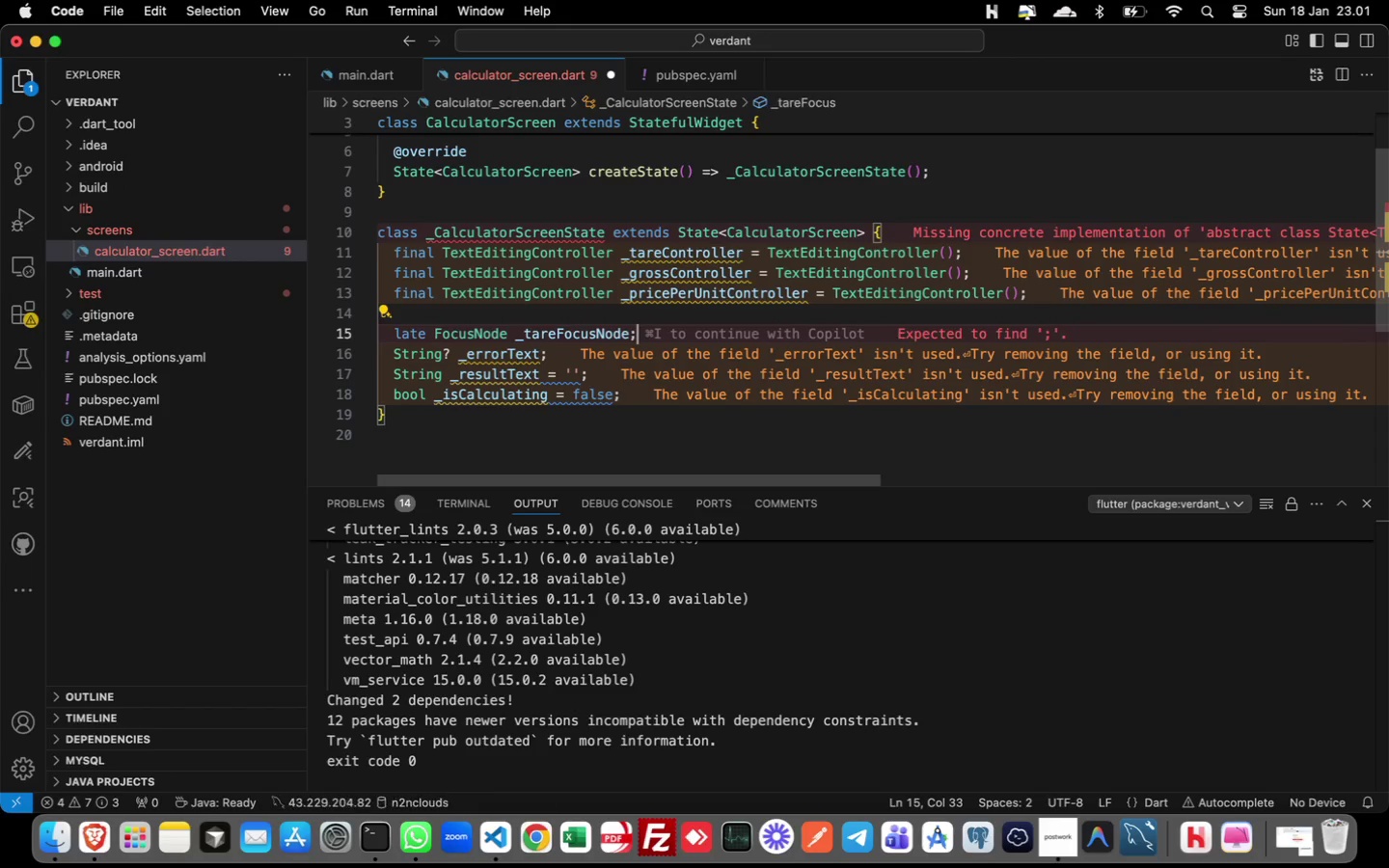 
key(Enter)
 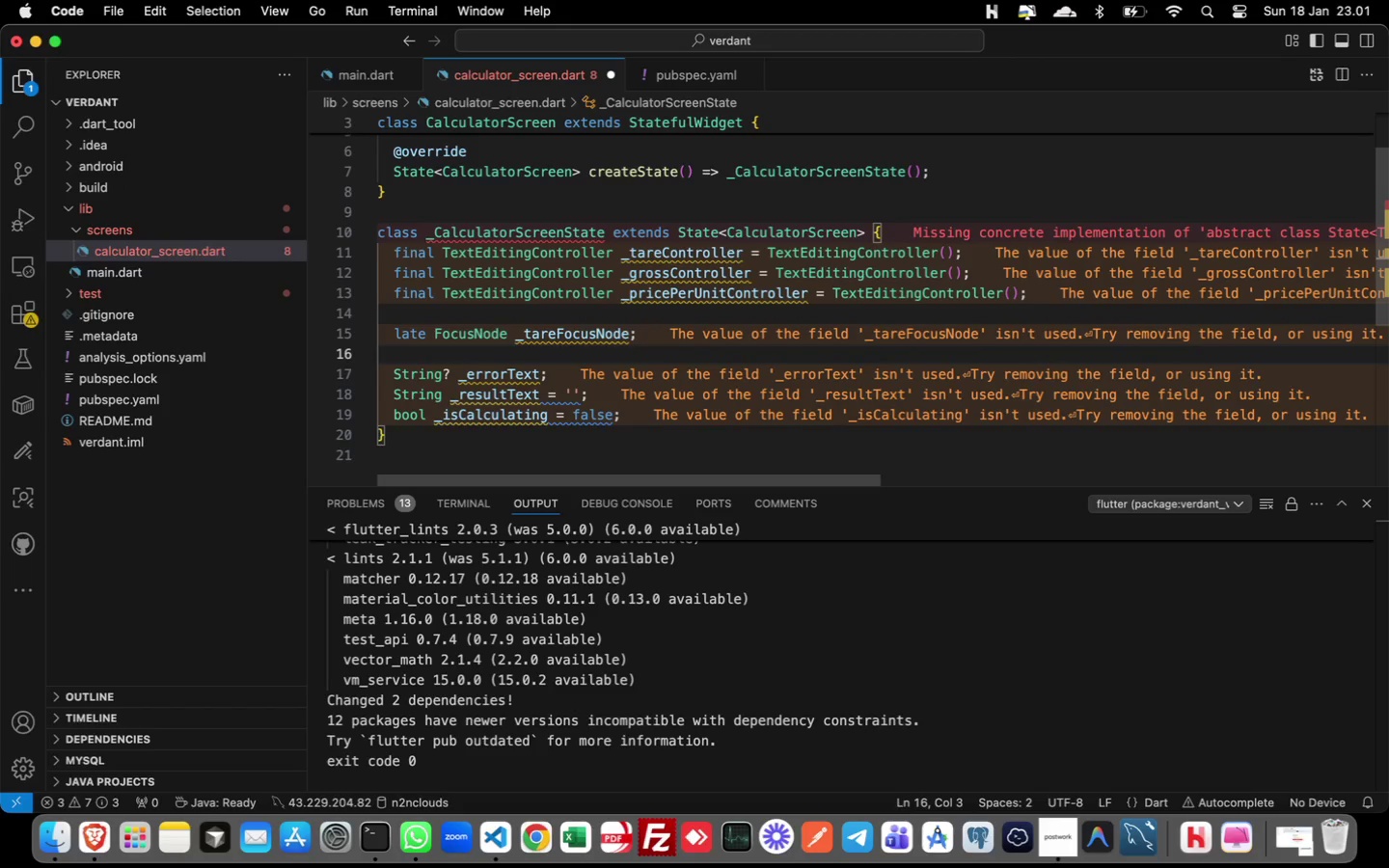 
type(late FocusNode _grossFocusNode;)
 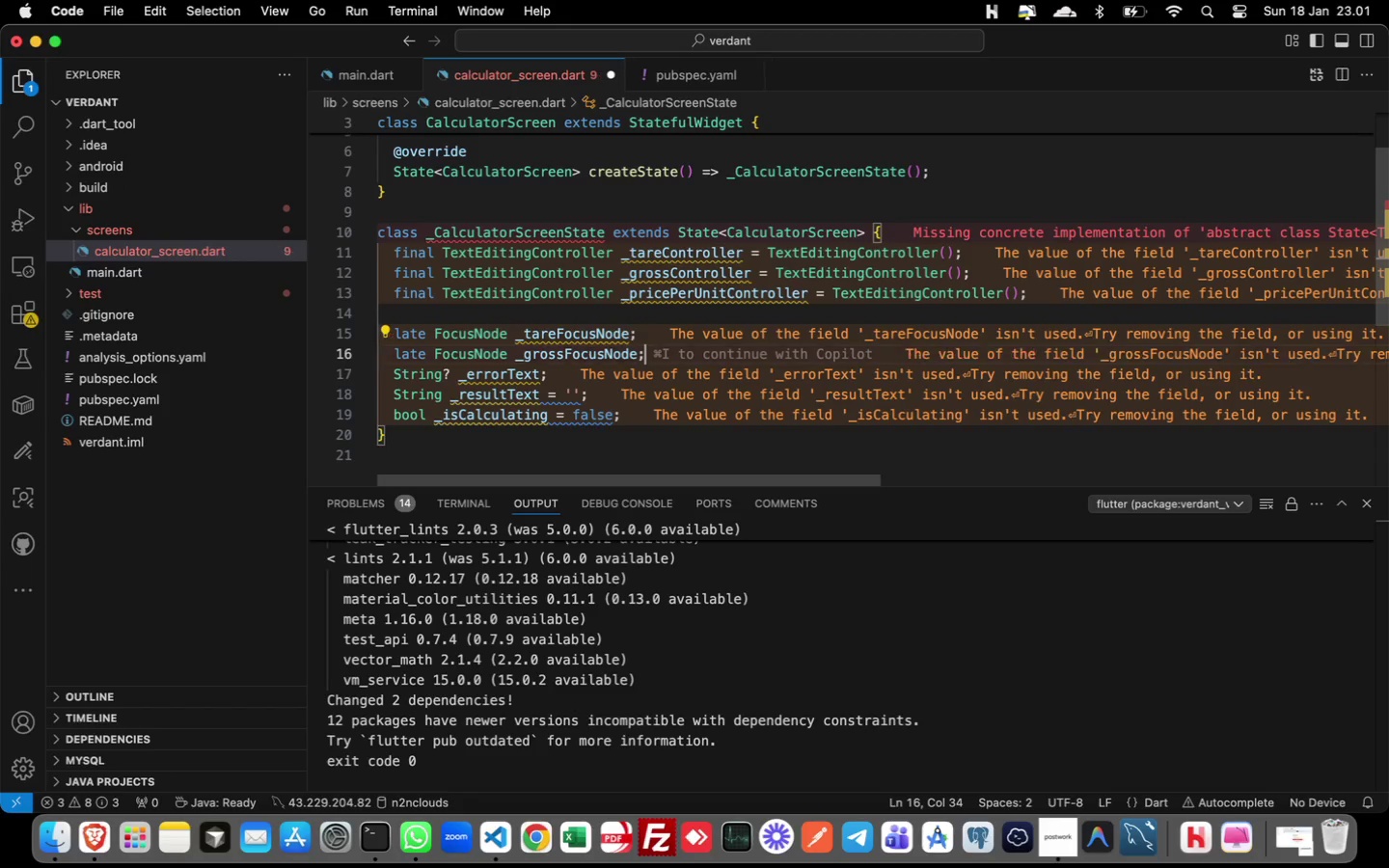 
 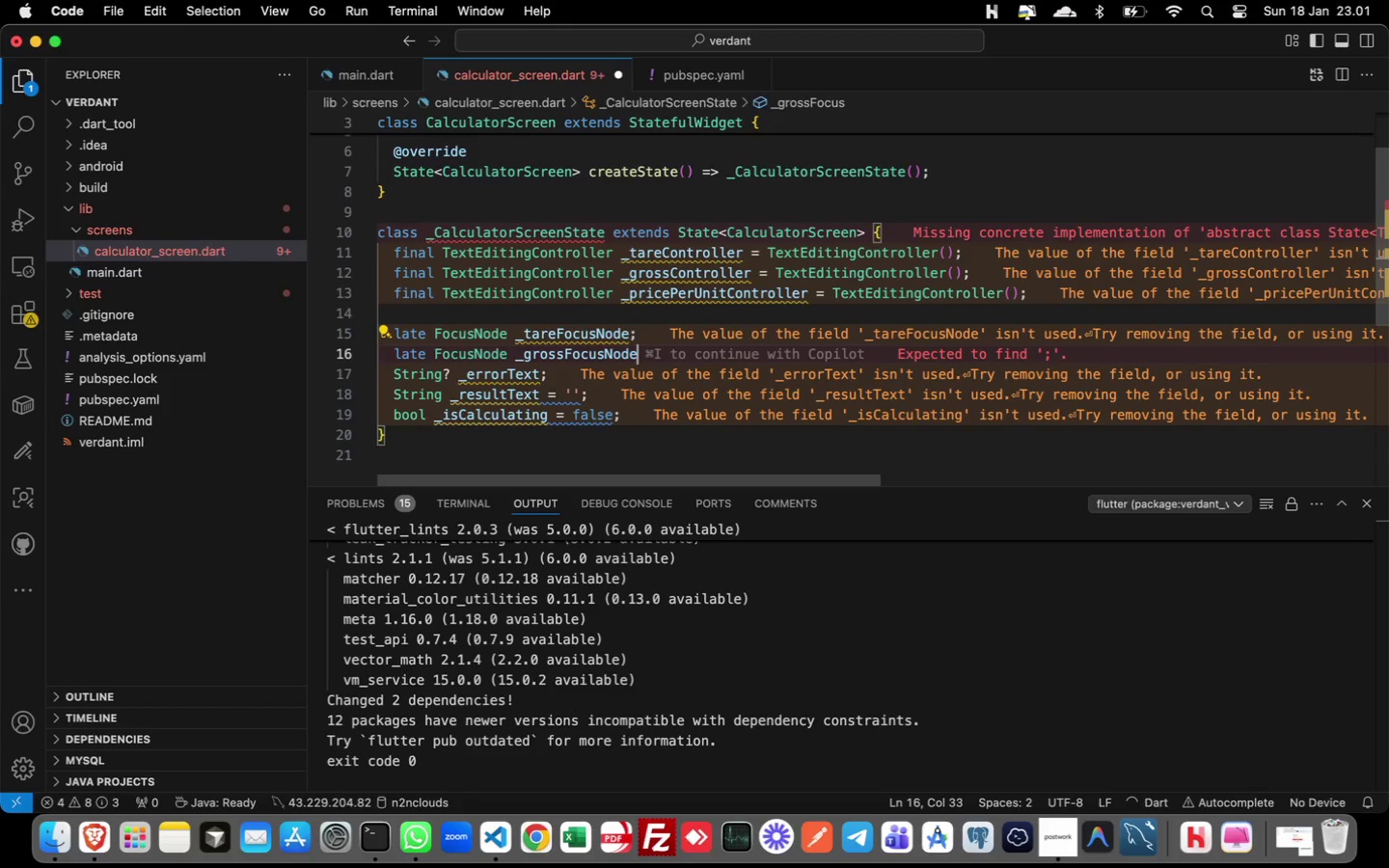 
key(Enter)
 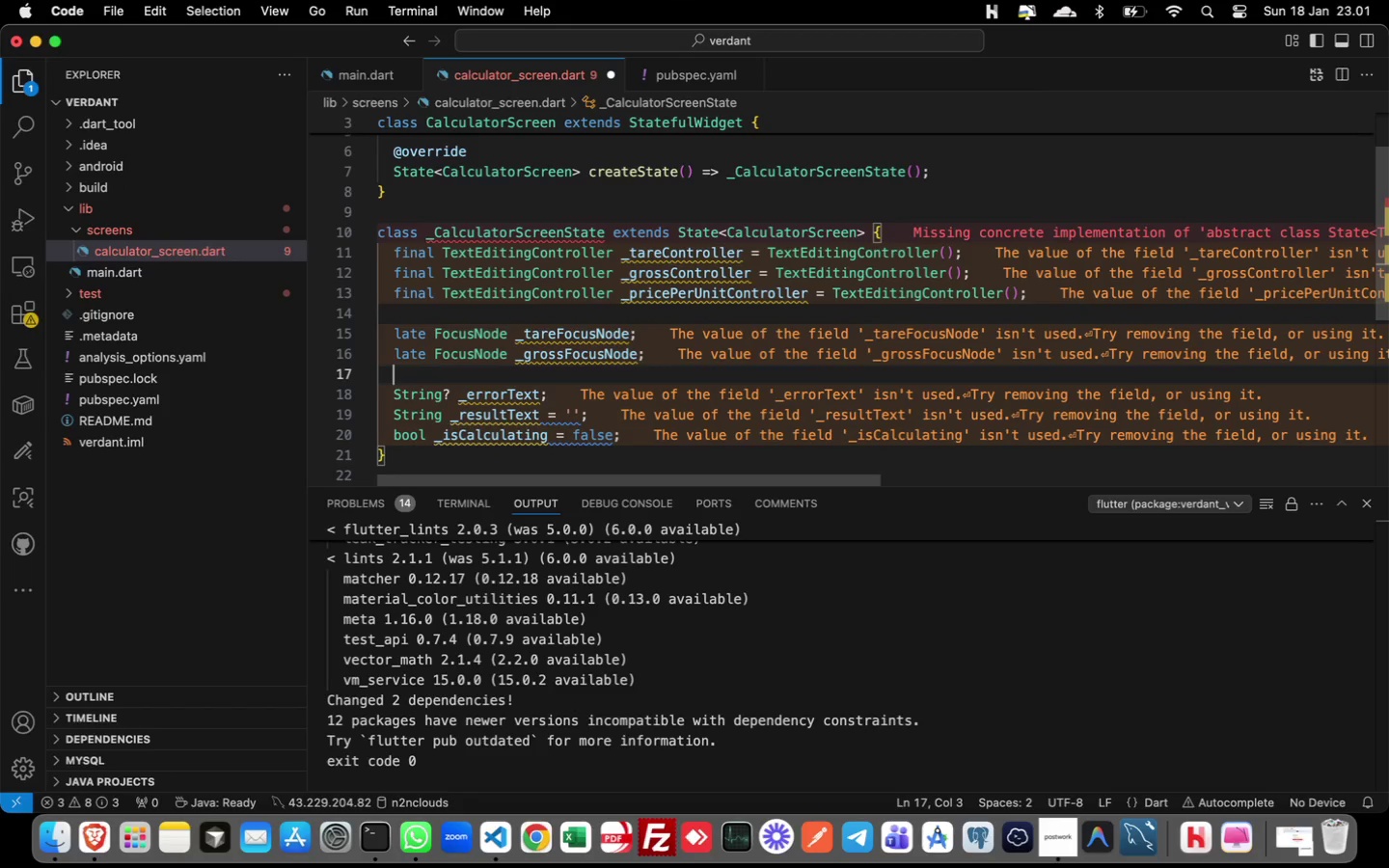 
key(ArrowDown)
 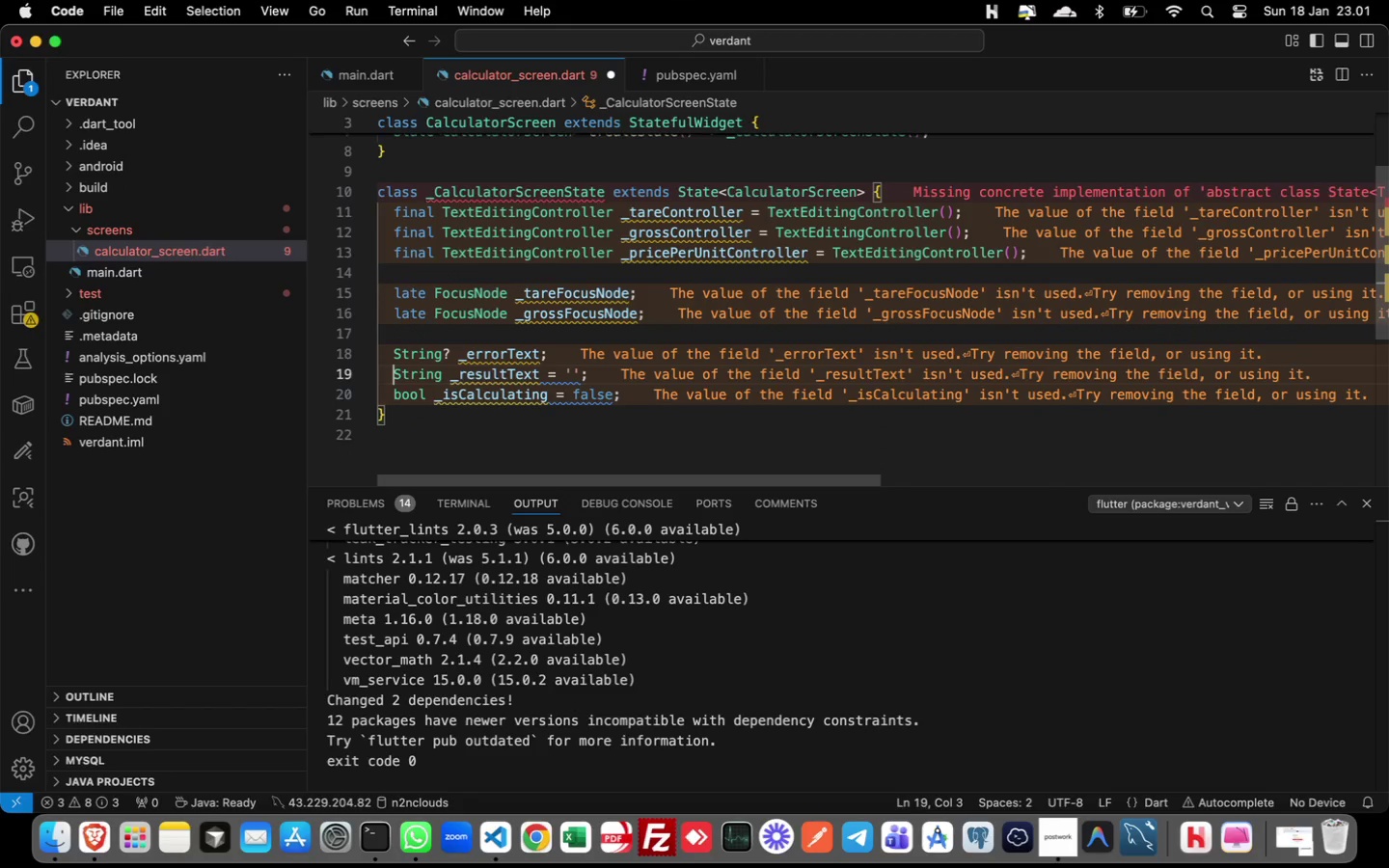 
key(ArrowDown)
 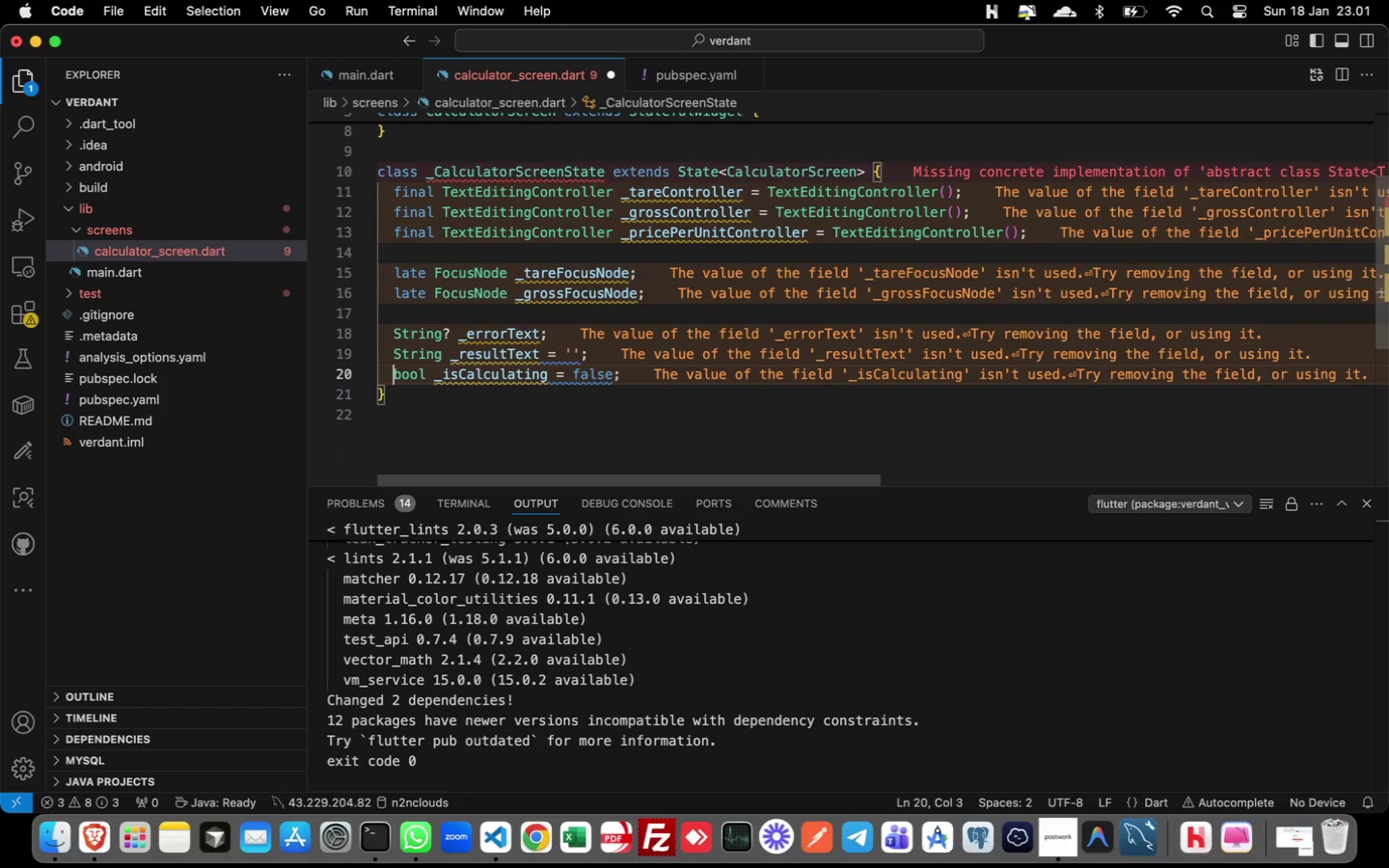 
key(ArrowDown)
 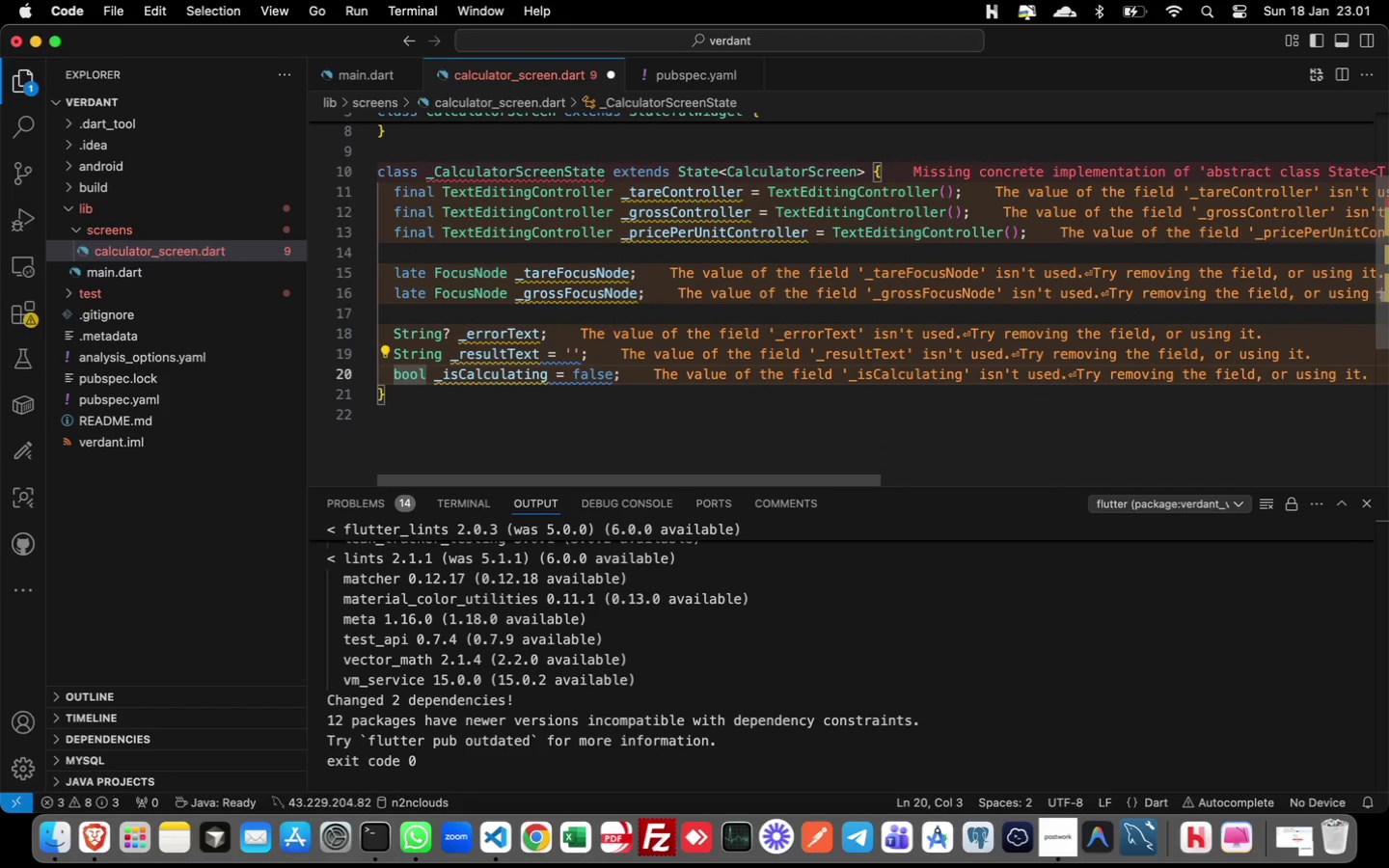 
key(ArrowDown)
 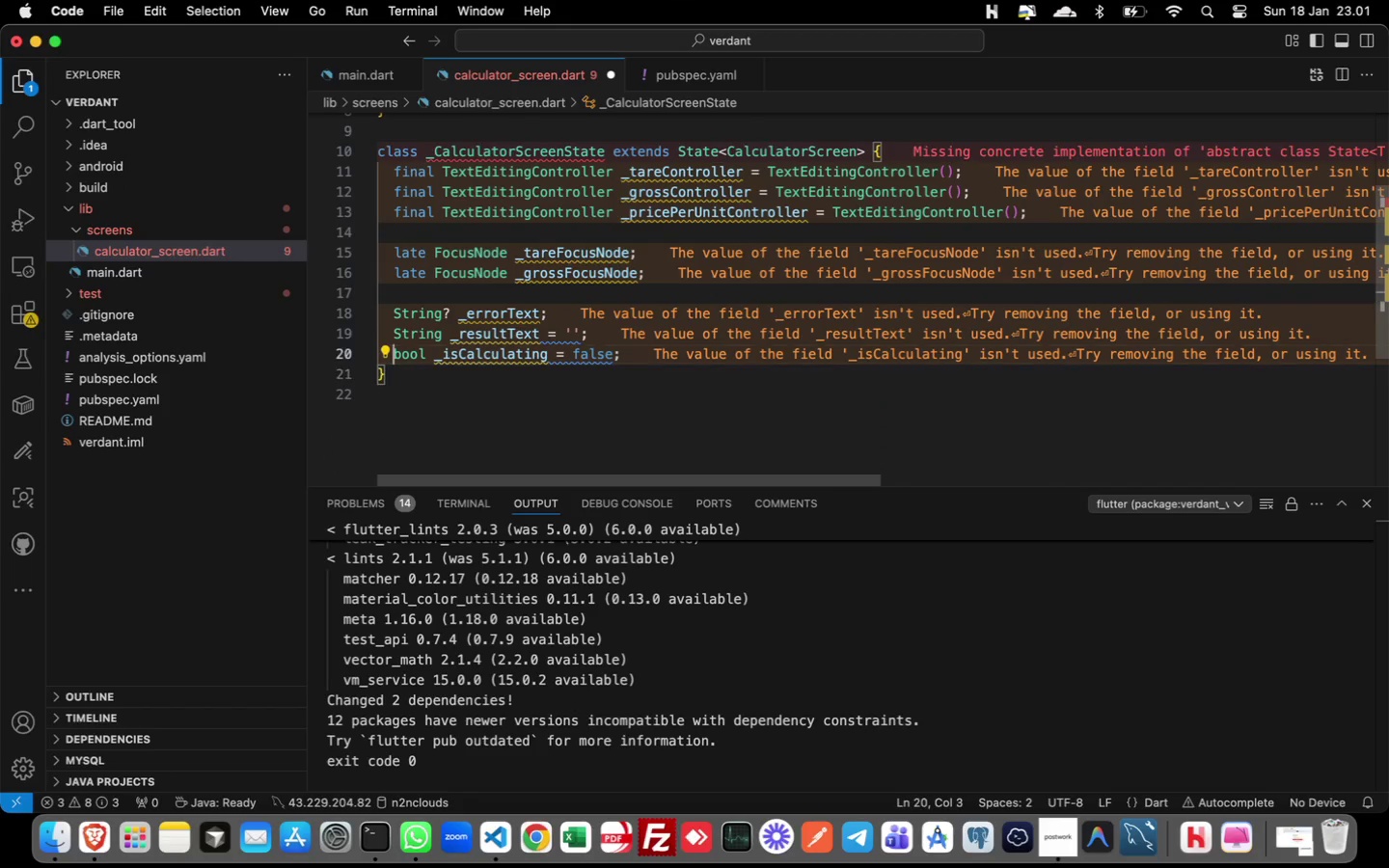 
key(ArrowUp)
 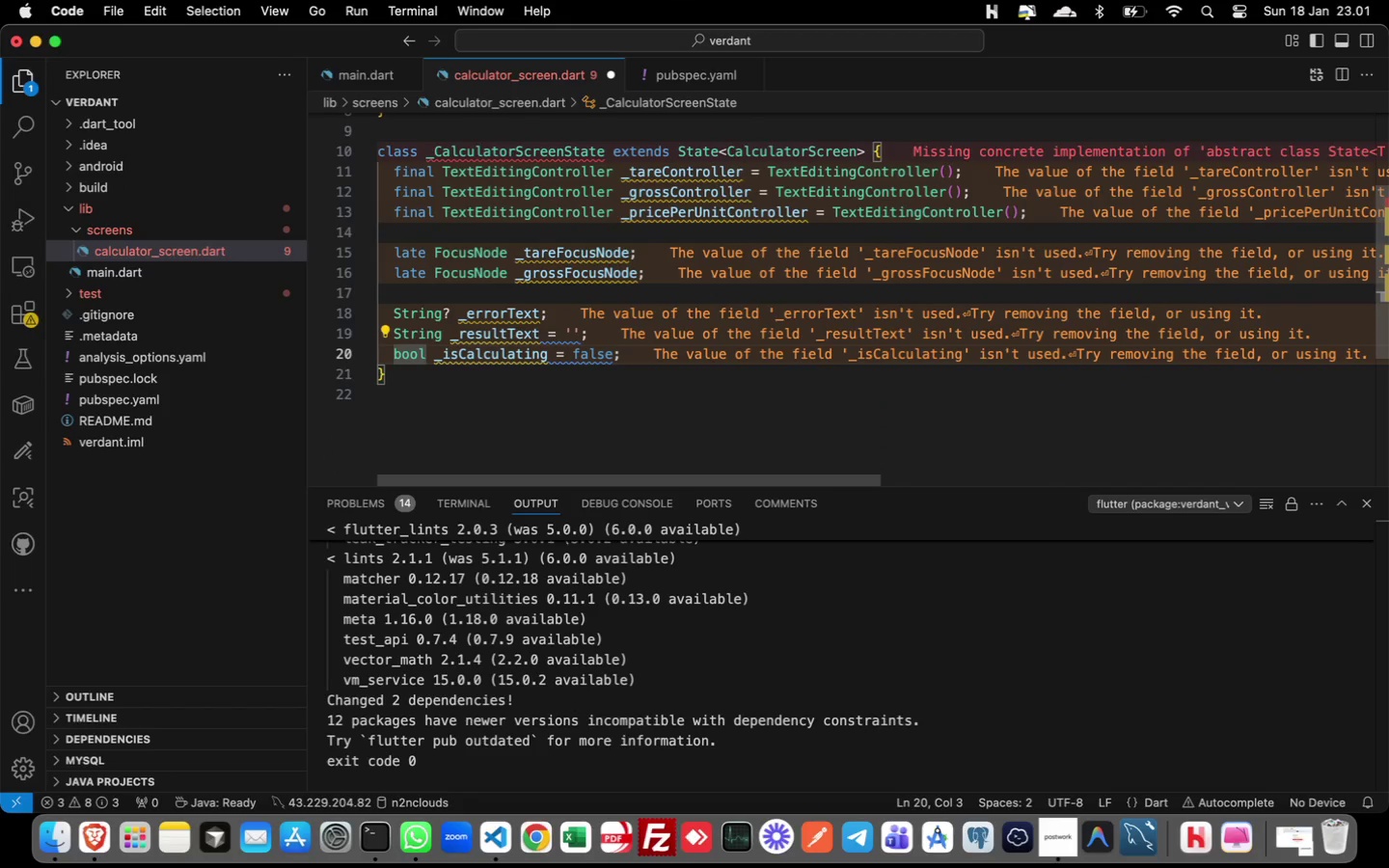 
key(Control+ArrowRight)
 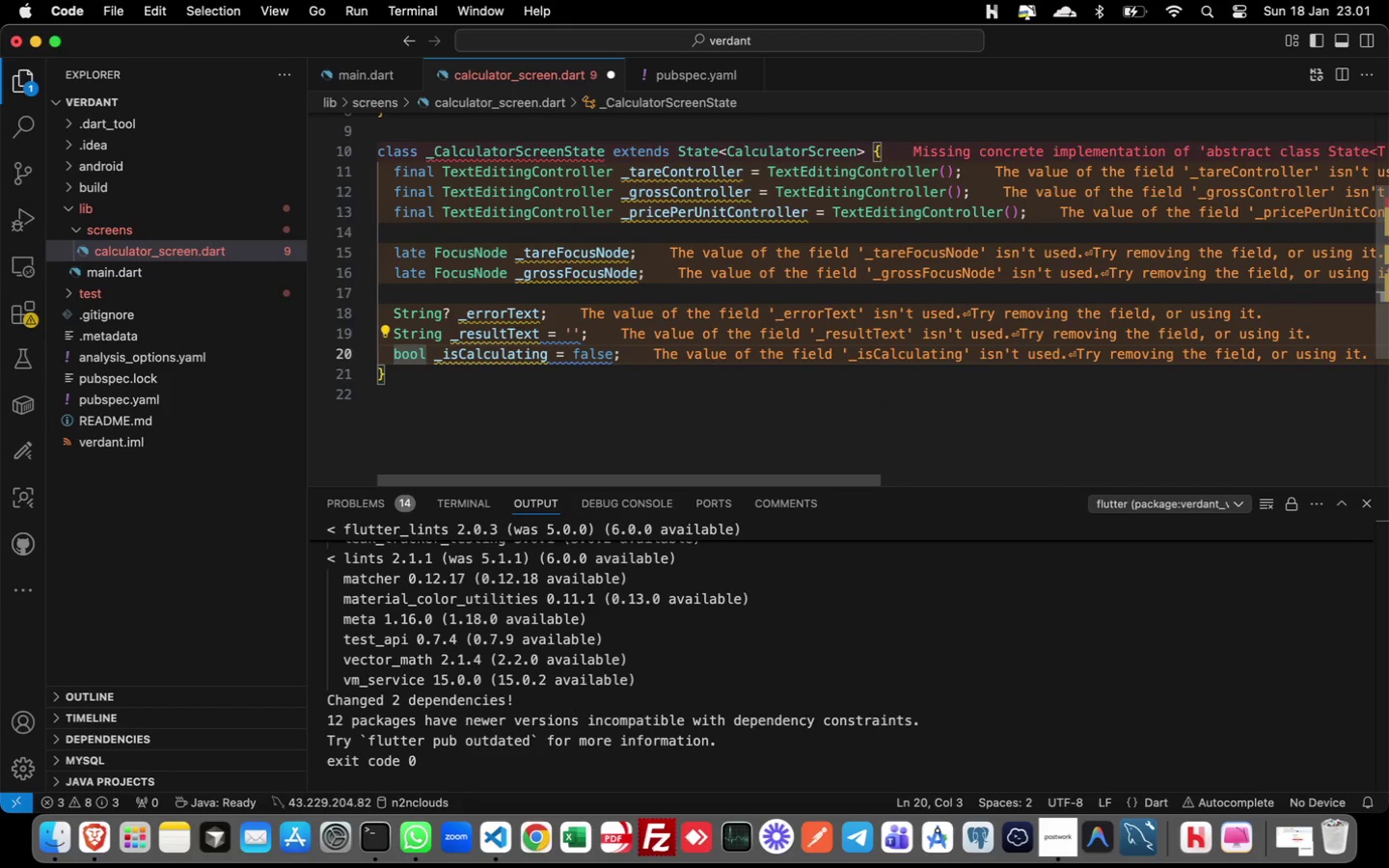 
key(Meta+ArrowRight)
 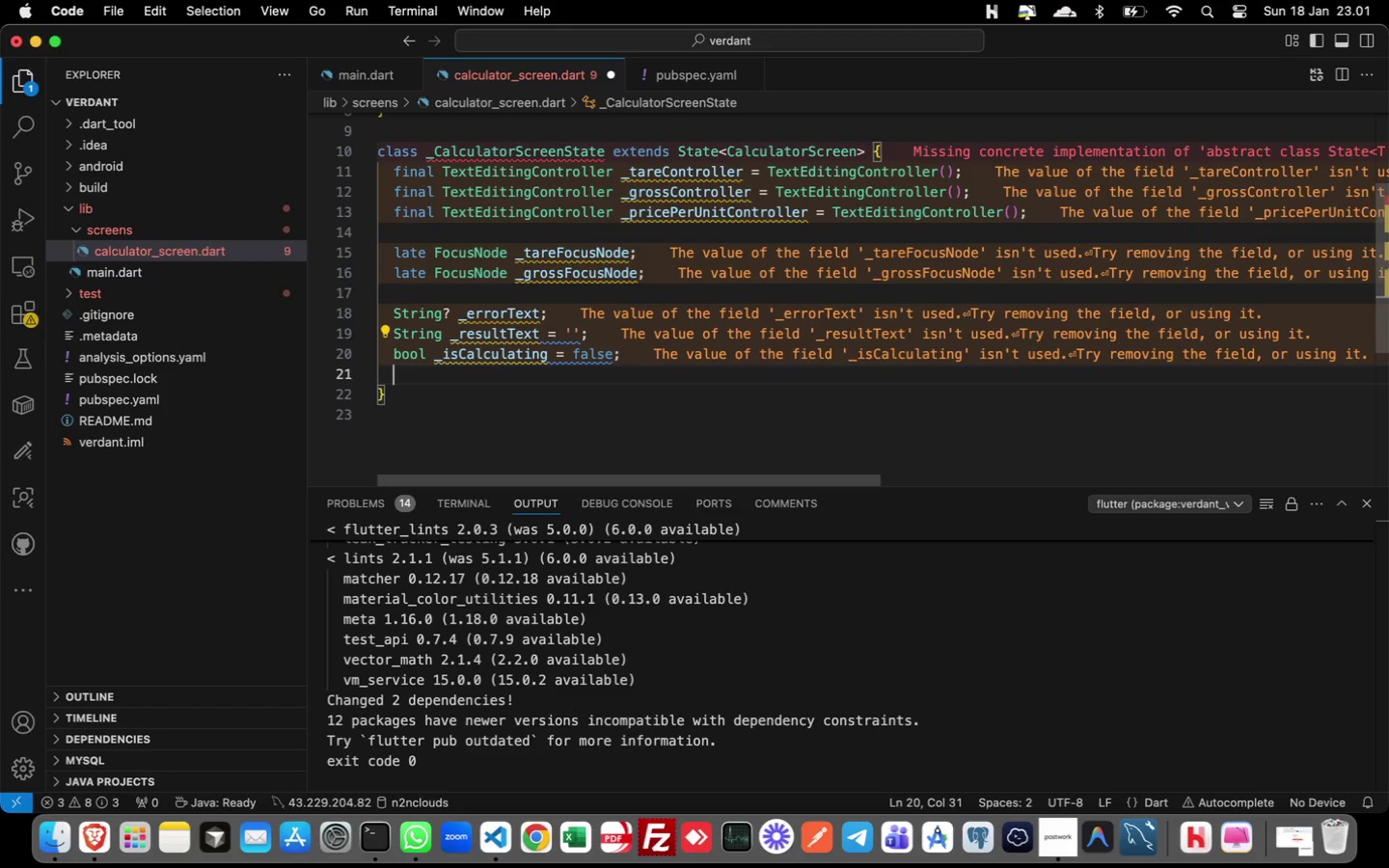 
key(Enter)
 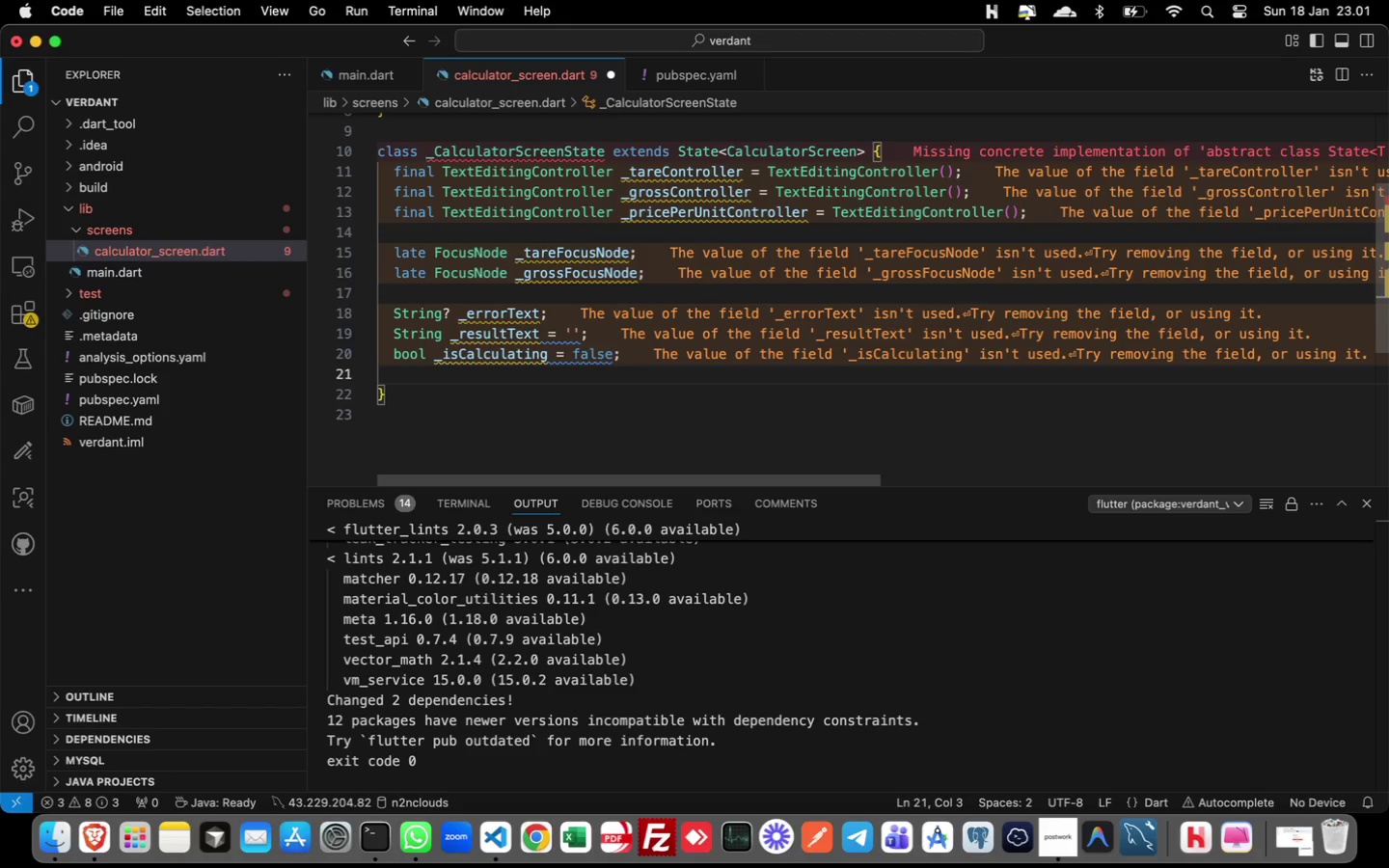 
hold_key(key=ShiftLeft, duration=0.63)
 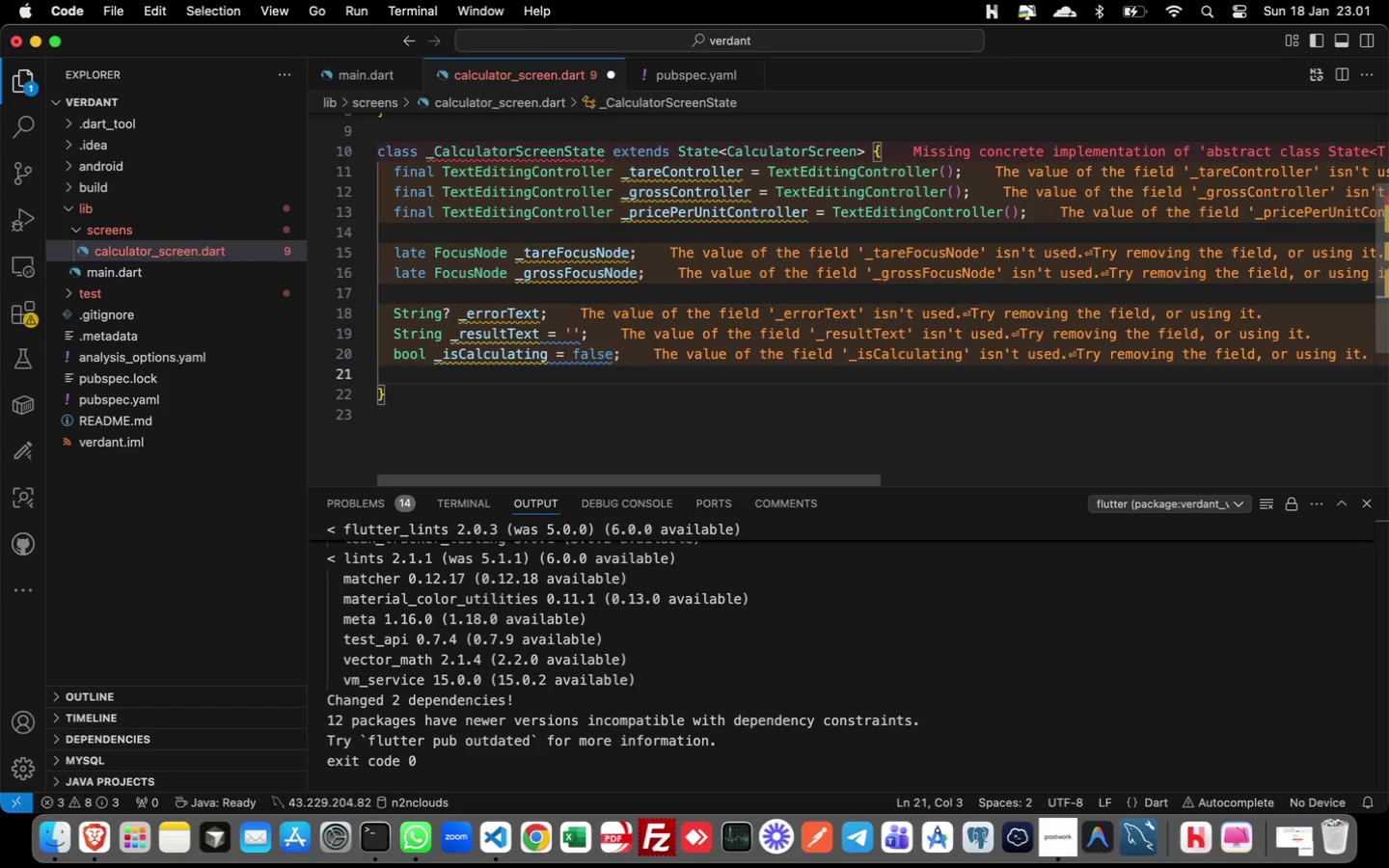 
type(String? _selectedProduct;)
 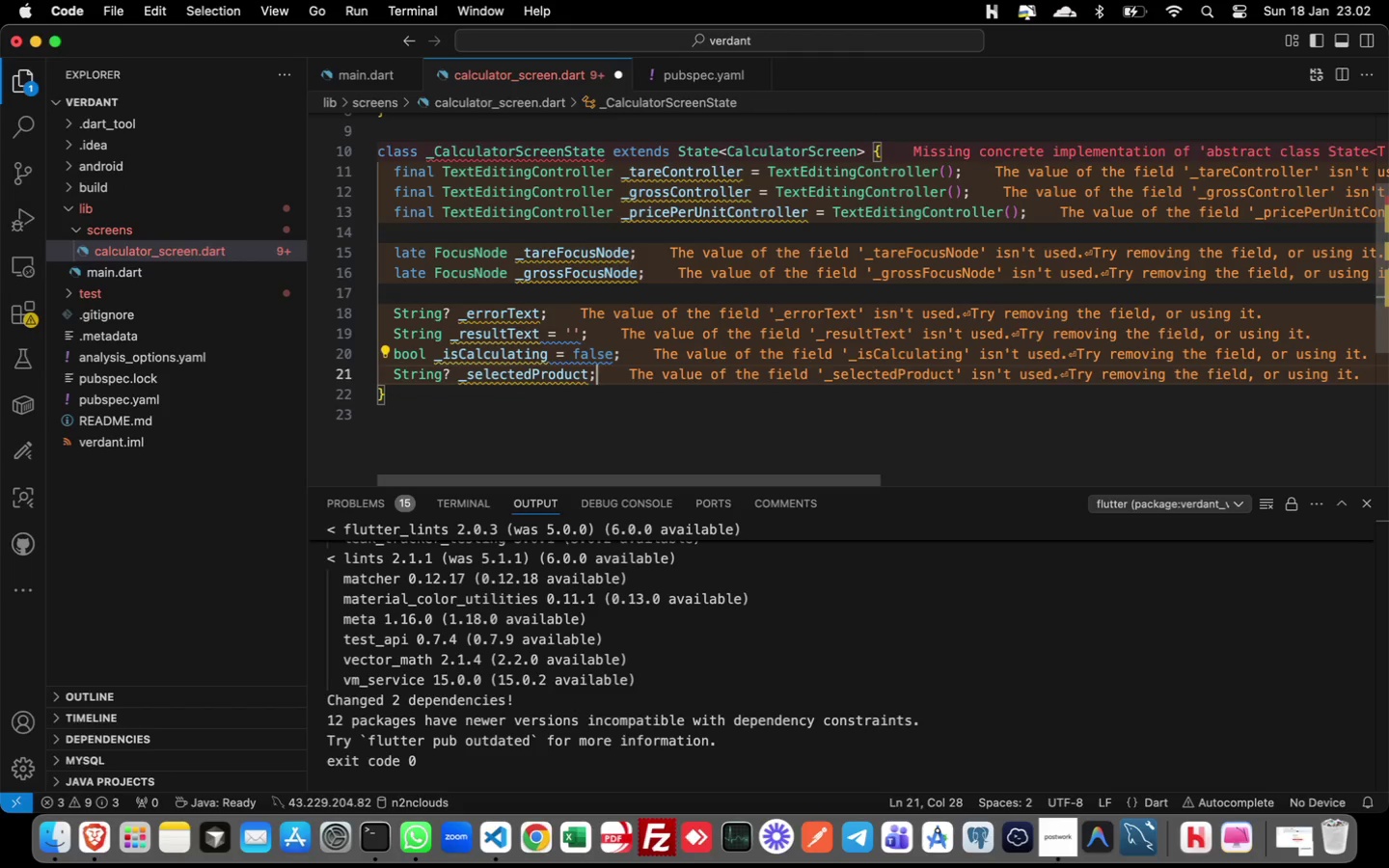 
 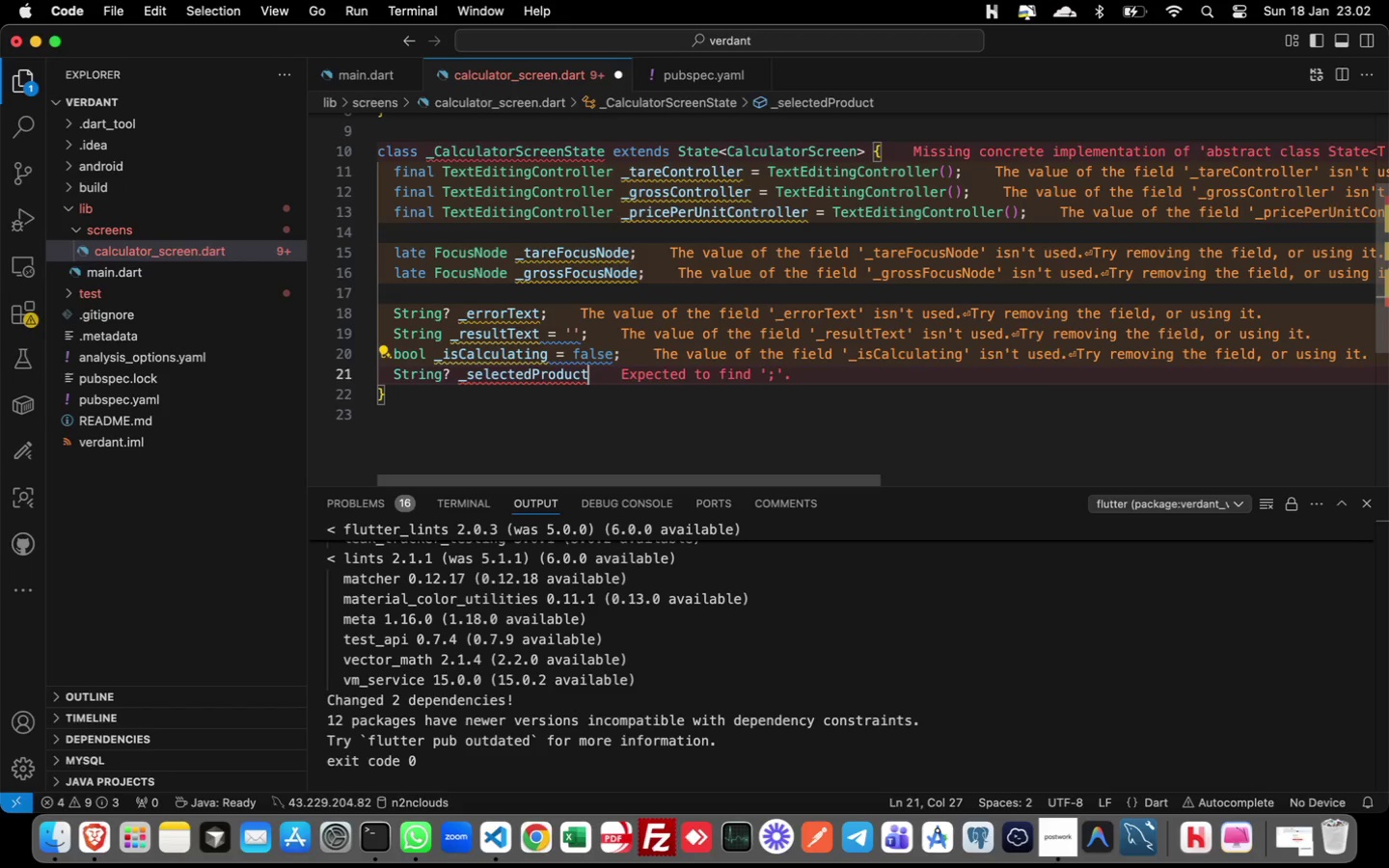 
key(Enter)
 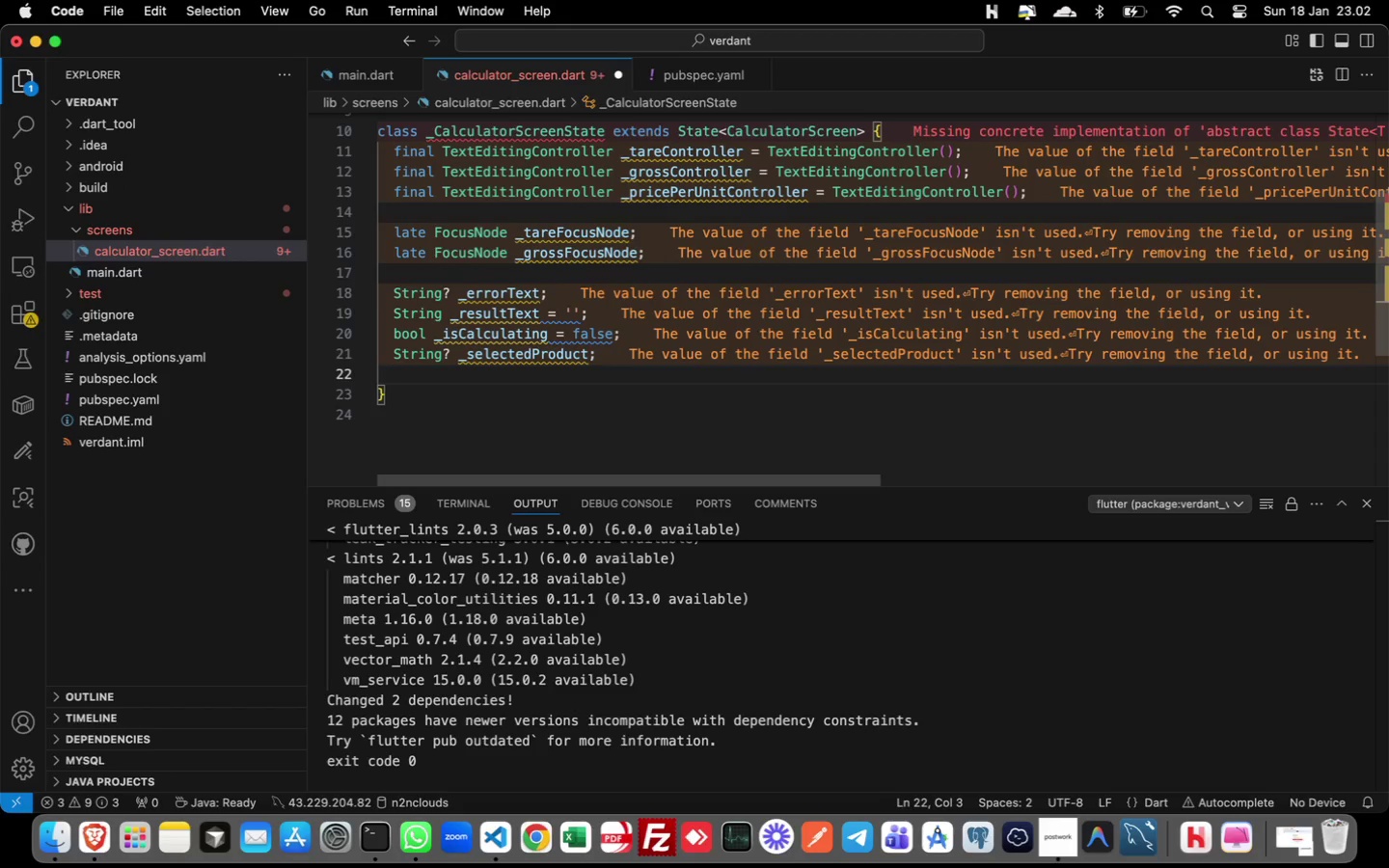 
type(Map<String, doubn)
key(Backspace)
type(le> _productPrices = {};)
 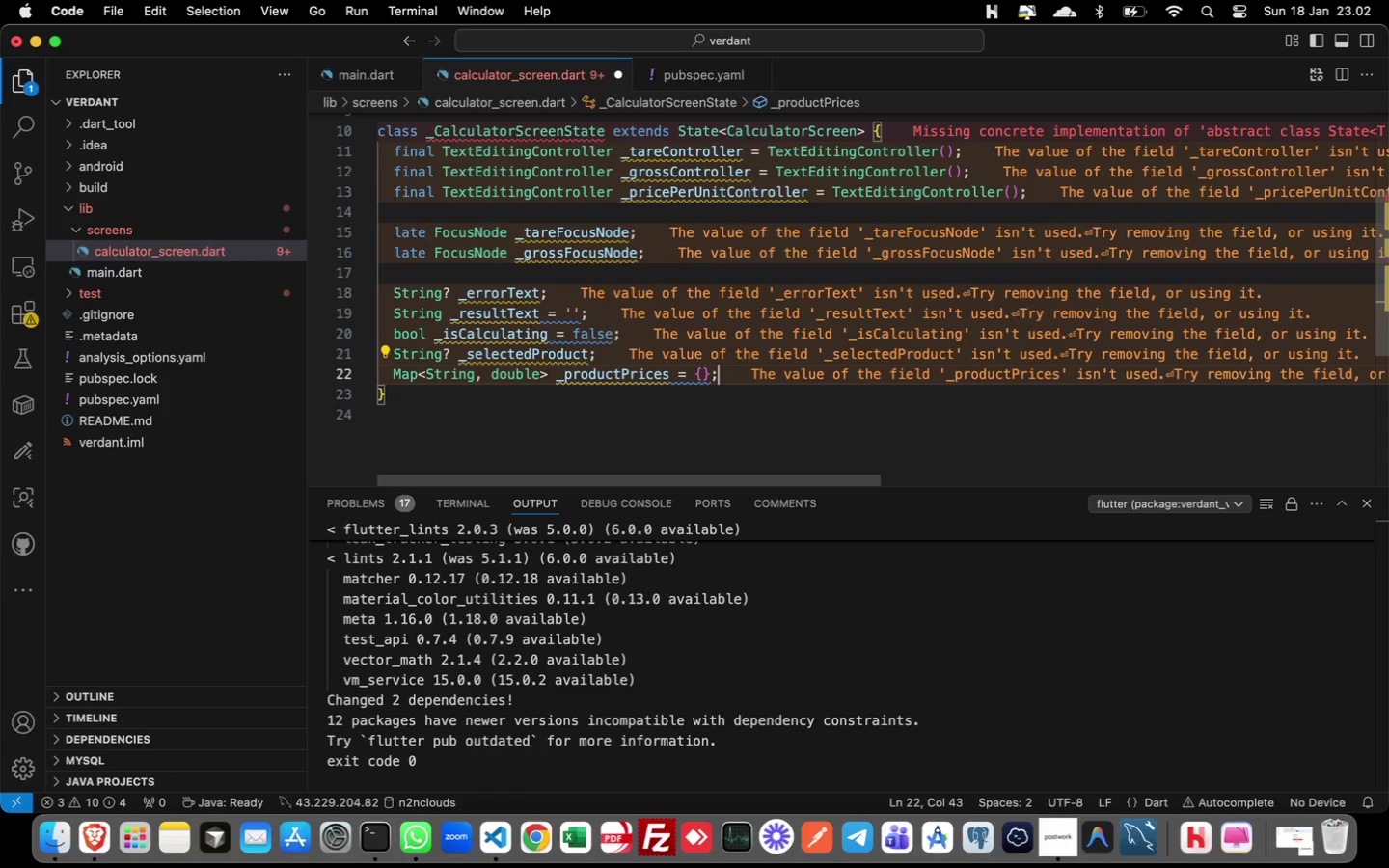 
 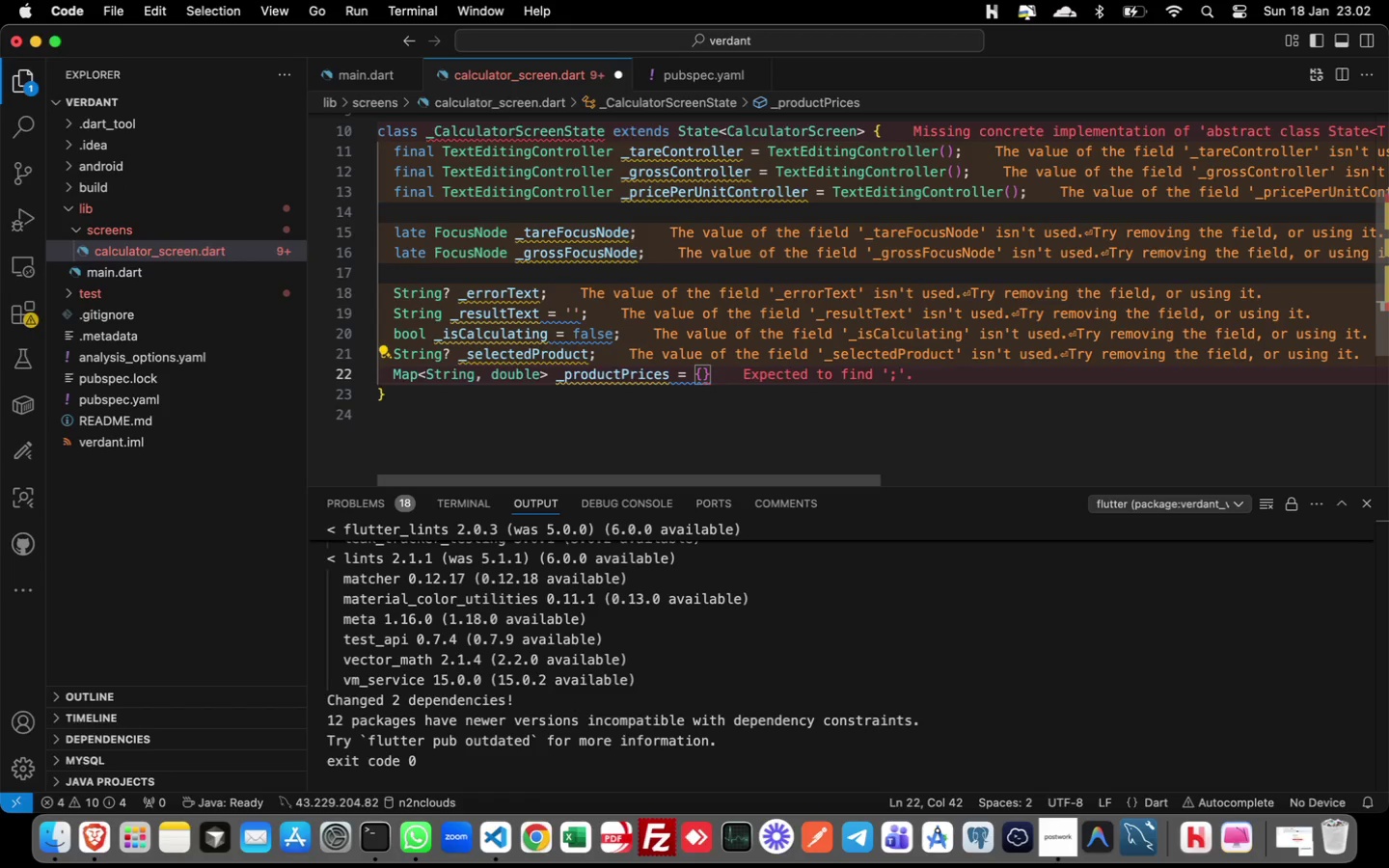 
key(Enter)
 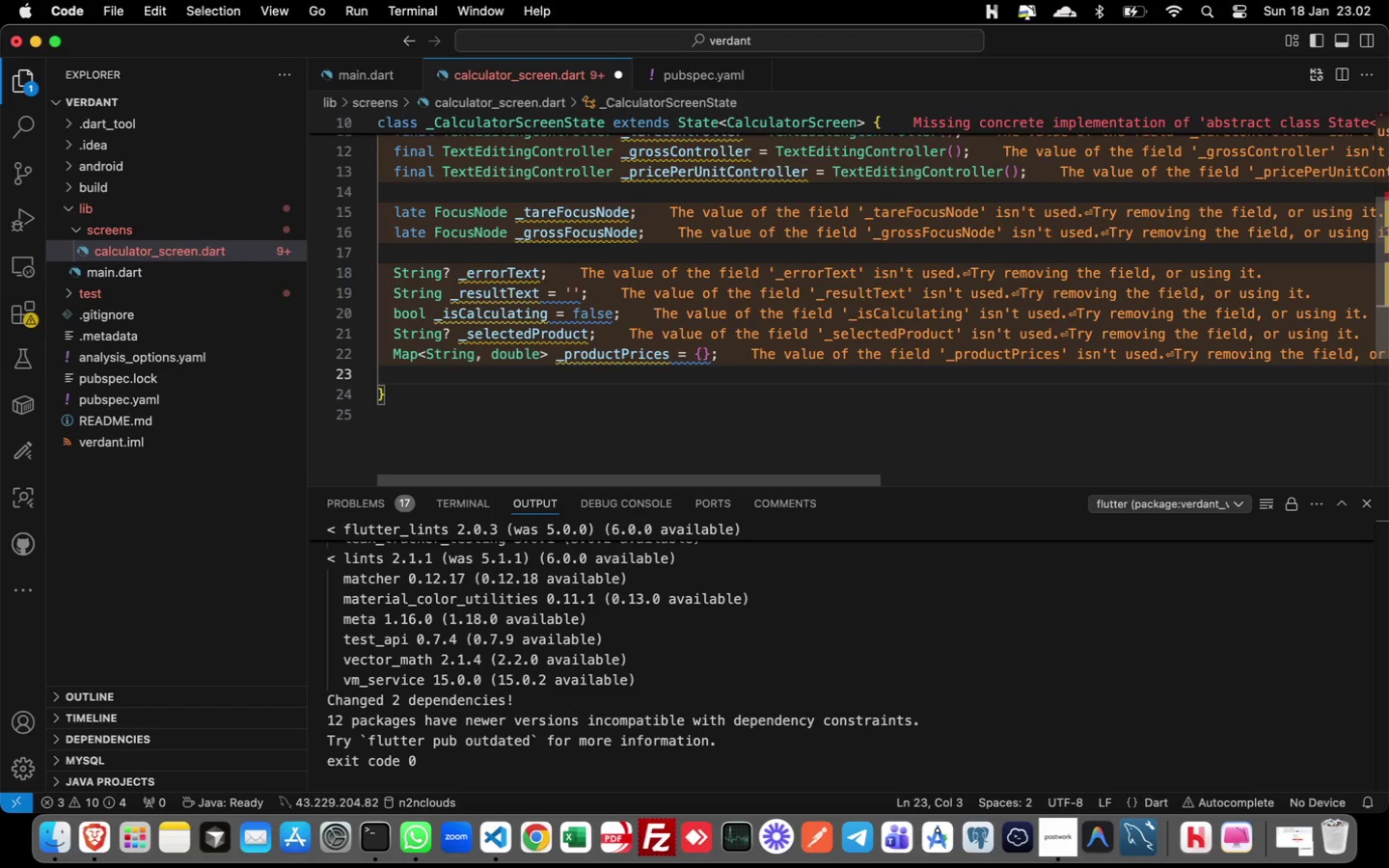 
type(bool _isas)
key(Backspace)
key(Backspace)
type(Loading = true;)
 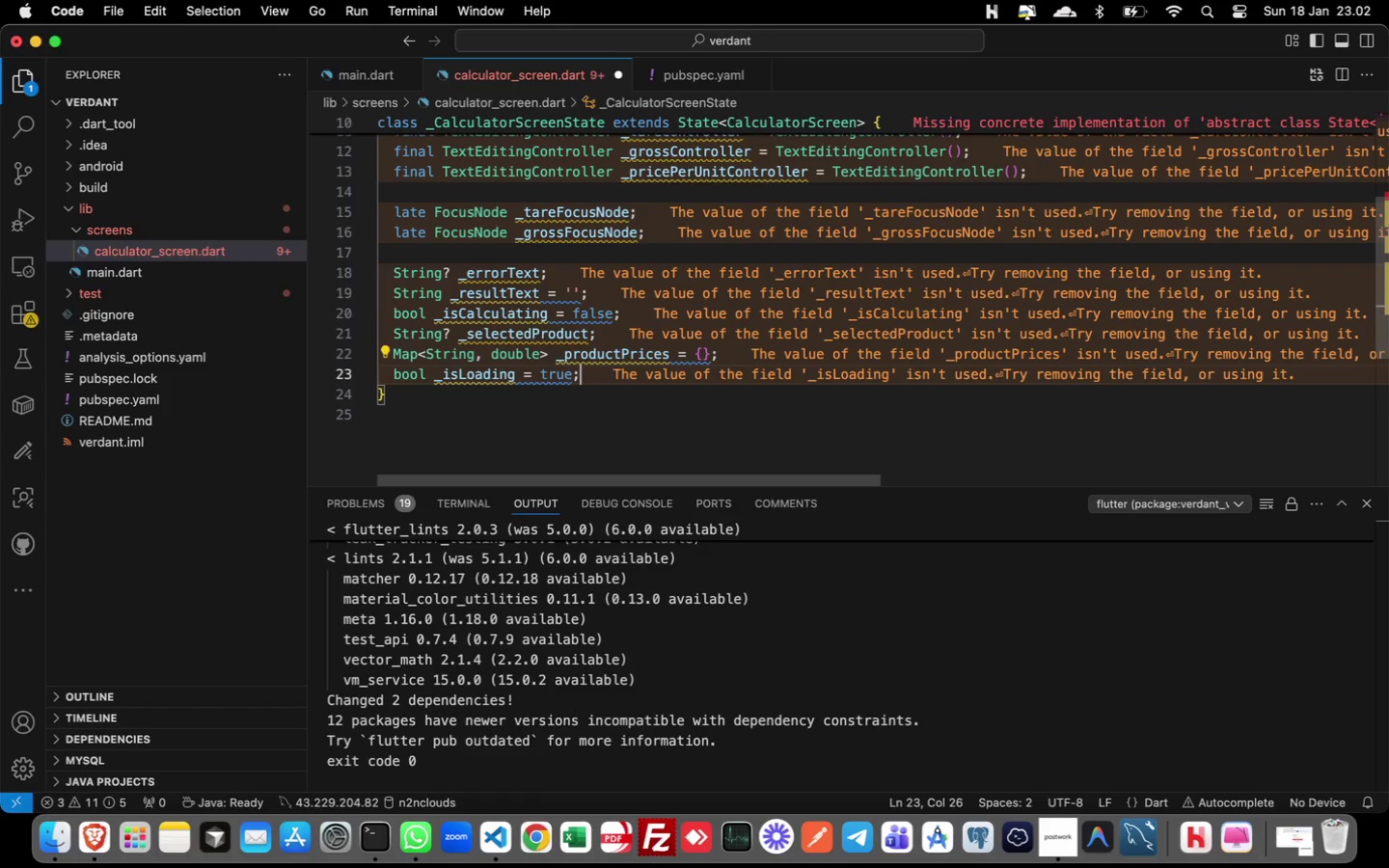 
key(Enter)
 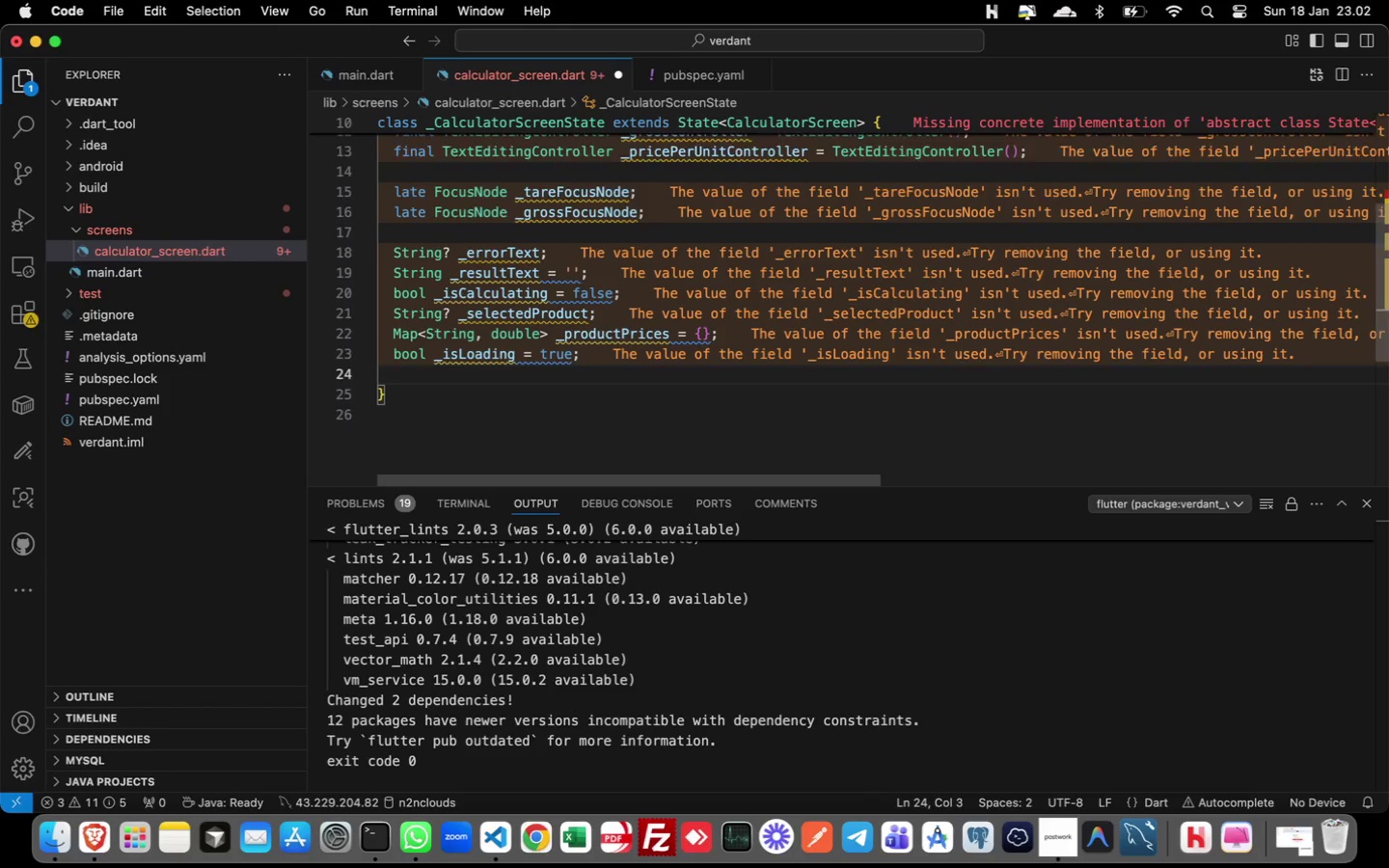 
key(Enter)
 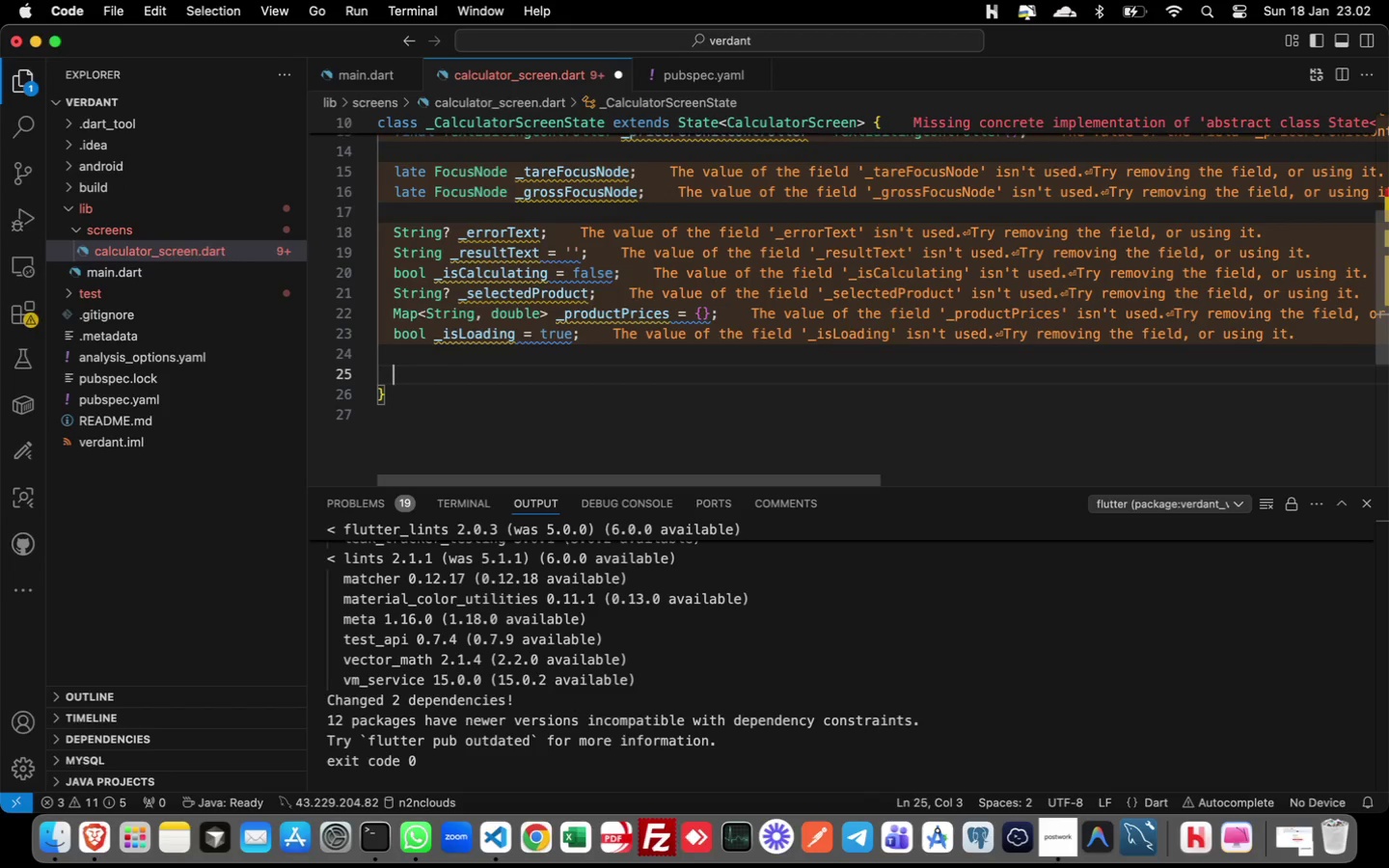 
type(@override)
 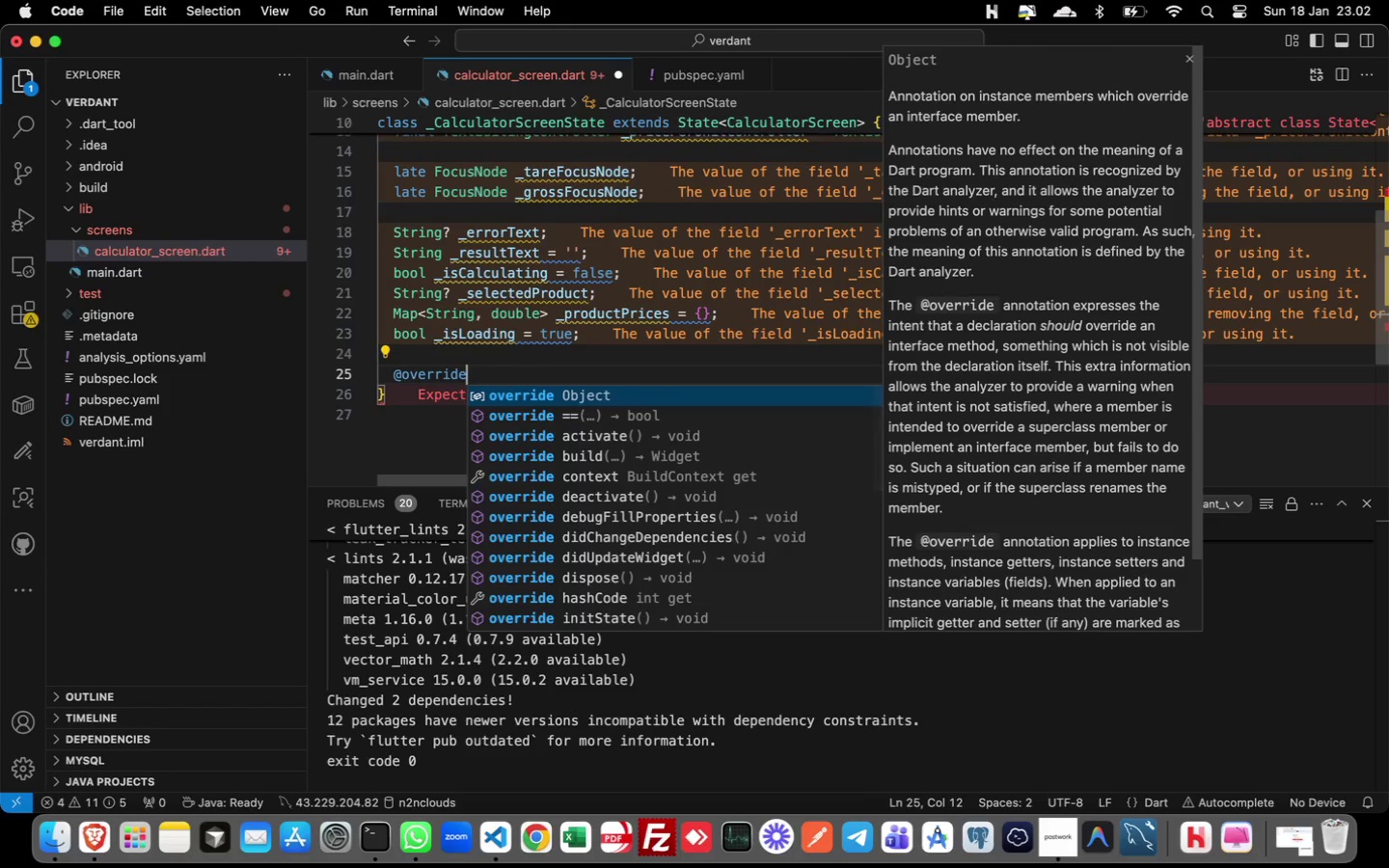 
key(Enter)
 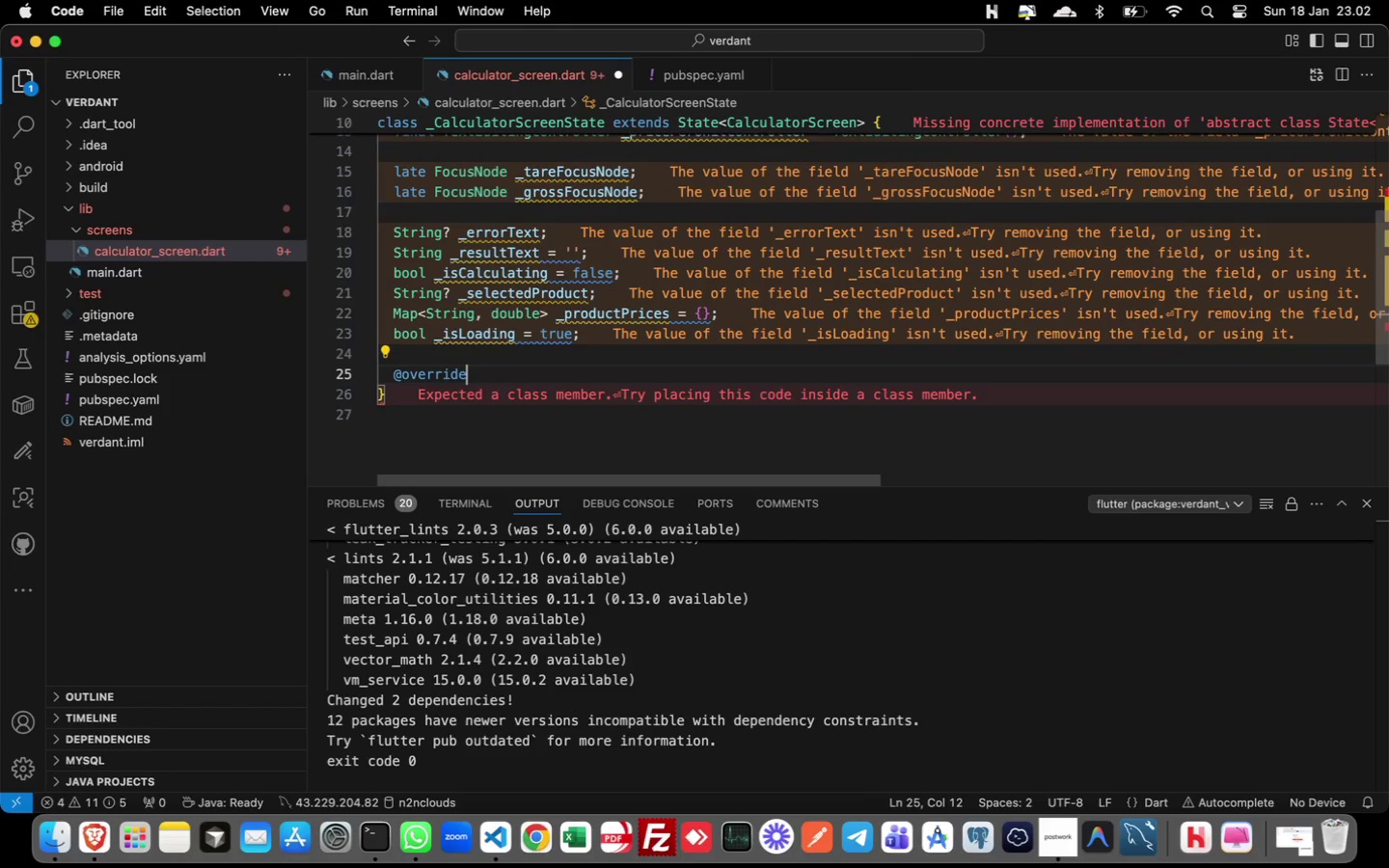 
type(void)
key(Backspace)
key(Backspace)
key(Backspace)
key(Backspace)
 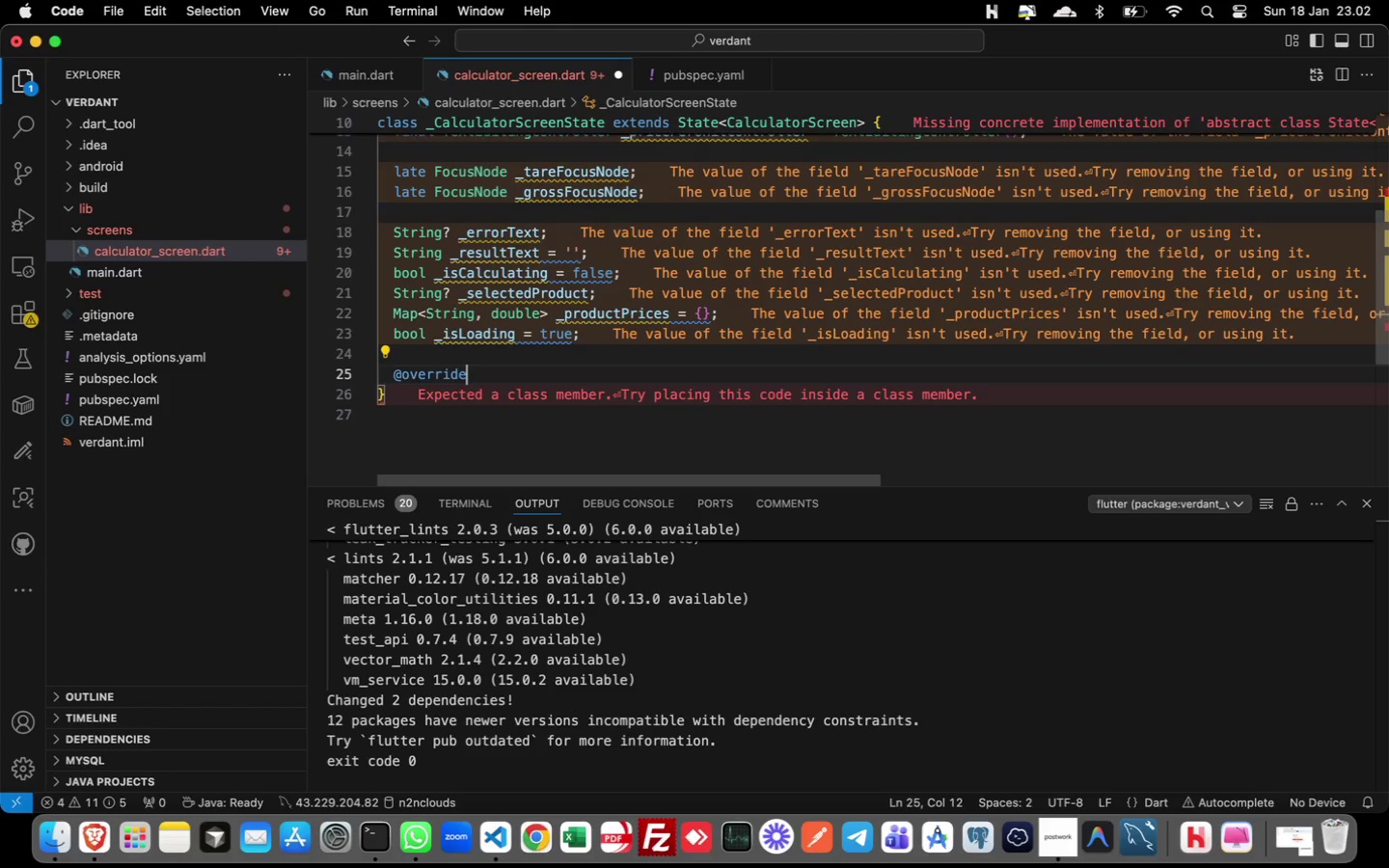 
key(Enter)
 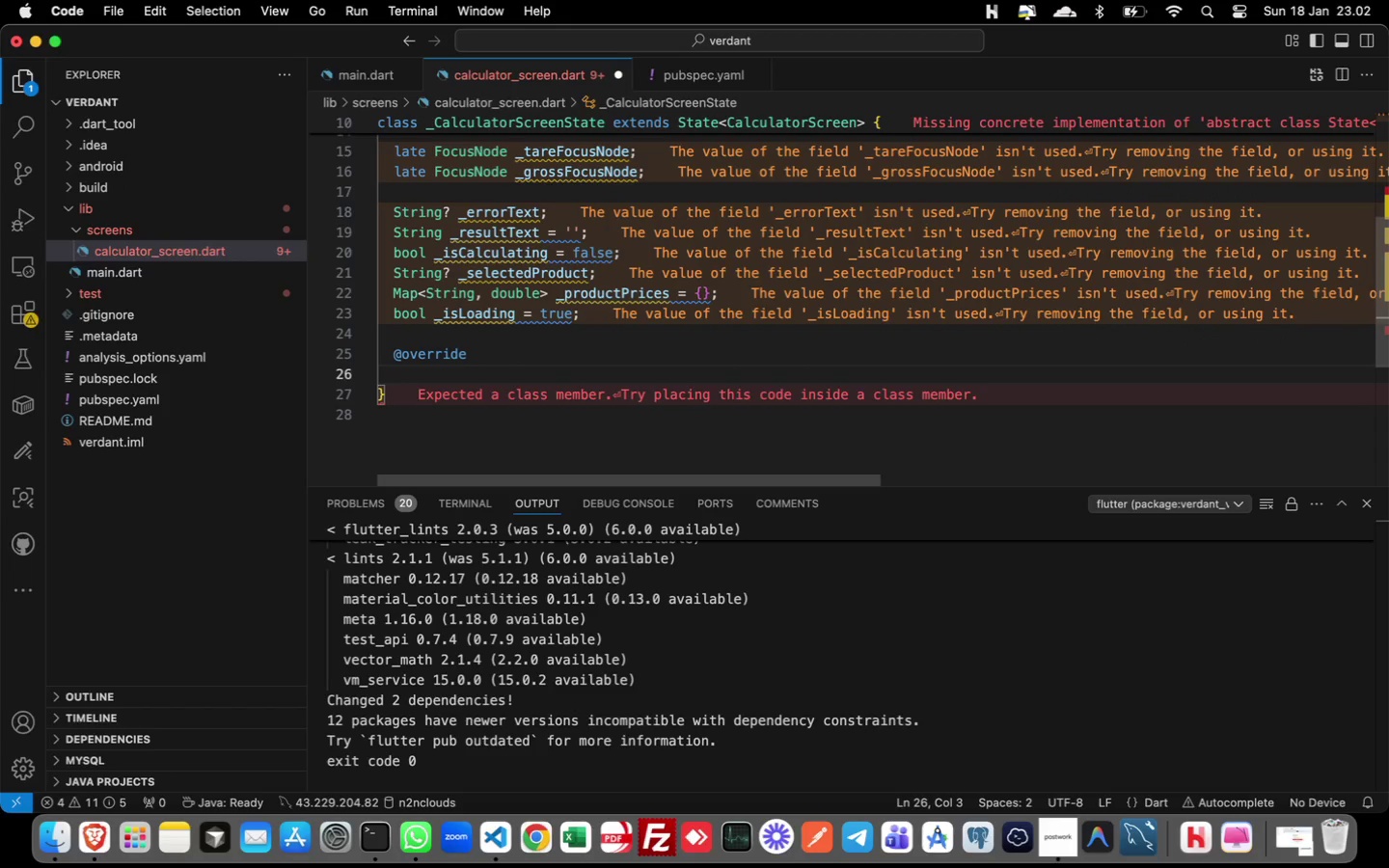 
type(void initState() {)
 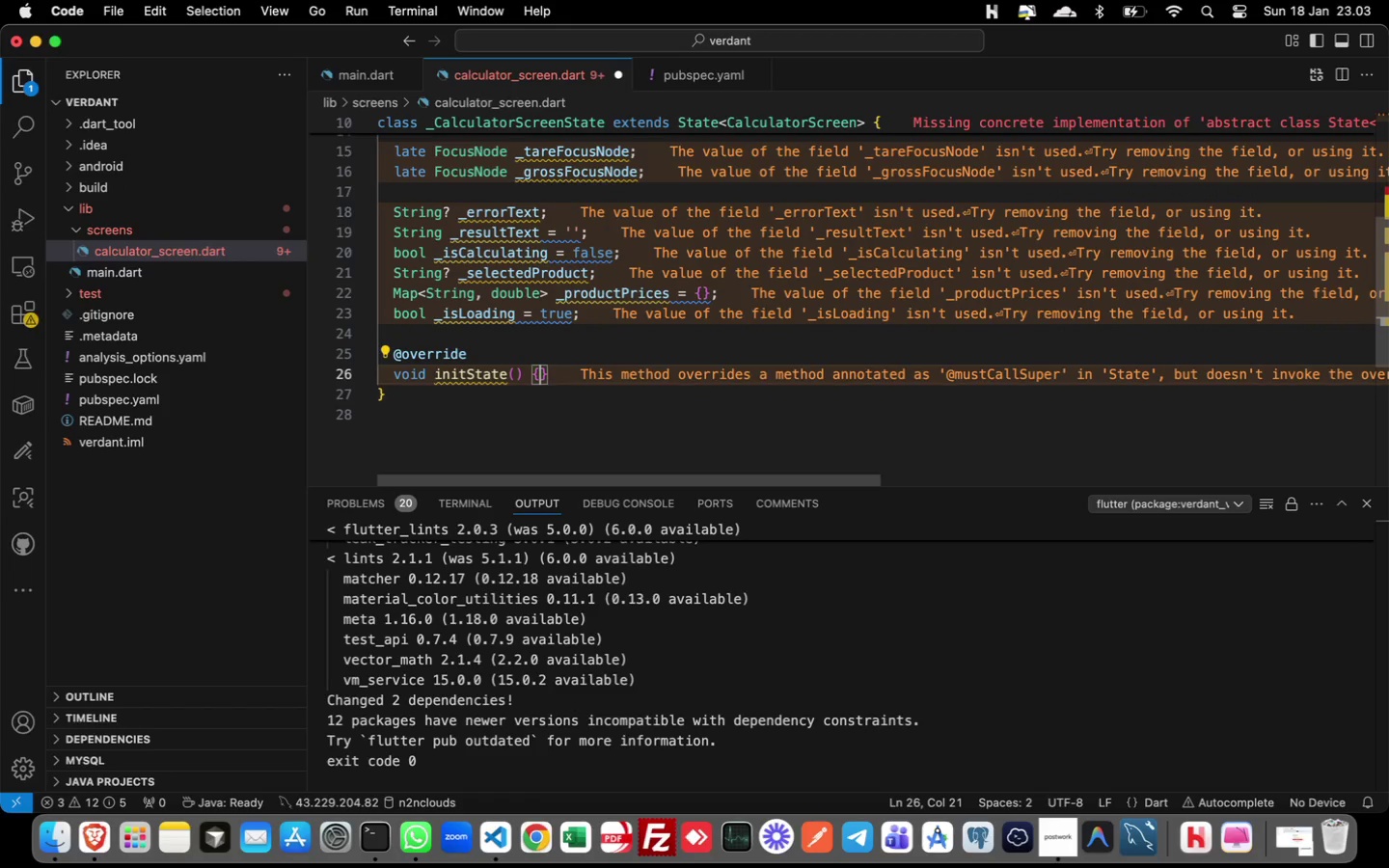 
key(Enter)
 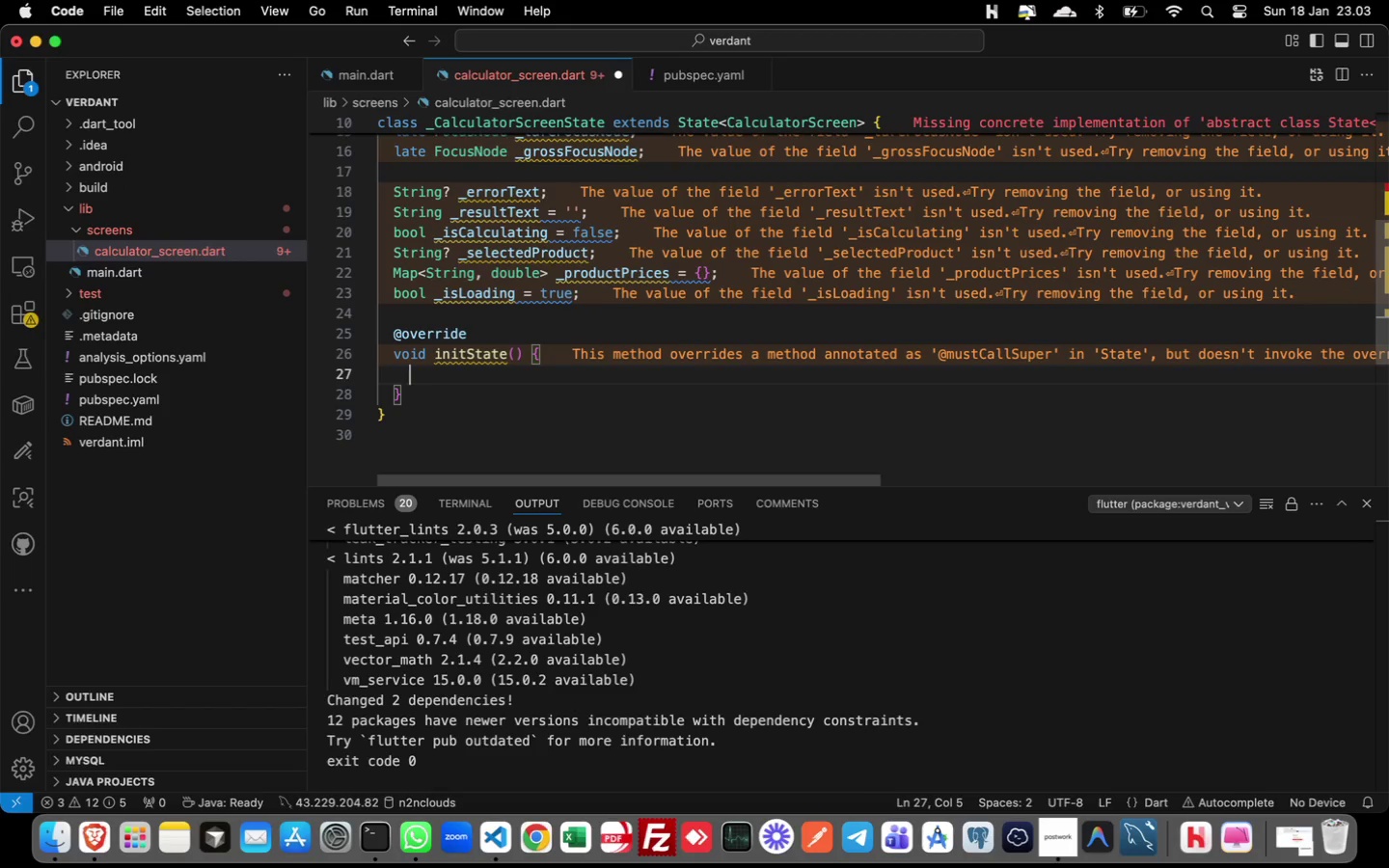 
type(suo)
key(Backspace)
type(per)
 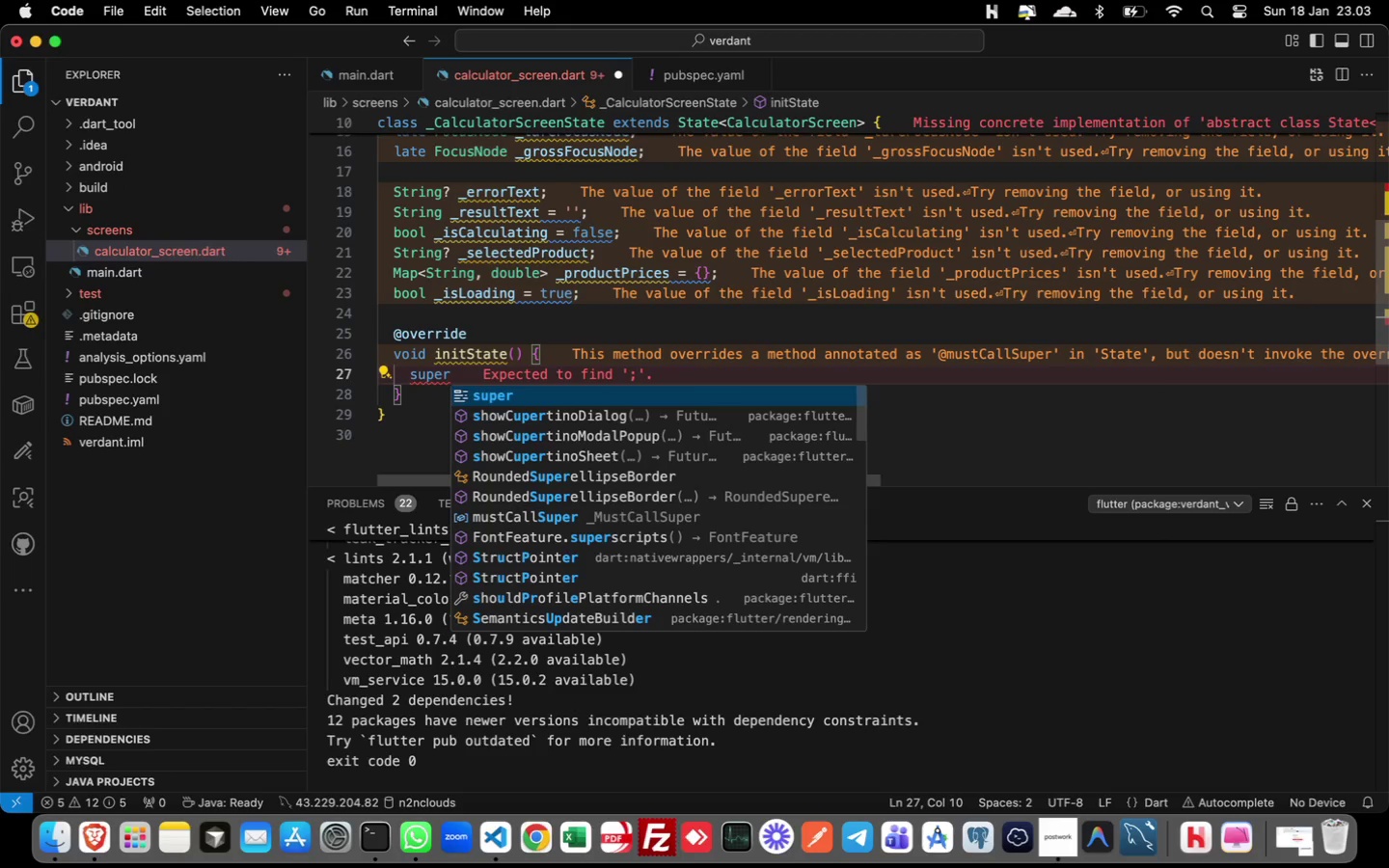 
key(Enter)
 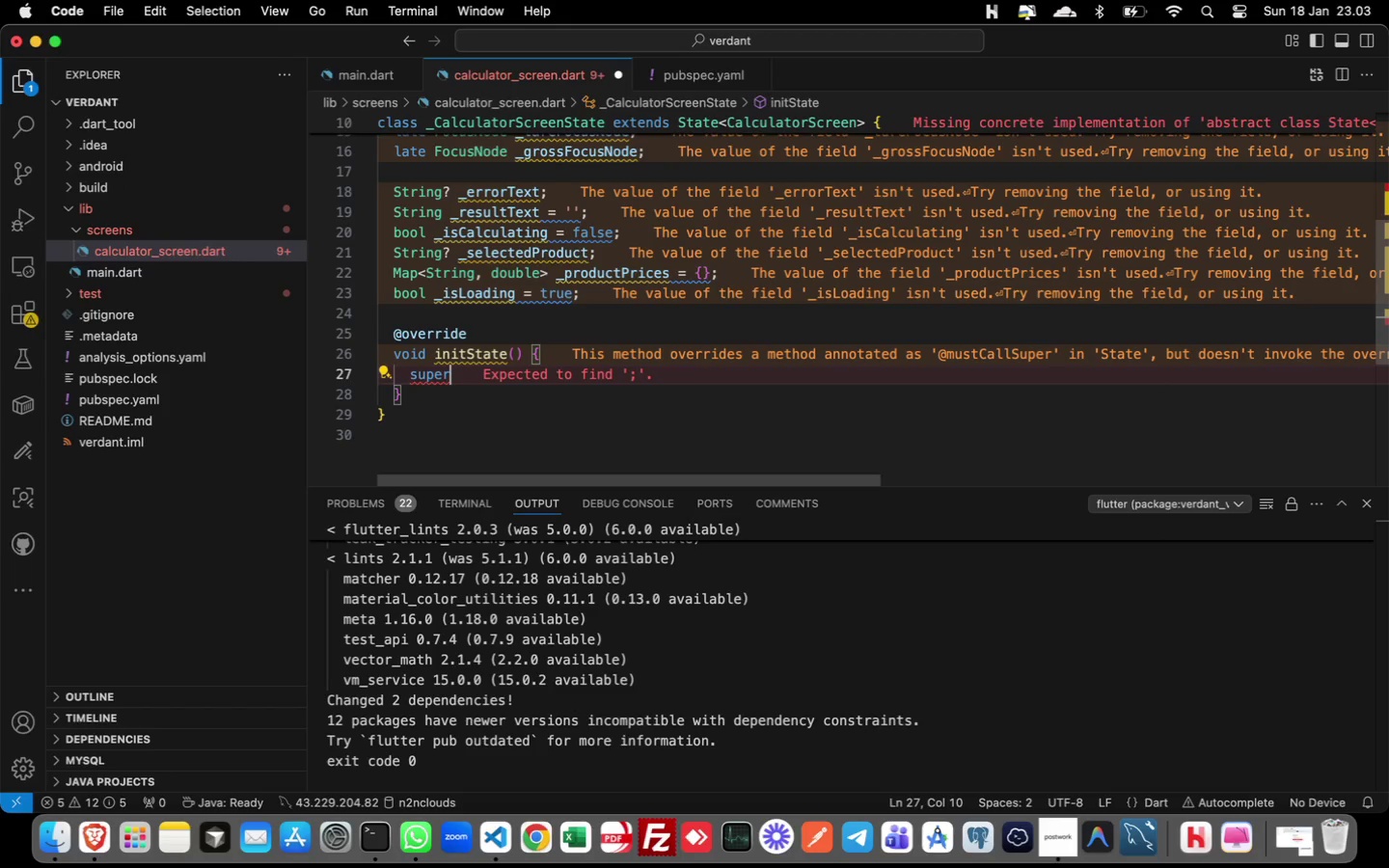 
type( )
key(Backspace)
type(.ini)
 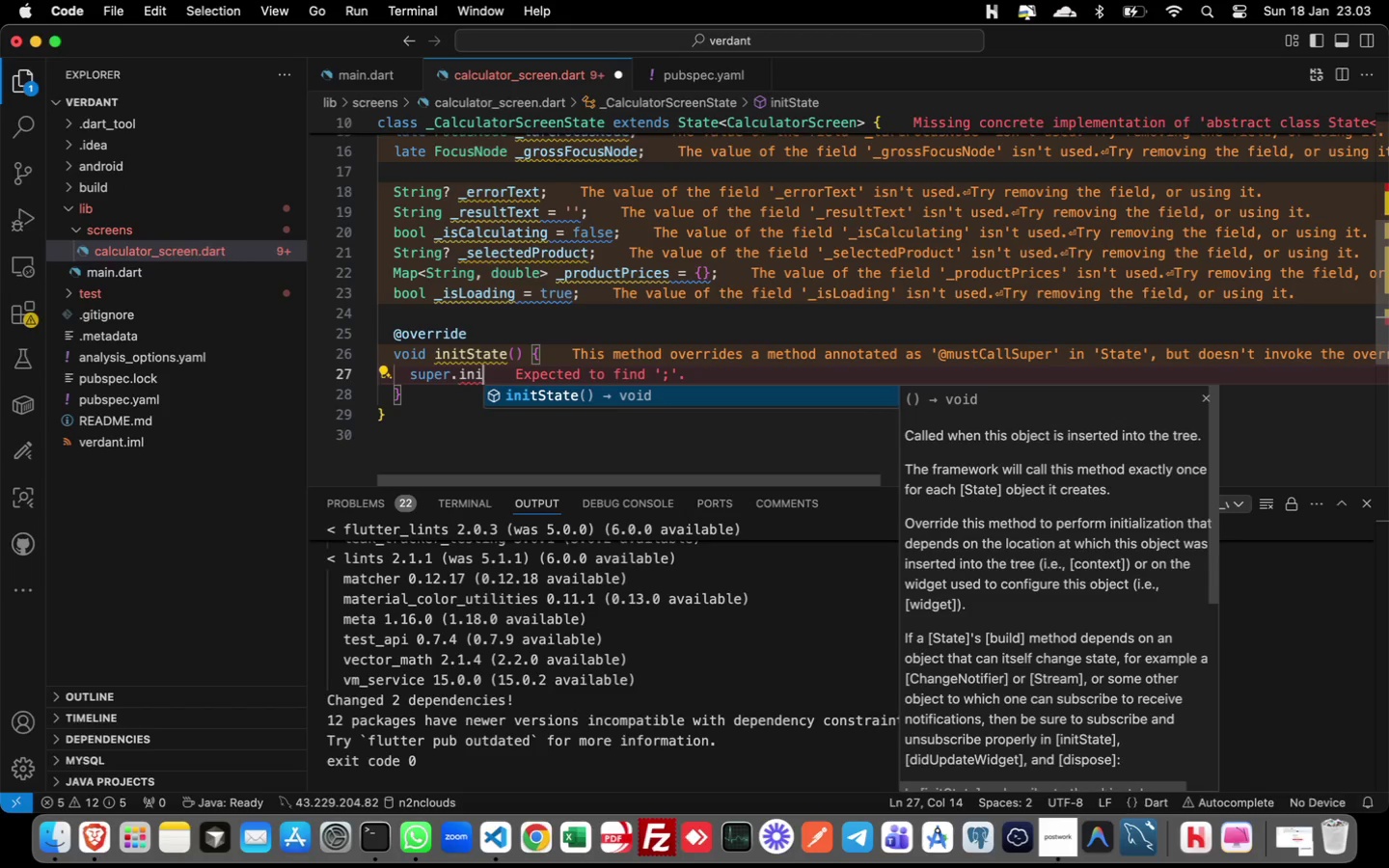 
key(Enter)
 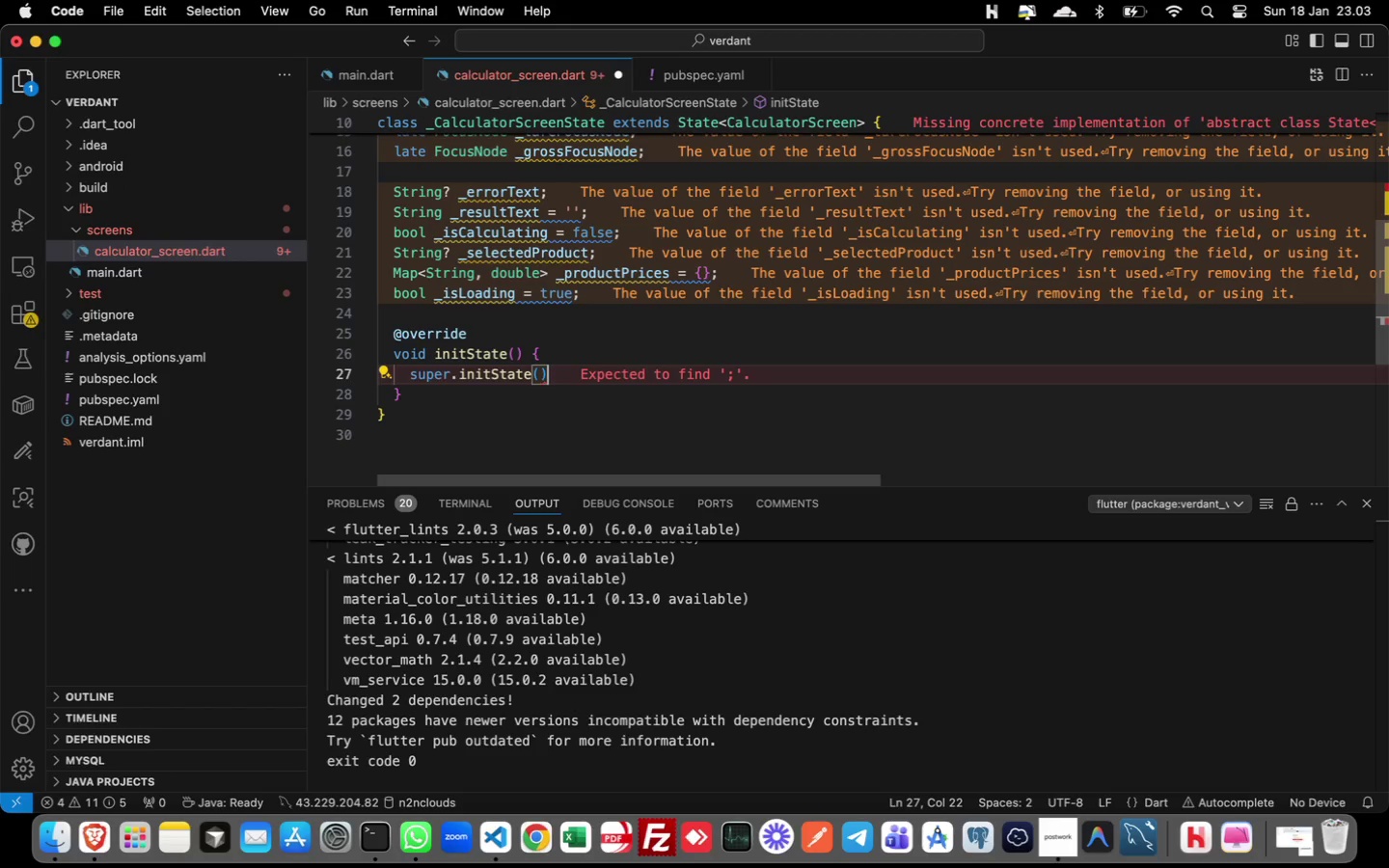 
key(Semicolon)
 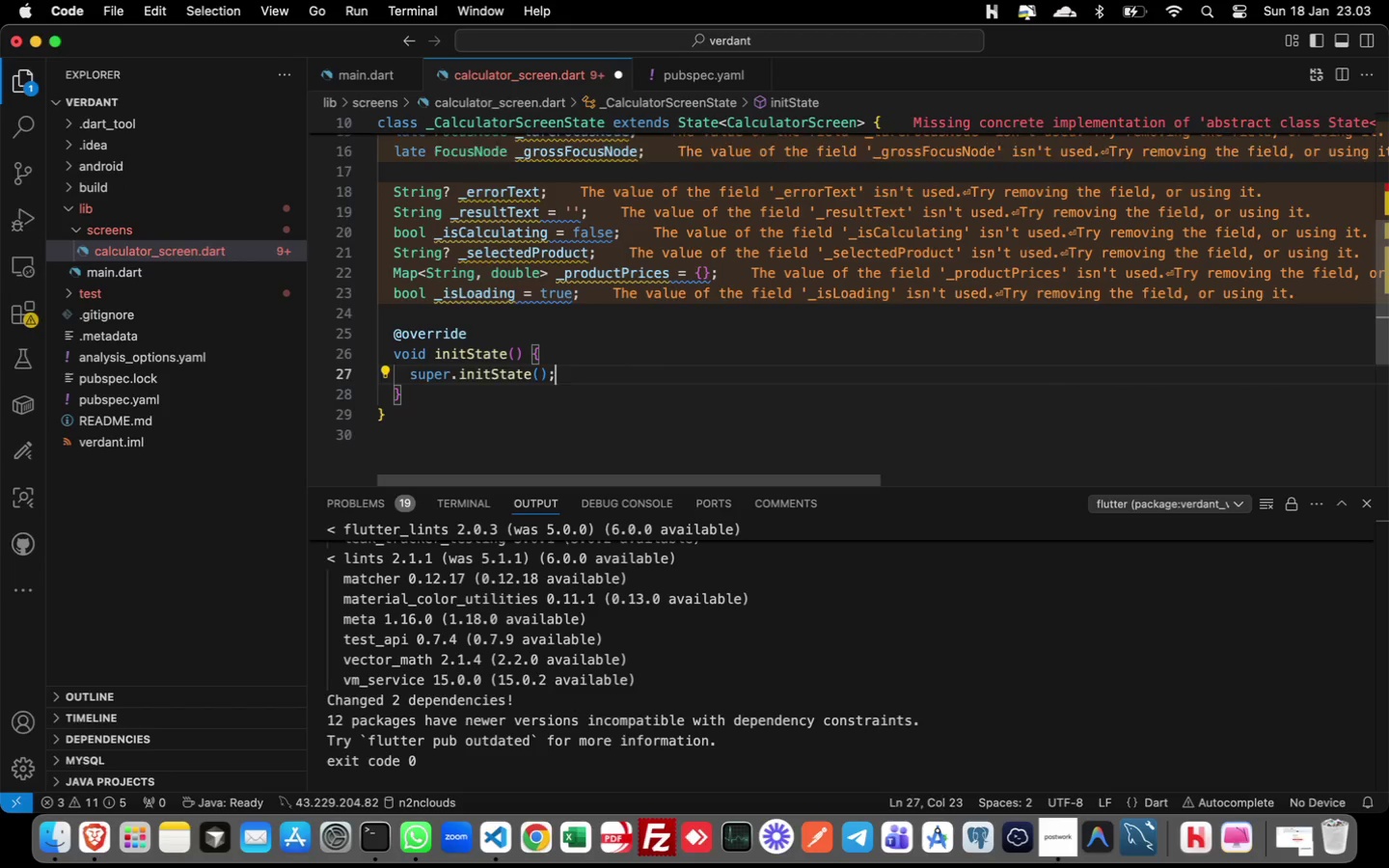 
key(Enter)
 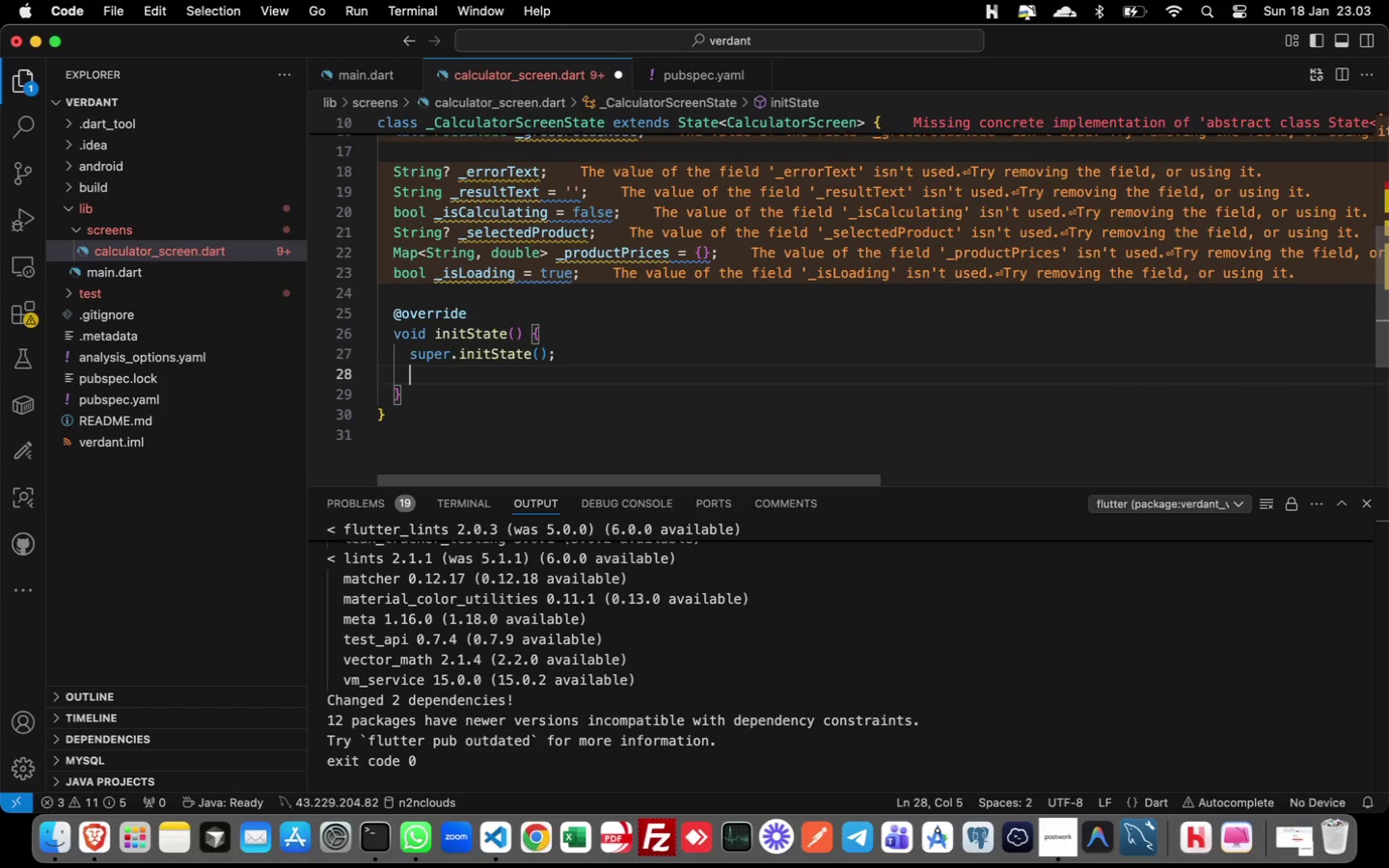 
type(-)
key(Backspace)
type(_tare)
 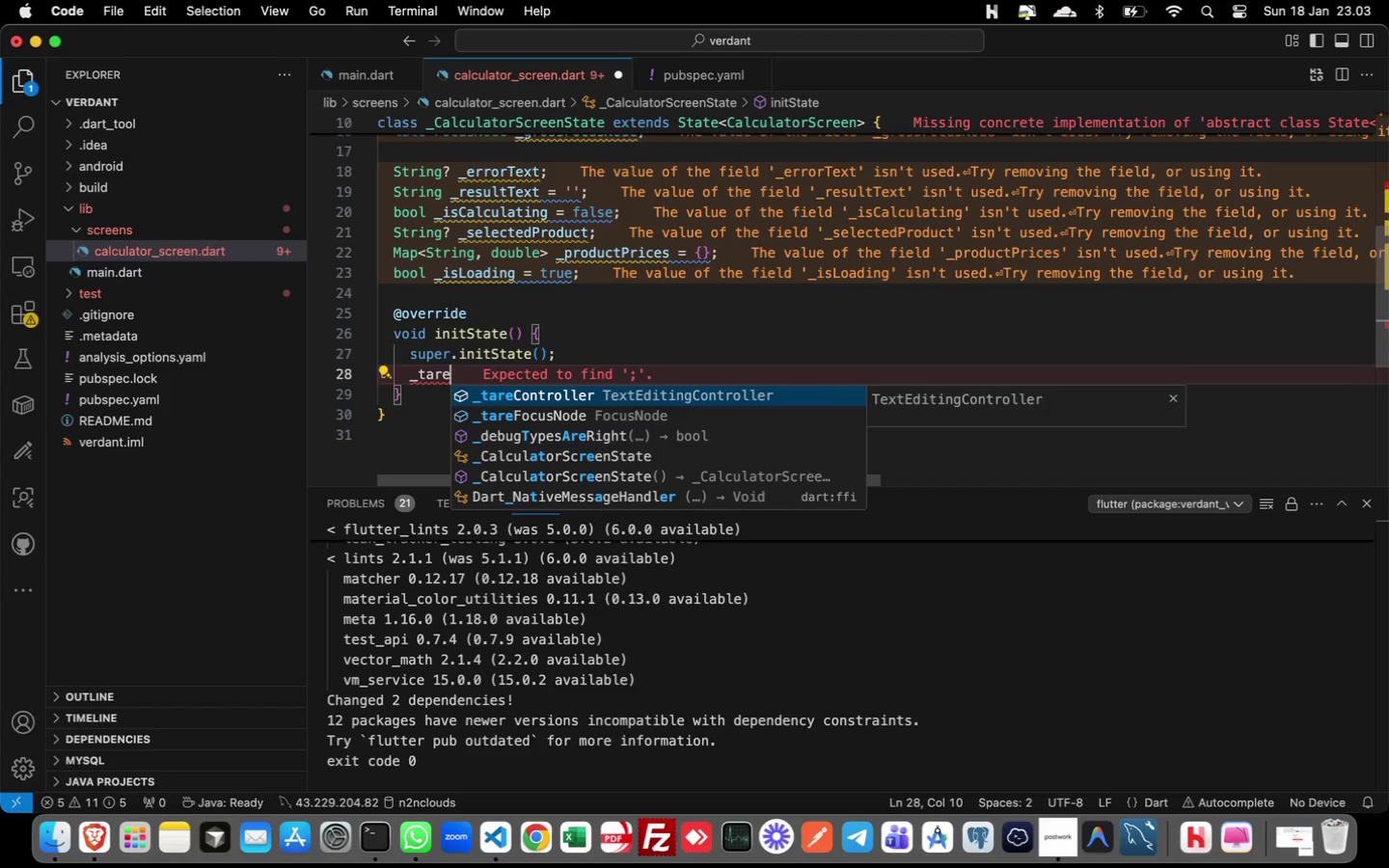 
key(ArrowDown)
 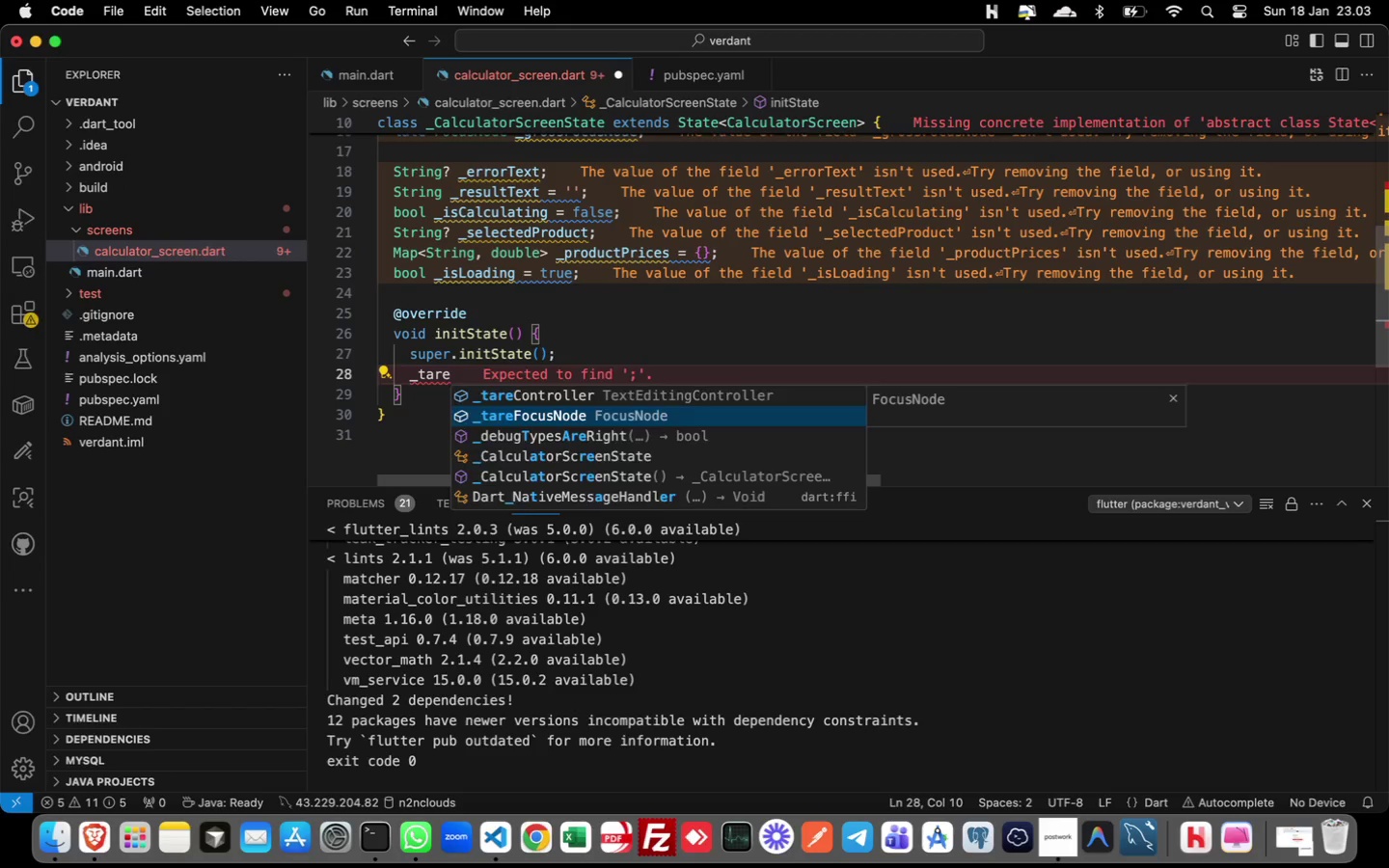 
key(Enter)
 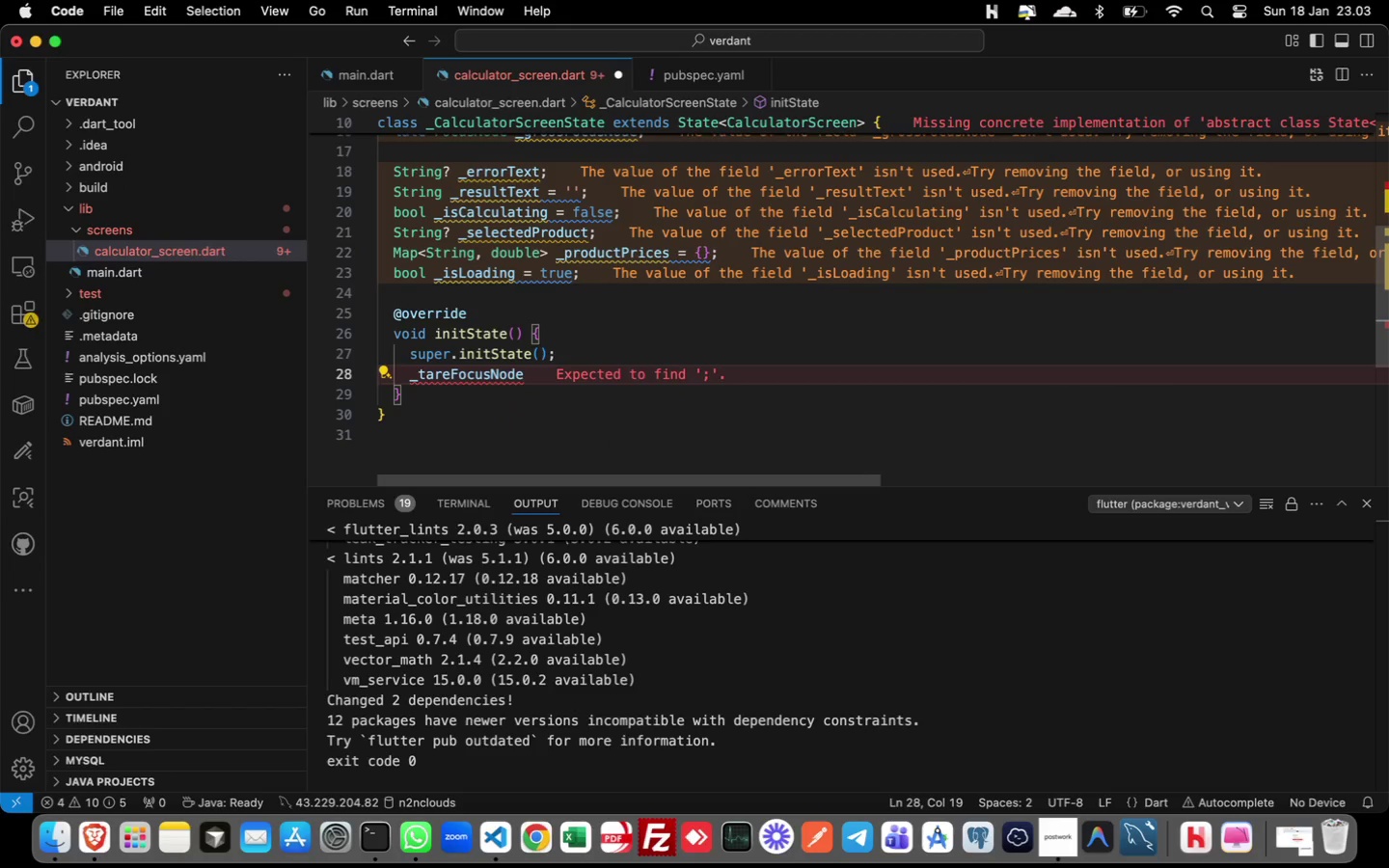 
type( = Focuse)
key(Backspace)
type(Node)
 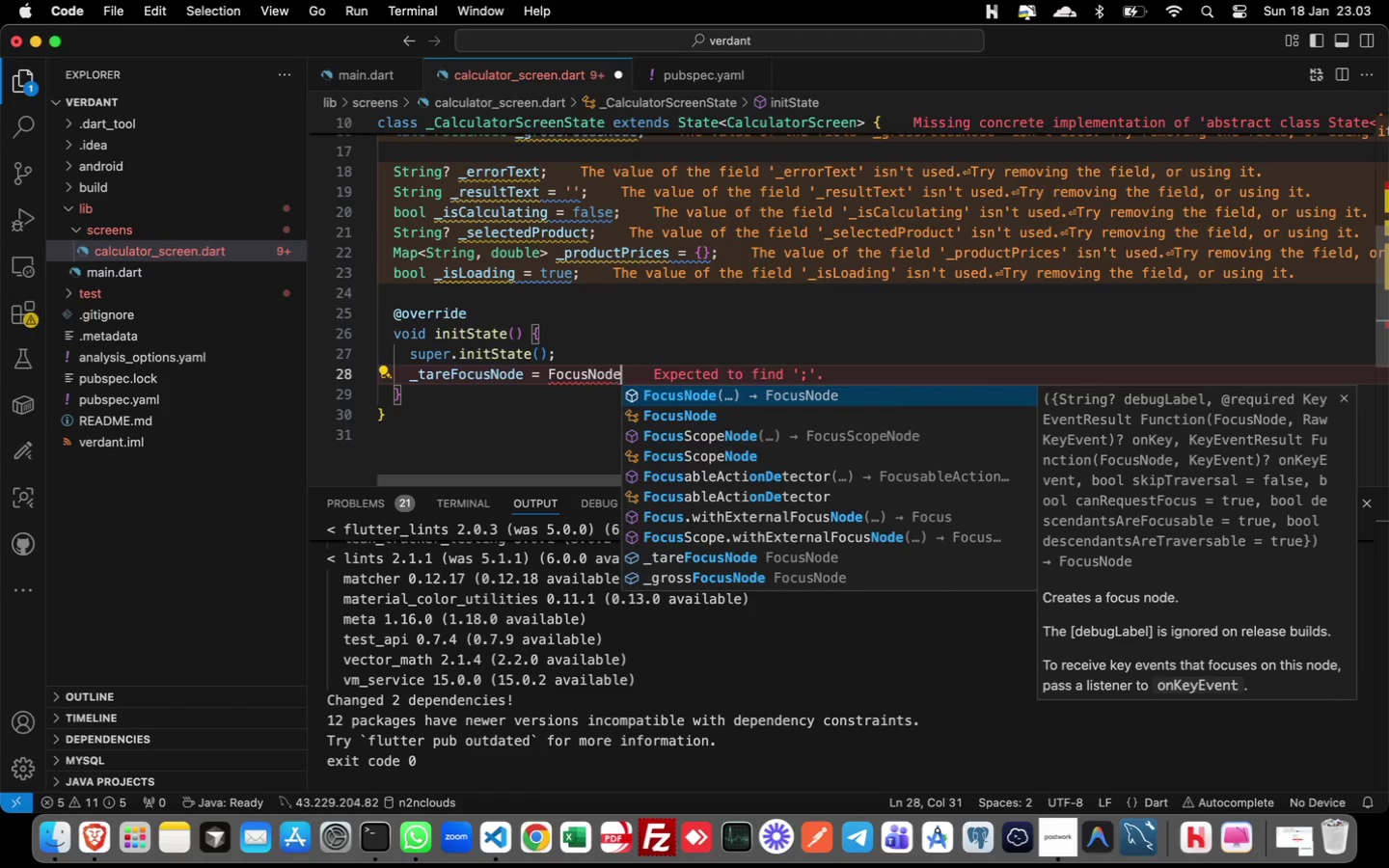 
 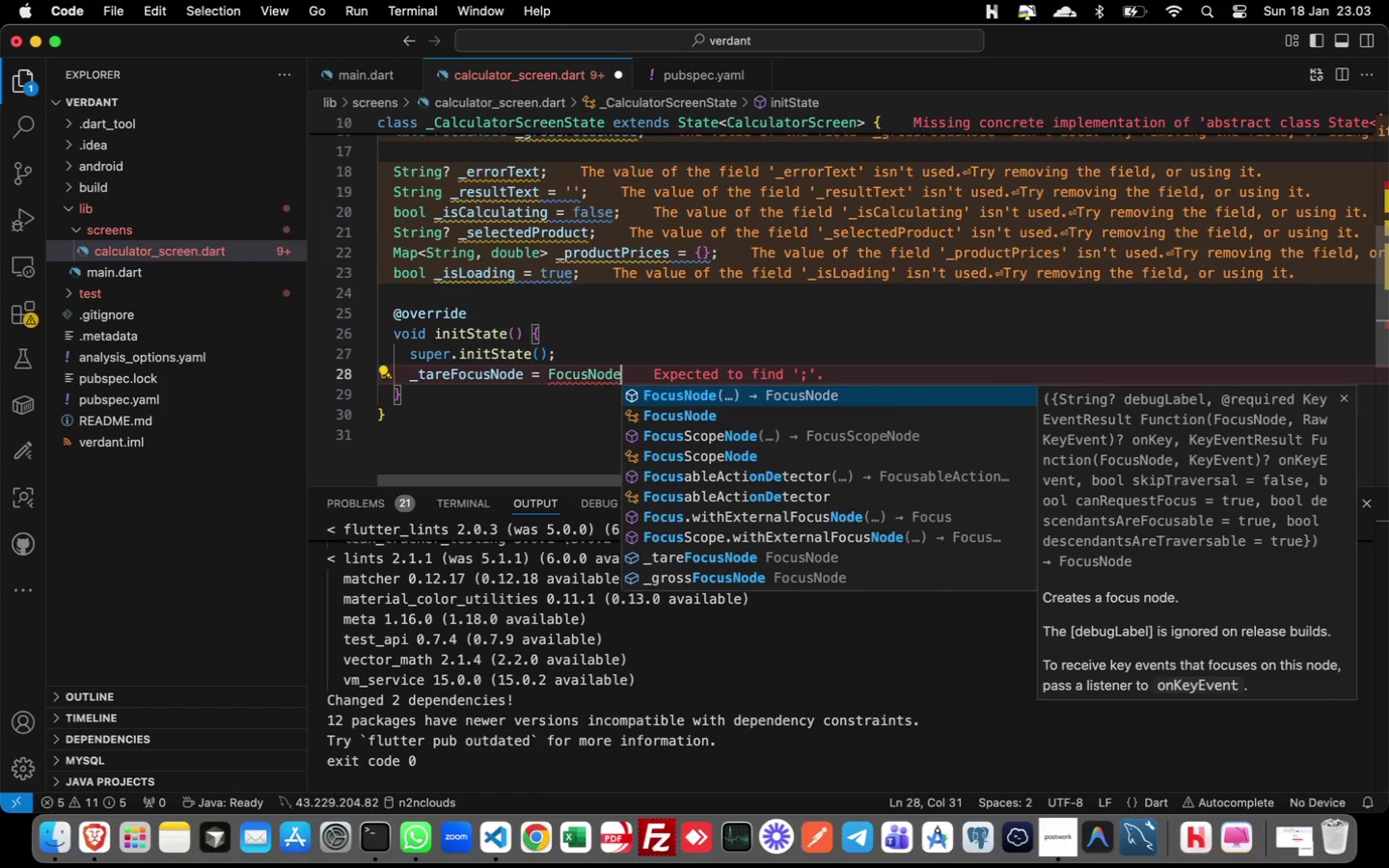 
key(Enter)
 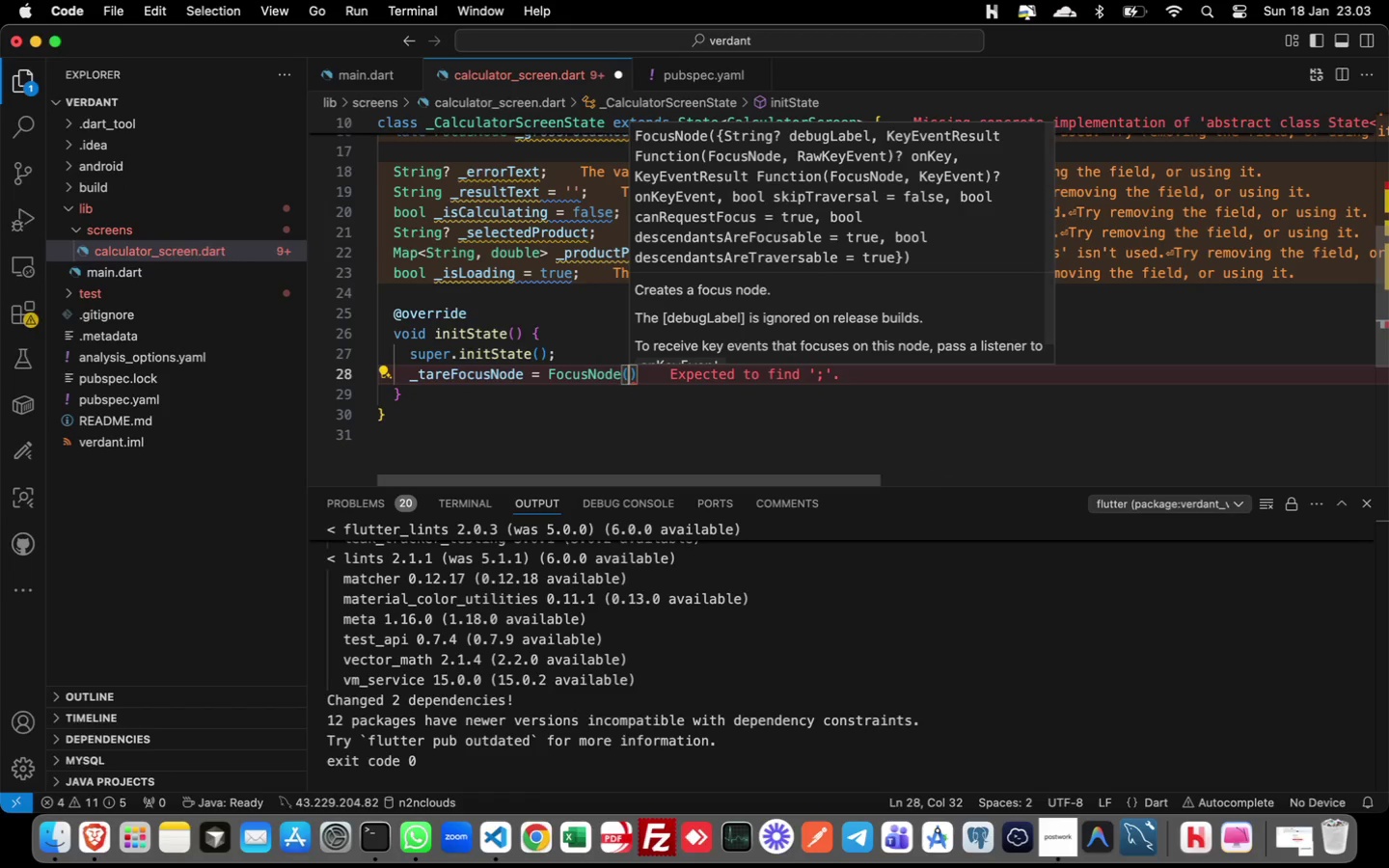 
key(ArrowRight)
 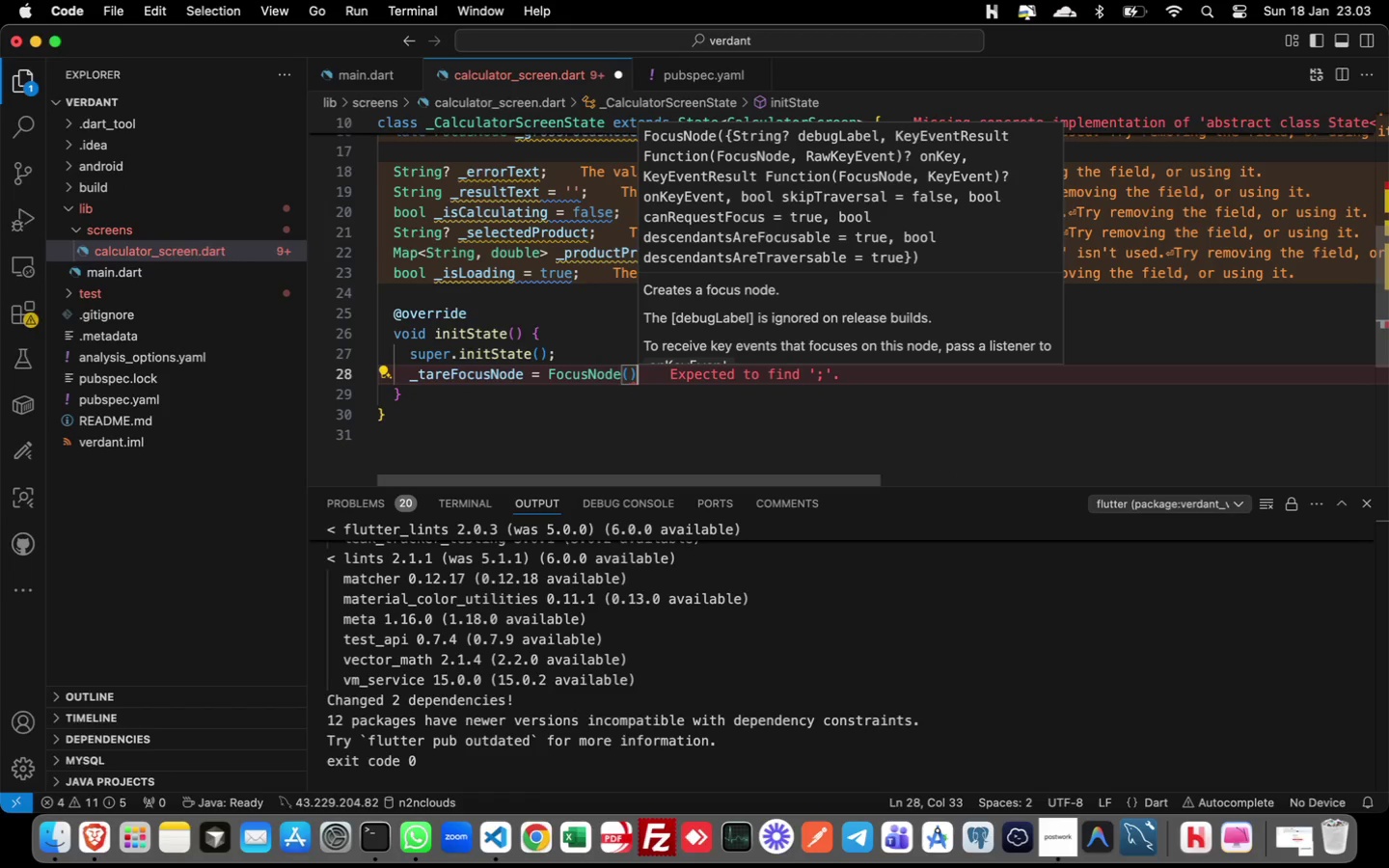 
key(Semicolon)
 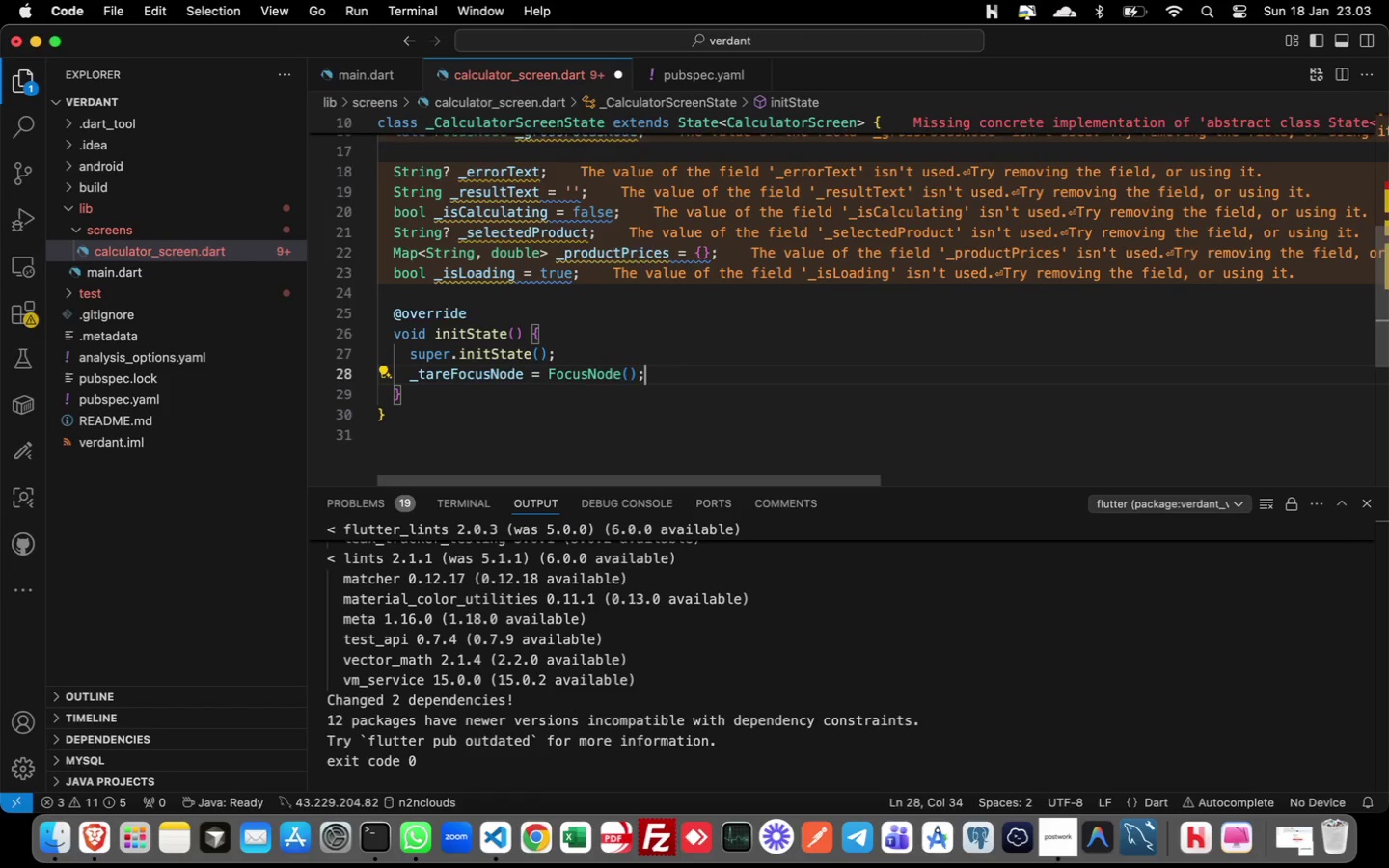 
key(Enter)
 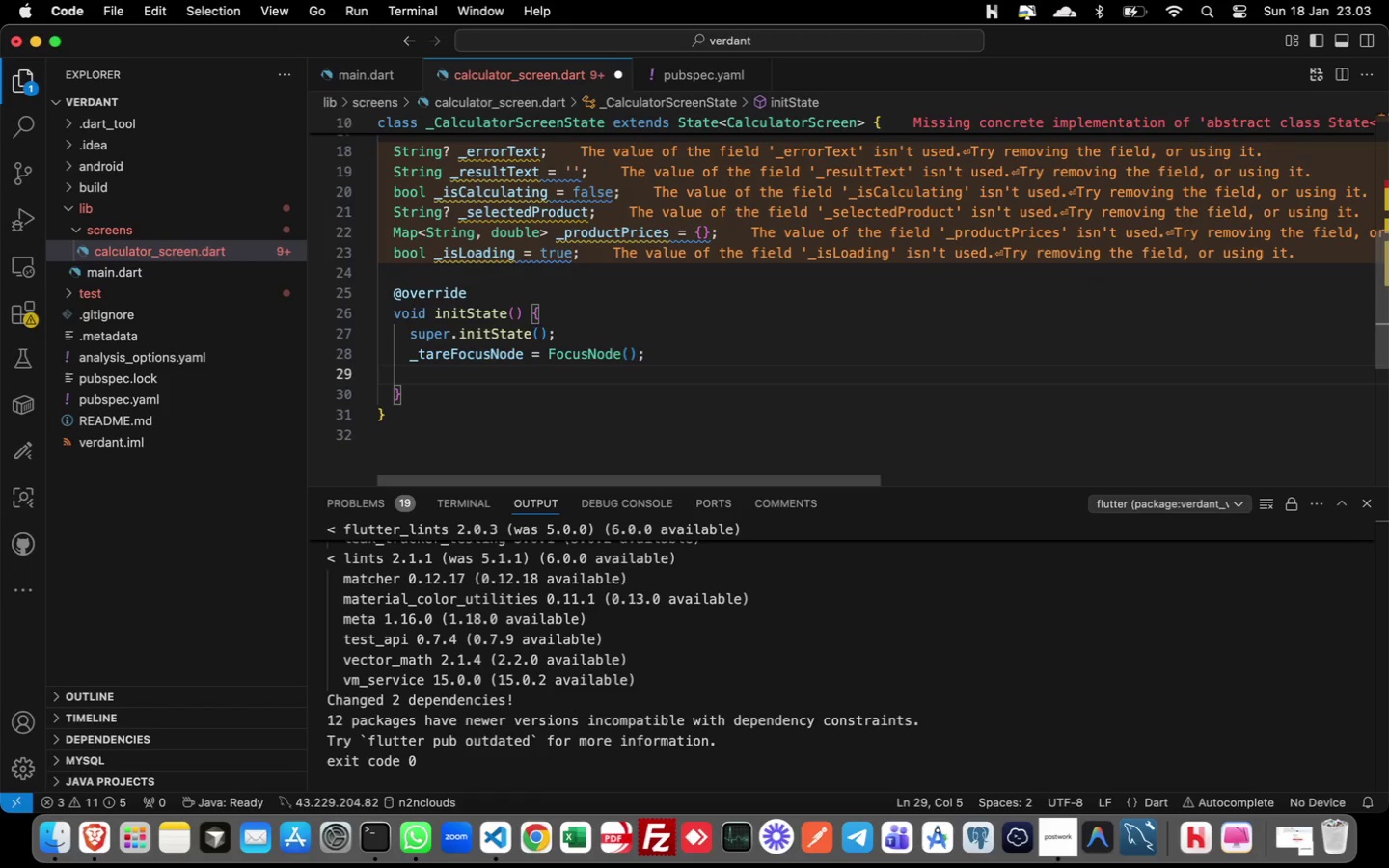 
type(_gros)
 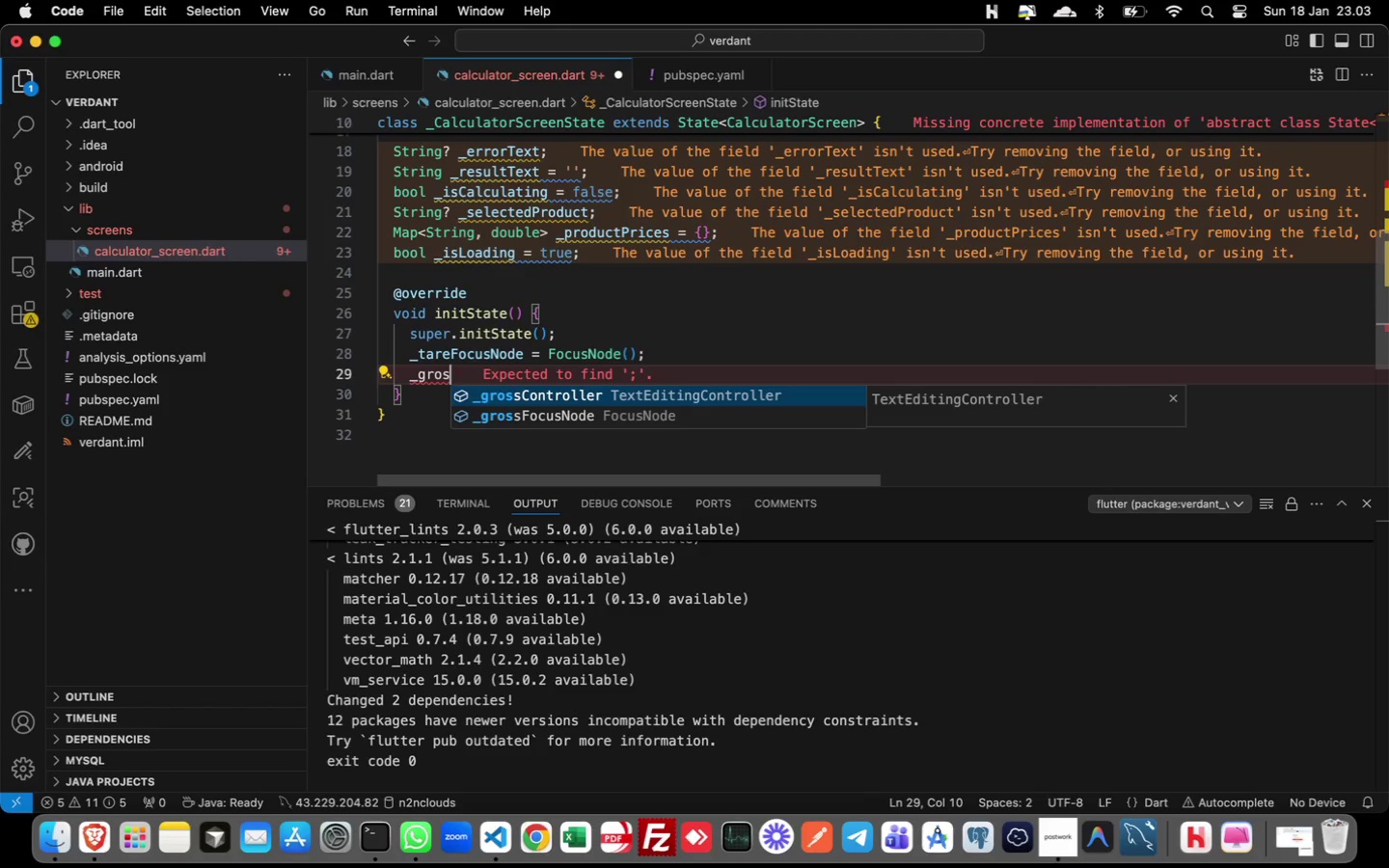 
key(ArrowDown)
 